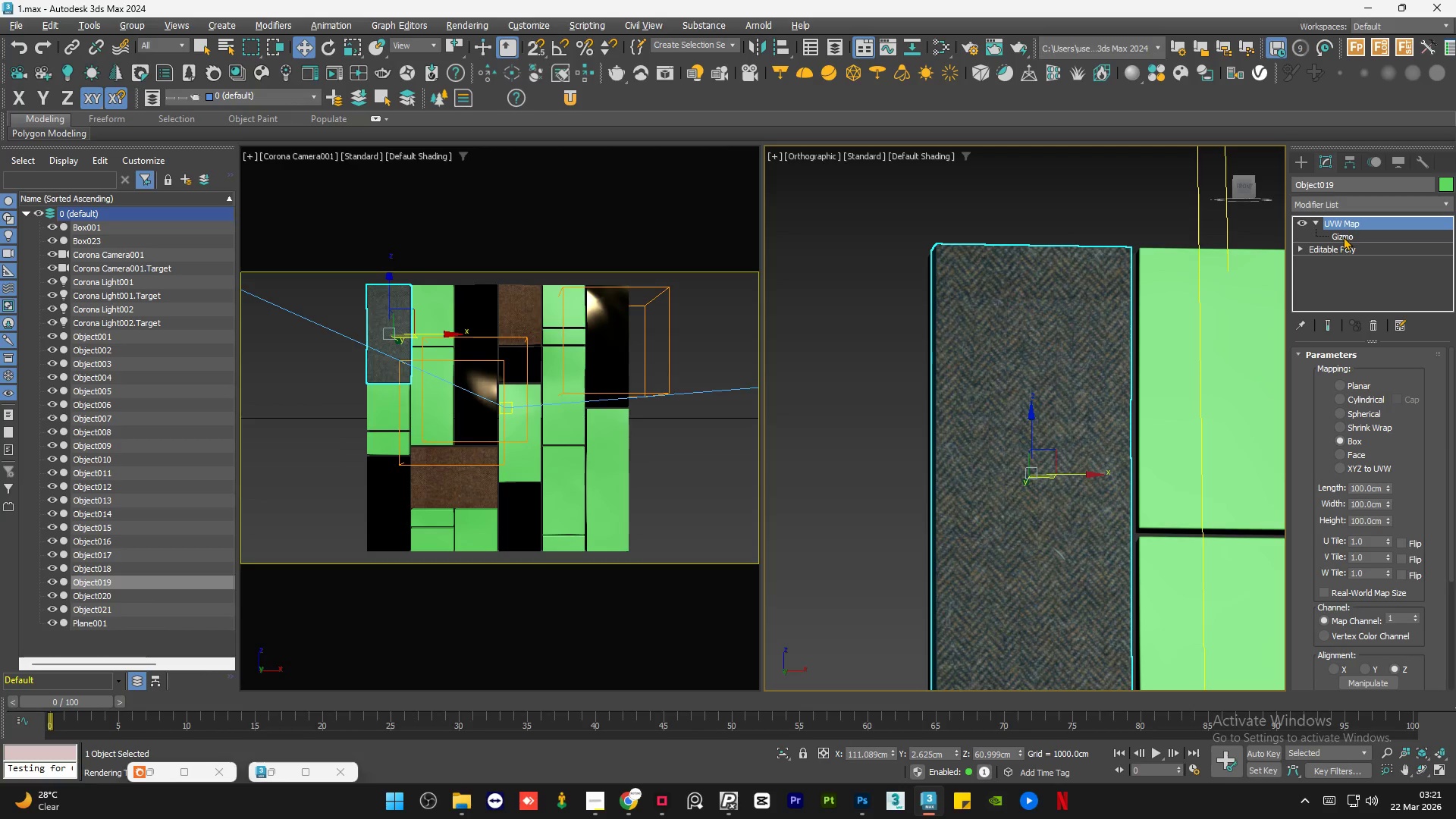 
left_click([1343, 237])
 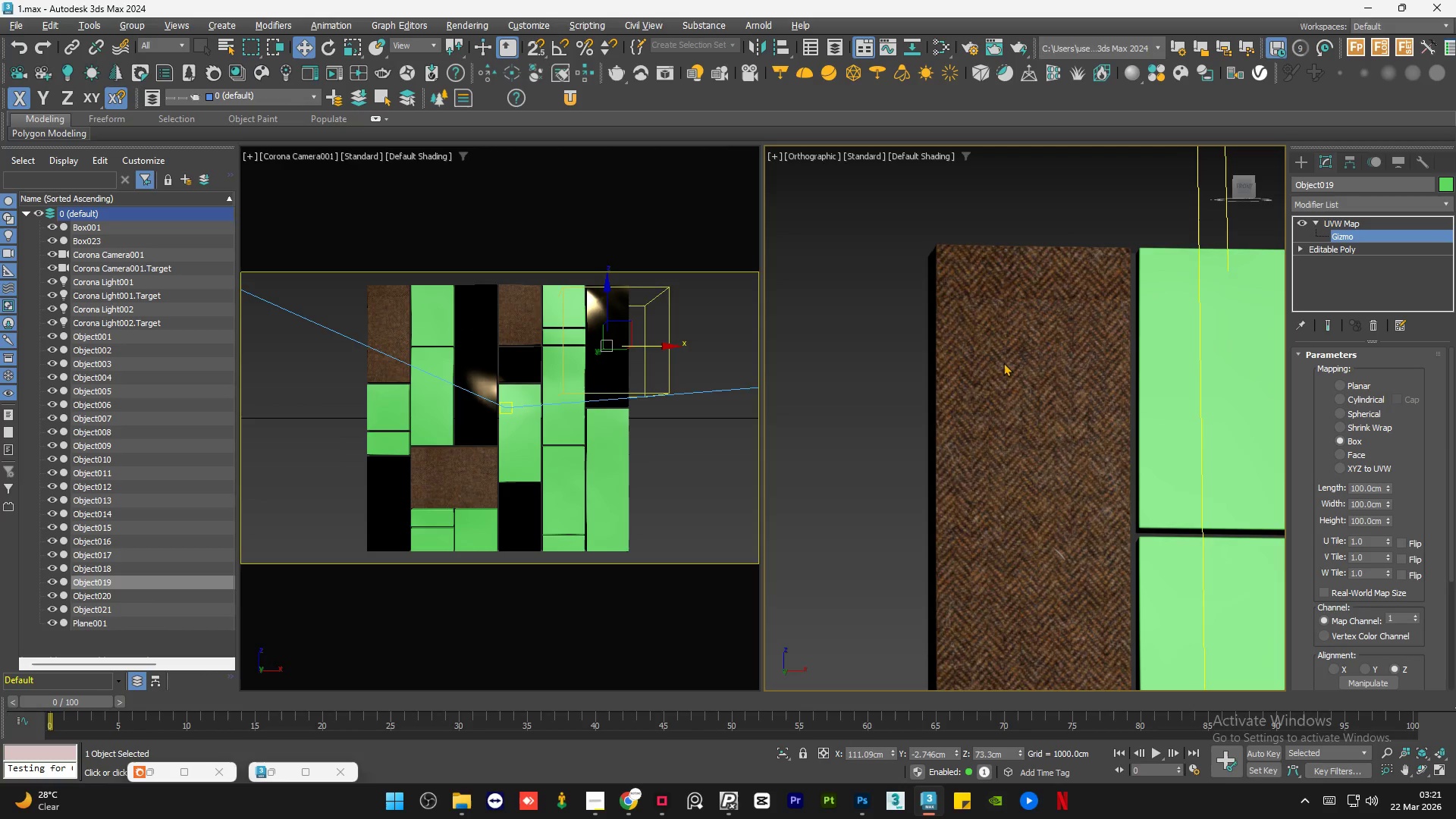 
scroll: coordinate [990, 421], scroll_direction: down, amount: 4.0
 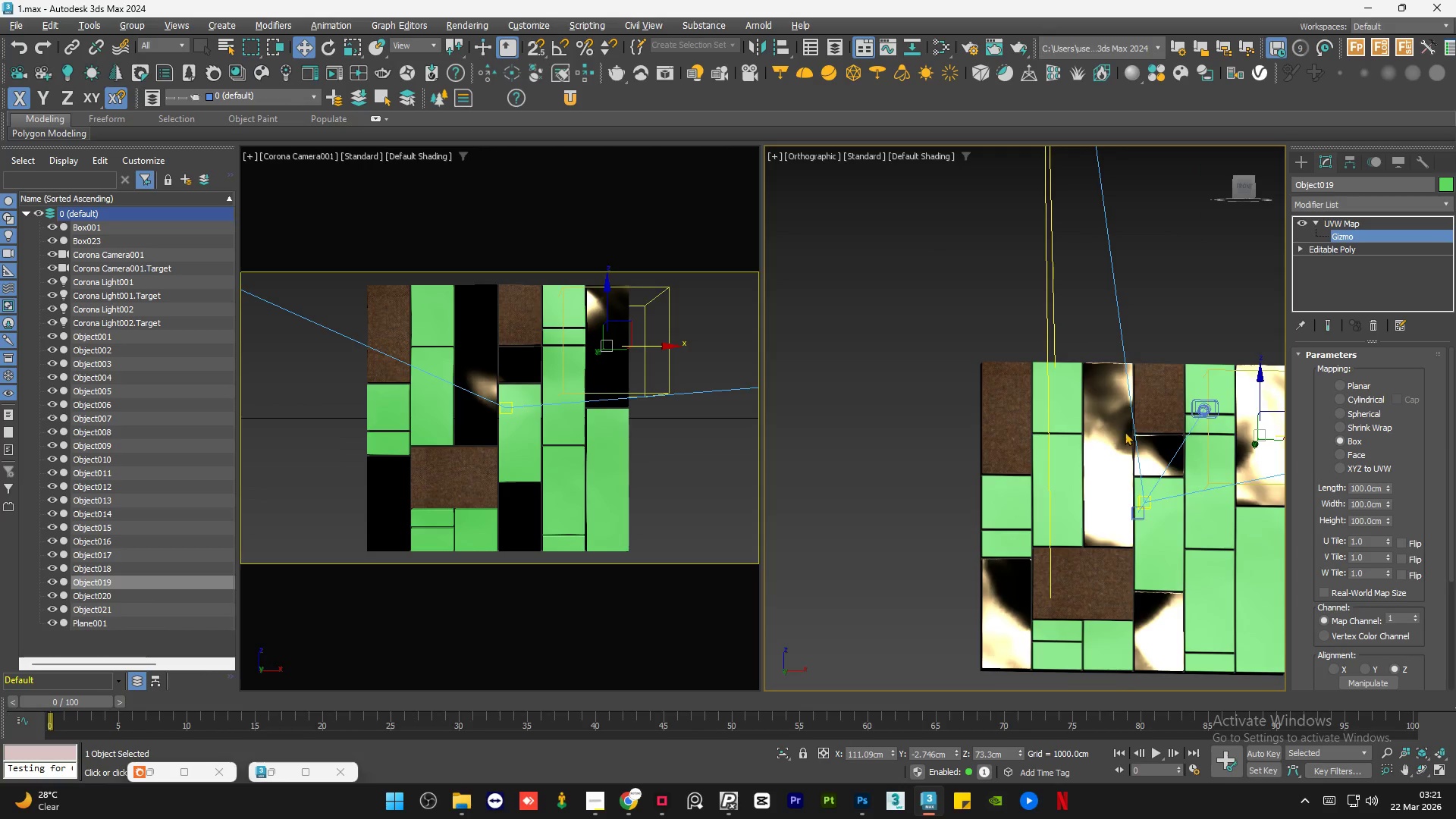 
scroll: coordinate [1056, 407], scroll_direction: up, amount: 1.0
 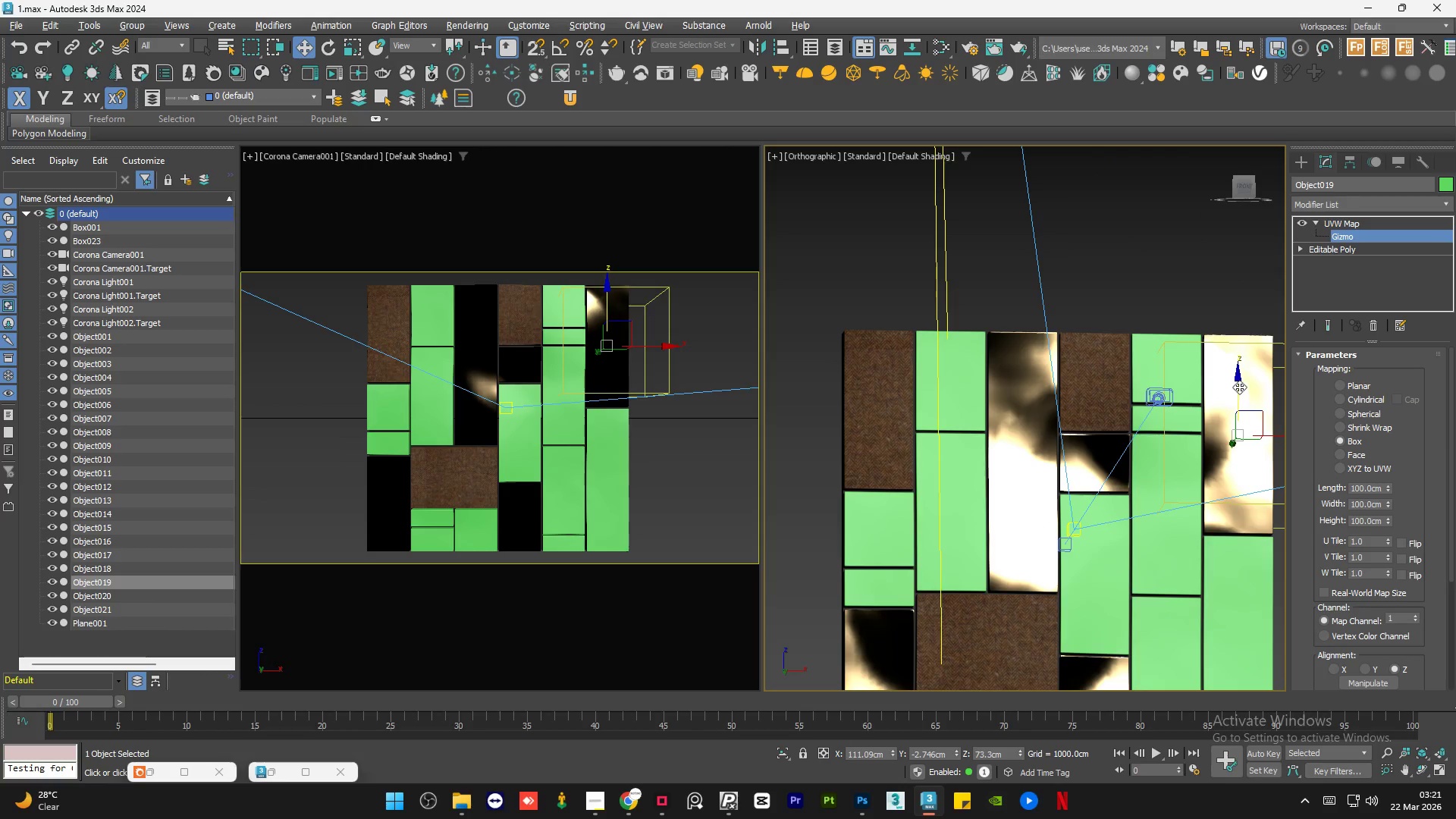 
left_click_drag(start_coordinate=[1239, 387], to_coordinate=[1247, 362])
 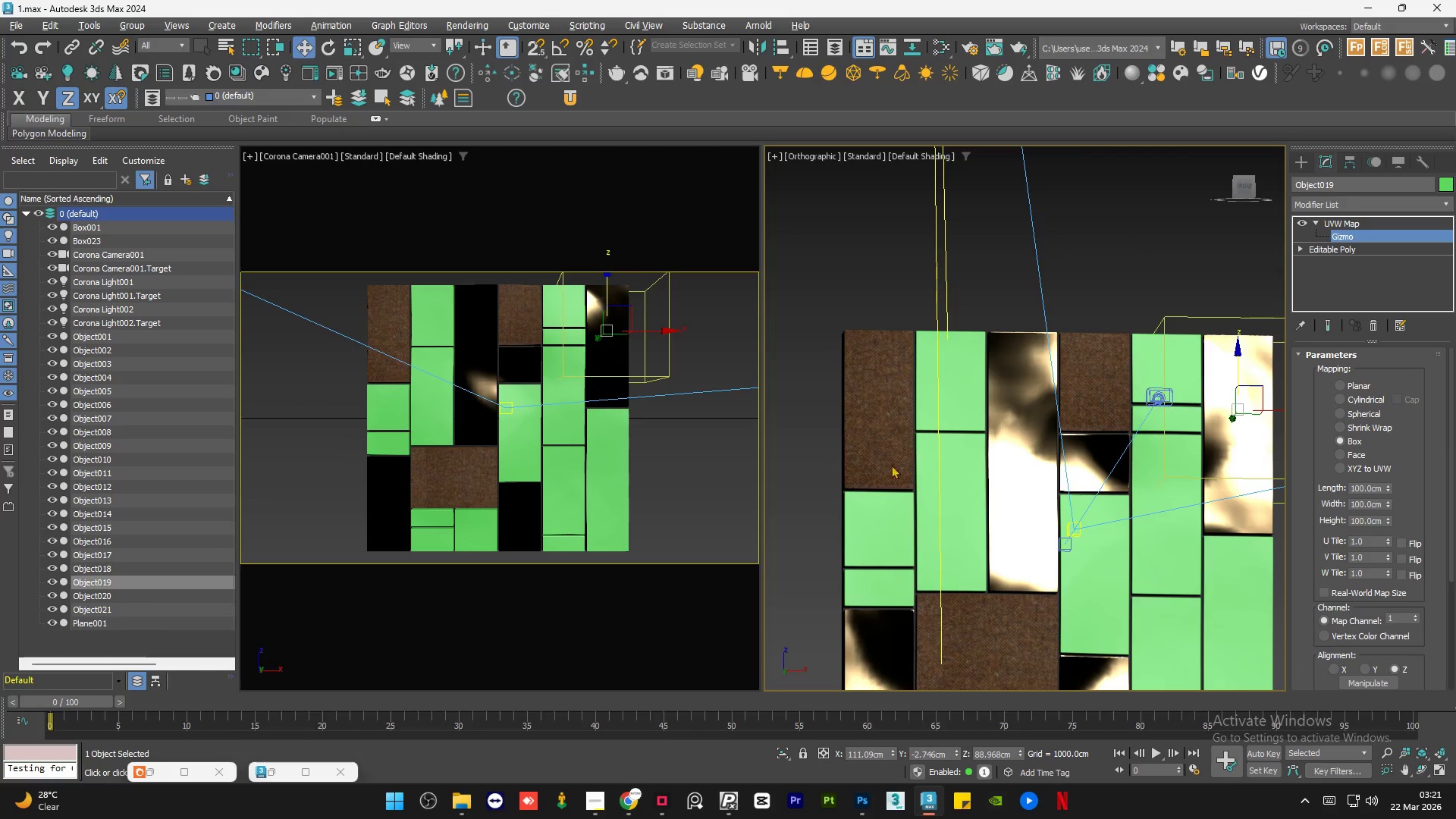 
scroll: coordinate [880, 479], scroll_direction: up, amount: 4.0
 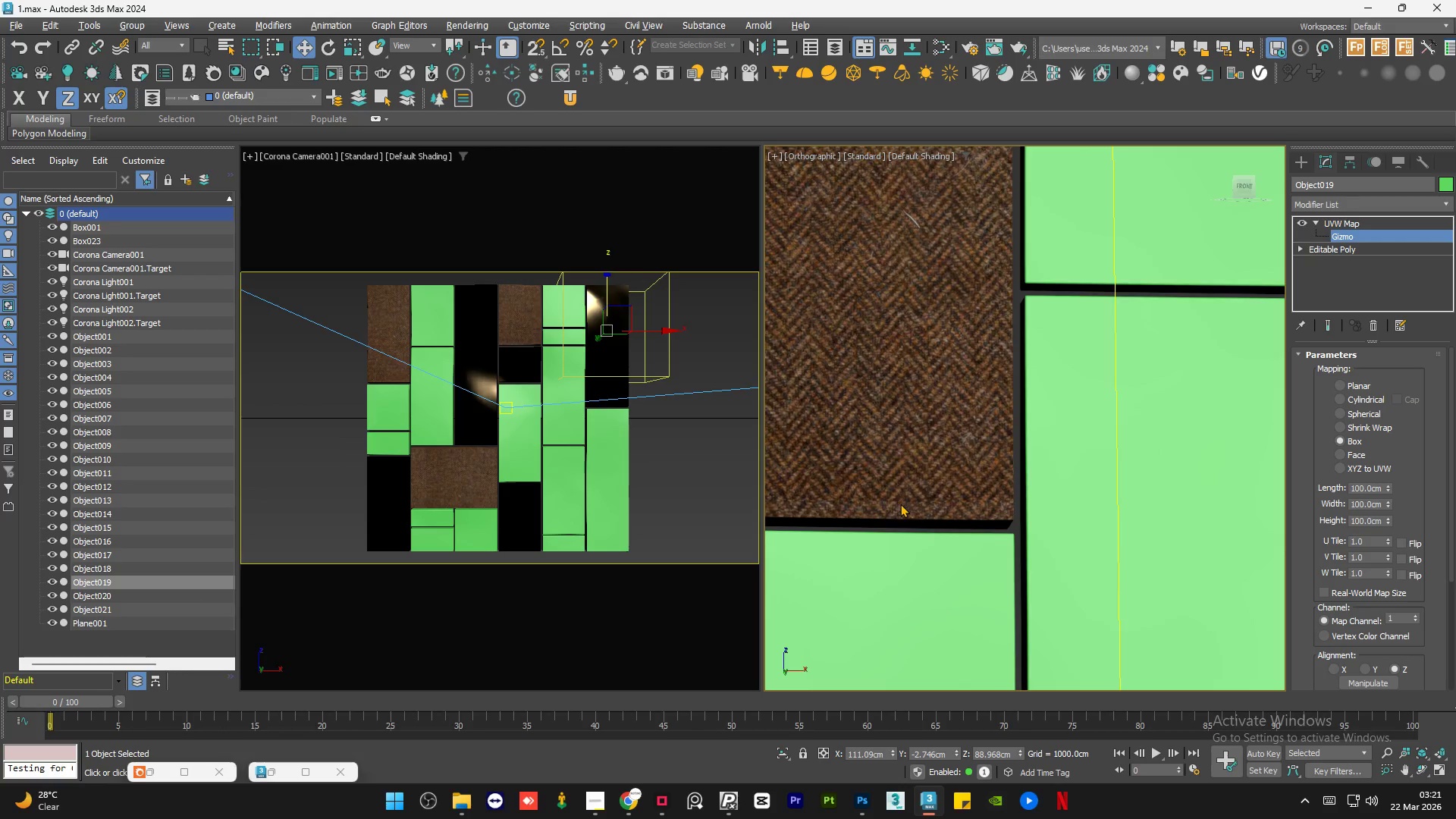 
scroll: coordinate [902, 447], scroll_direction: down, amount: 4.0
 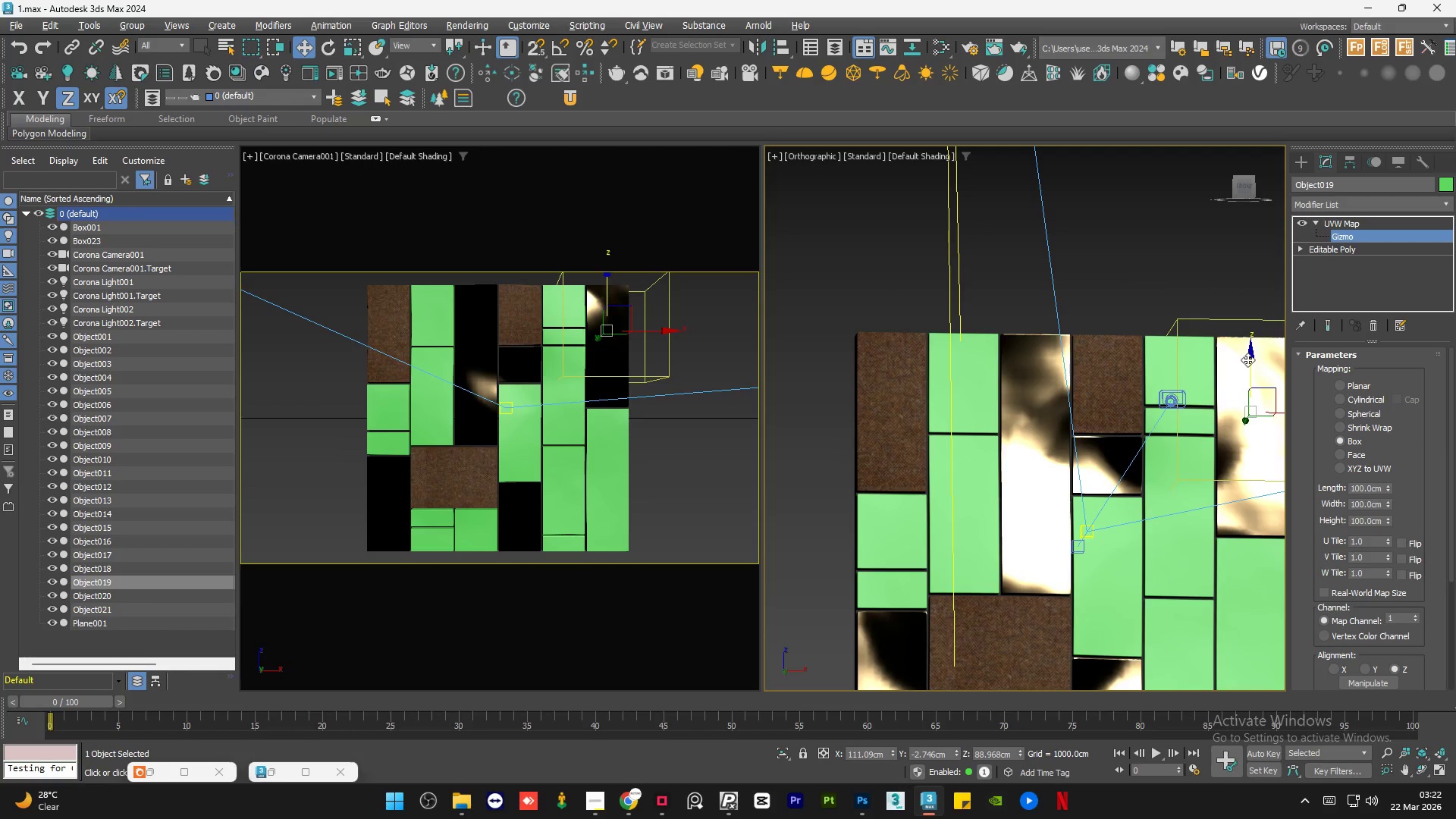 
left_click_drag(start_coordinate=[1250, 358], to_coordinate=[1257, 364])
 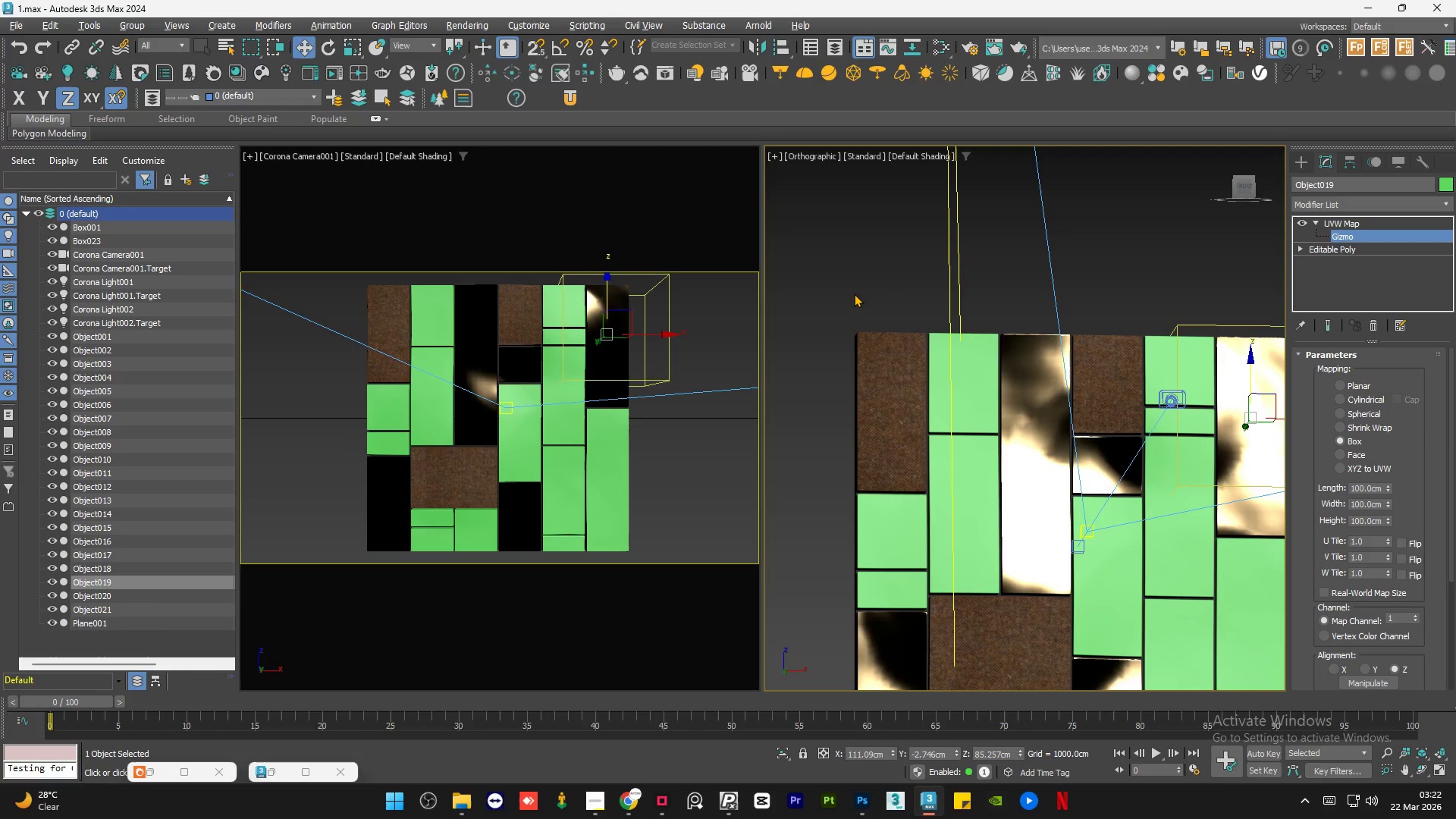 
left_click([849, 290])
 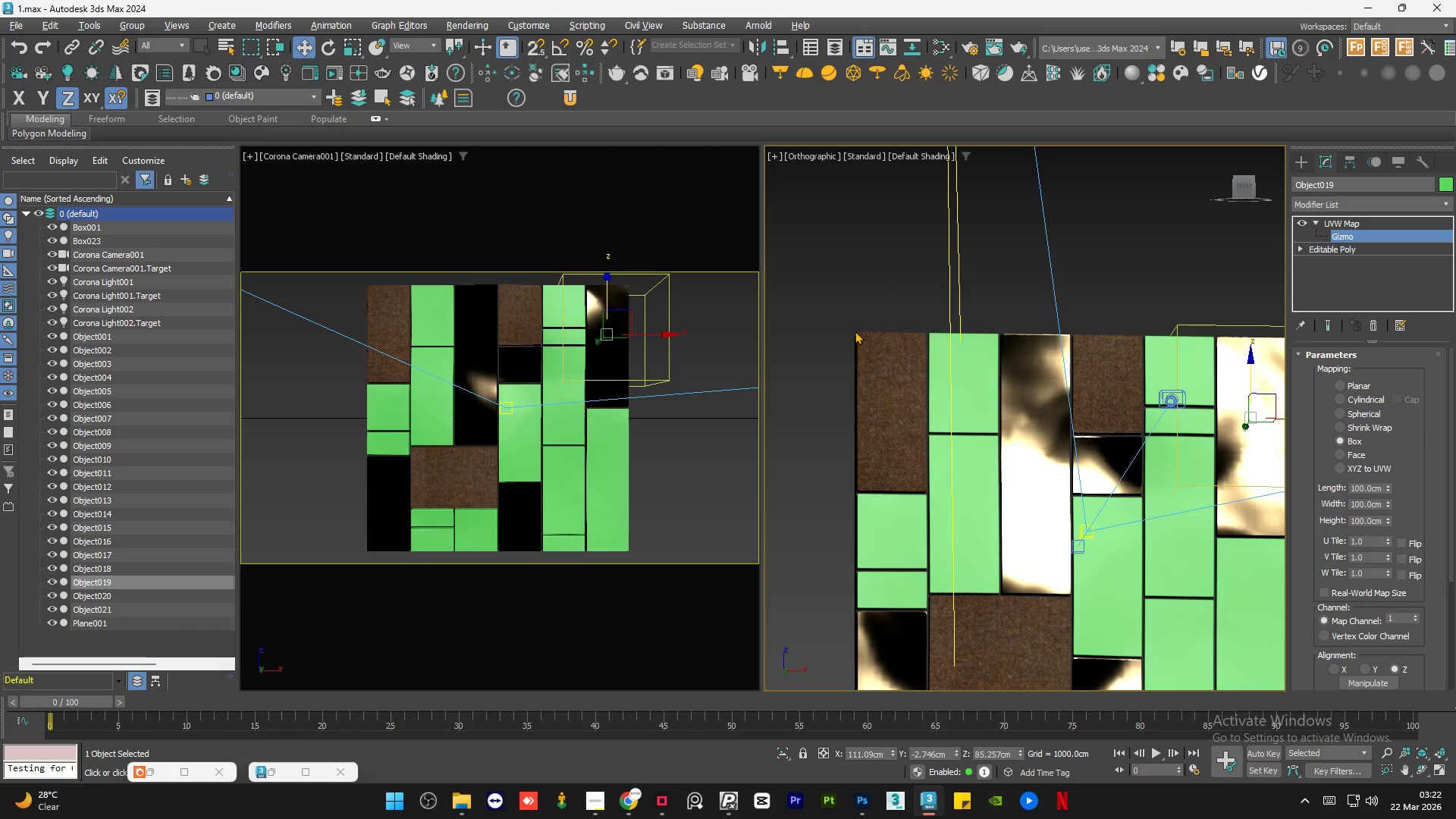 
scroll: coordinate [855, 333], scroll_direction: up, amount: 2.0
 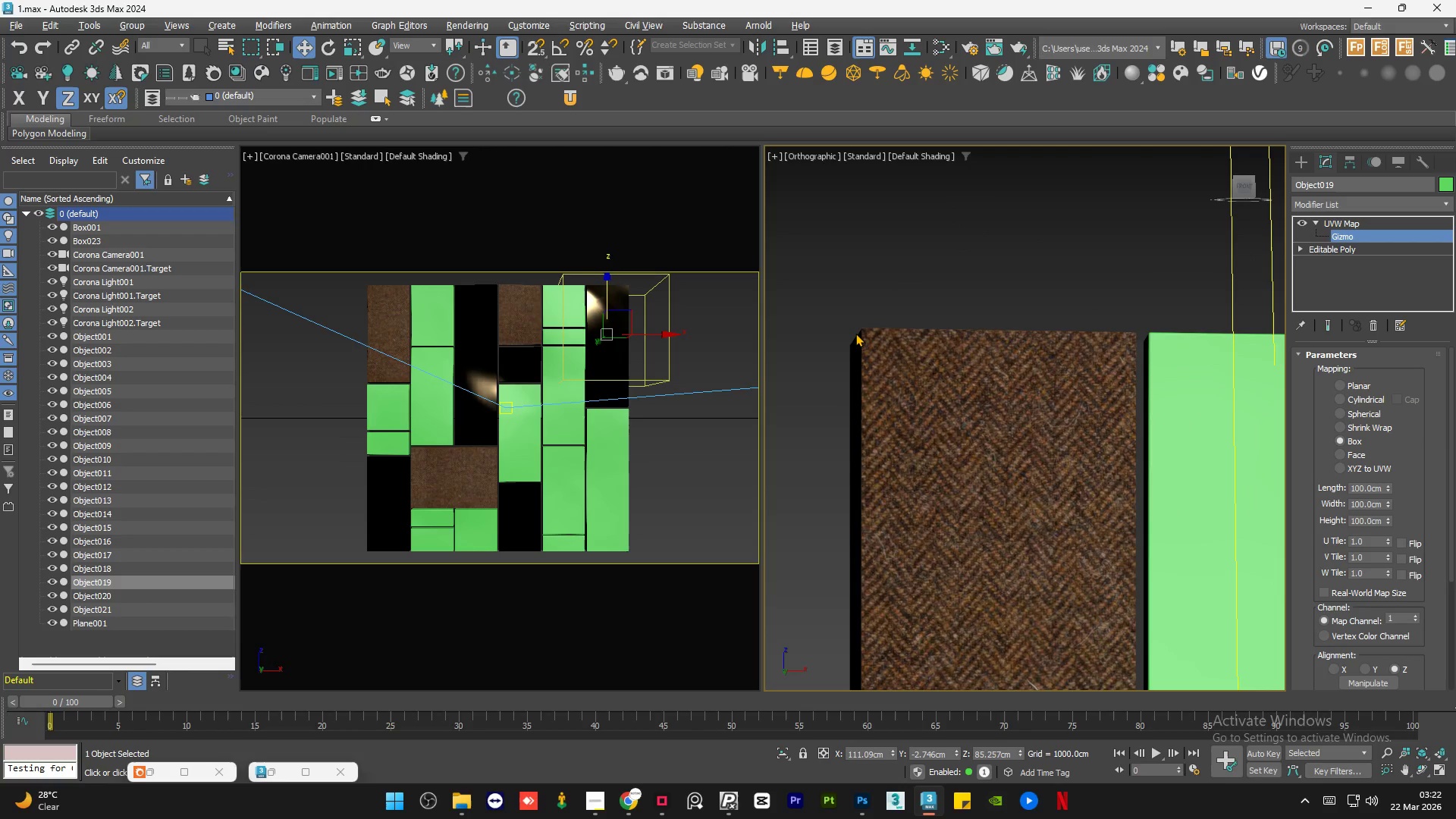 
scroll: coordinate [855, 333], scroll_direction: down, amount: 2.0
 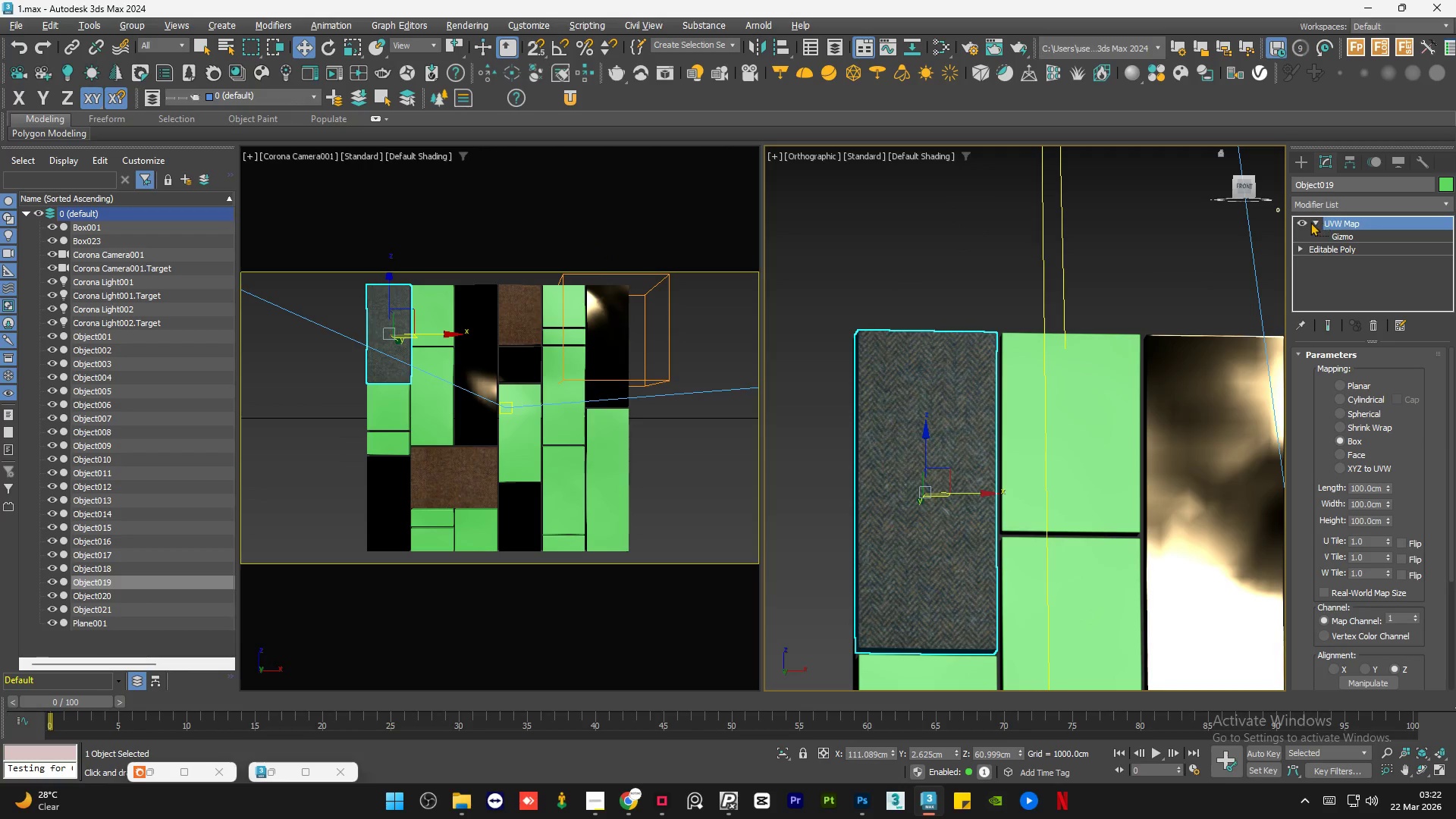 
left_click([1312, 222])
 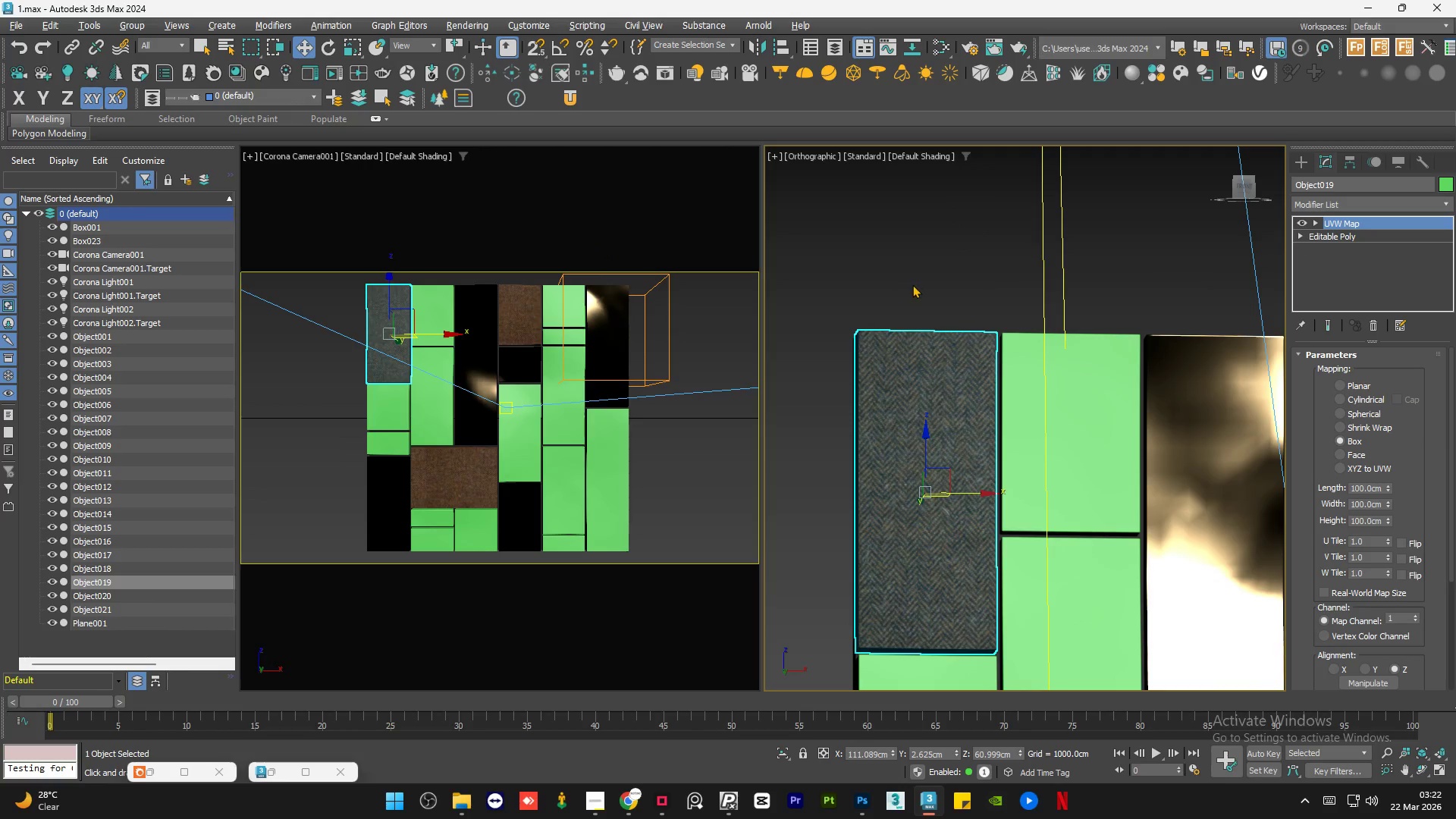 
double_click([912, 284])
 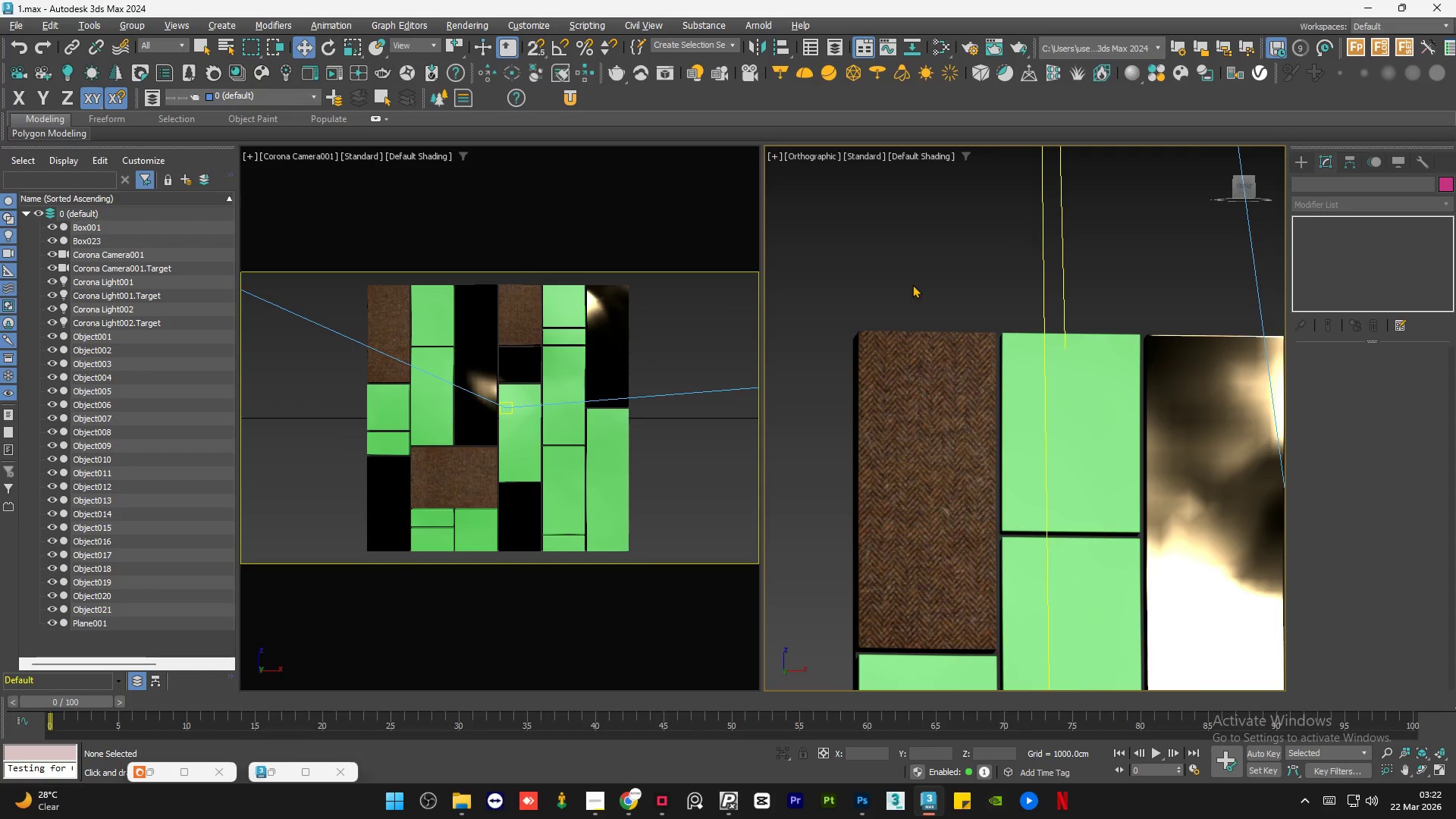 
hold_key(key=AltLeft, duration=1.34)
scroll: coordinate [945, 402], scroll_direction: down, amount: 2.0
 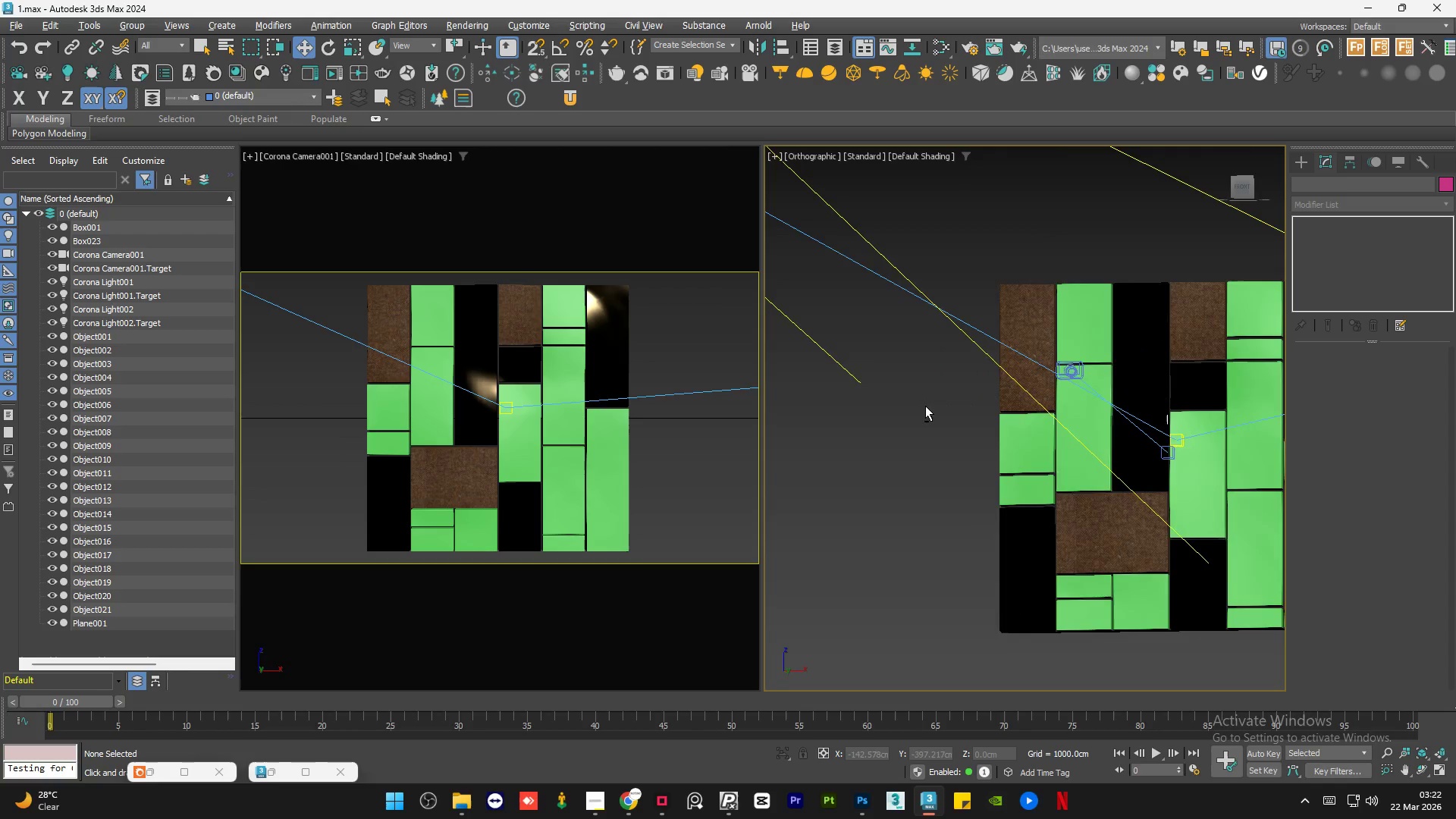 
left_click([1241, 190])
 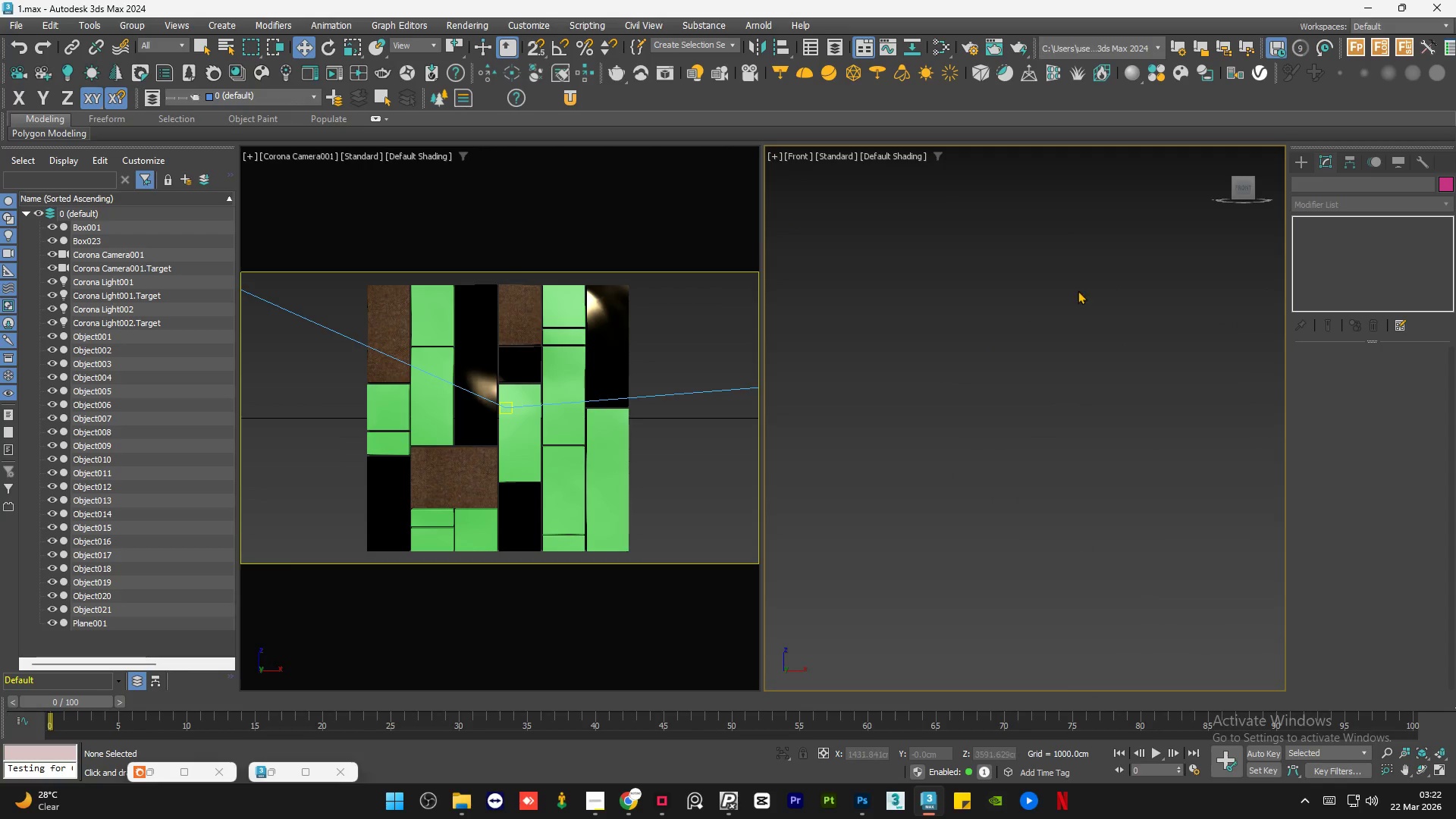 
key(Z)
 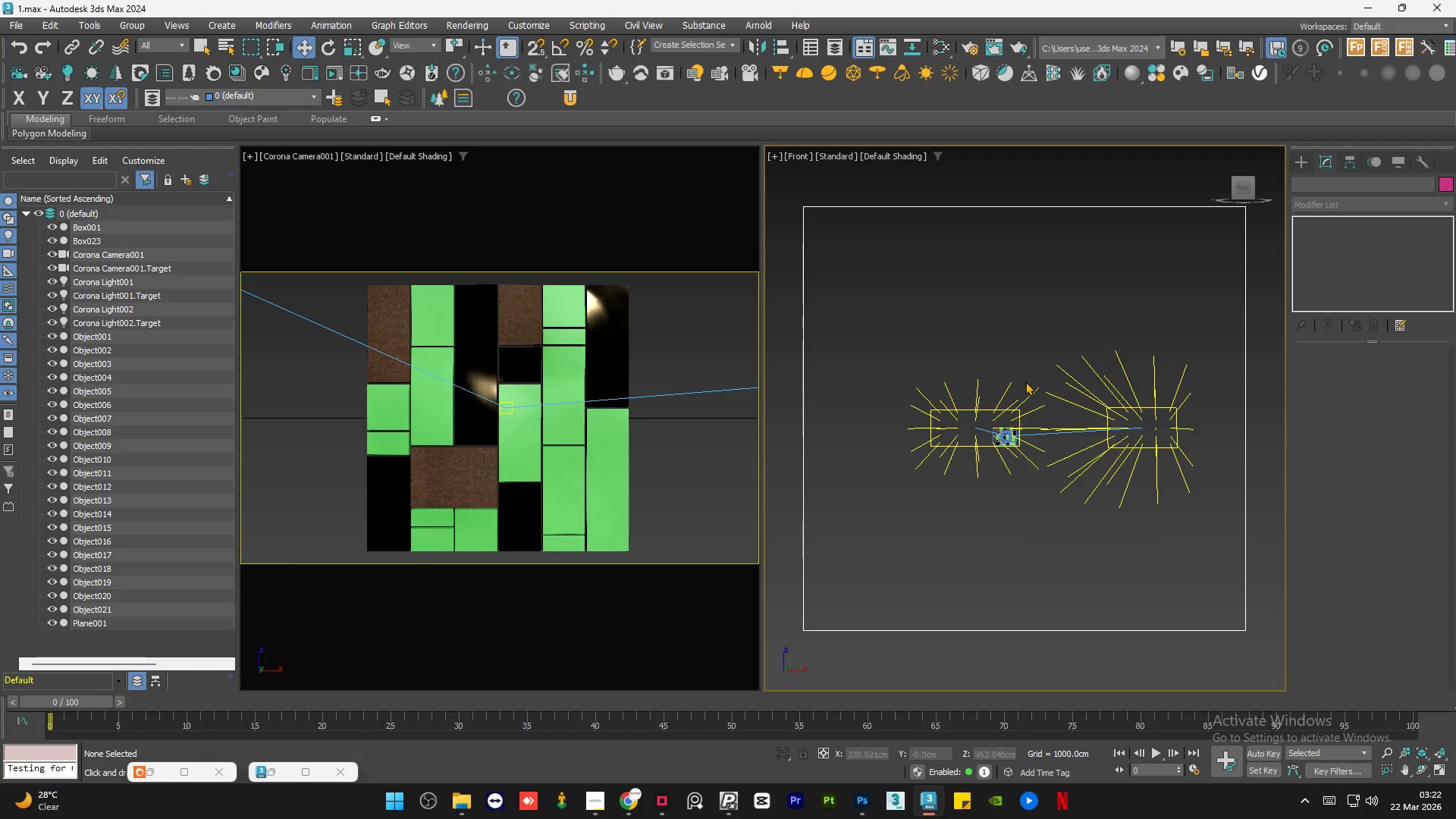 
scroll: coordinate [1004, 479], scroll_direction: up, amount: 8.0
 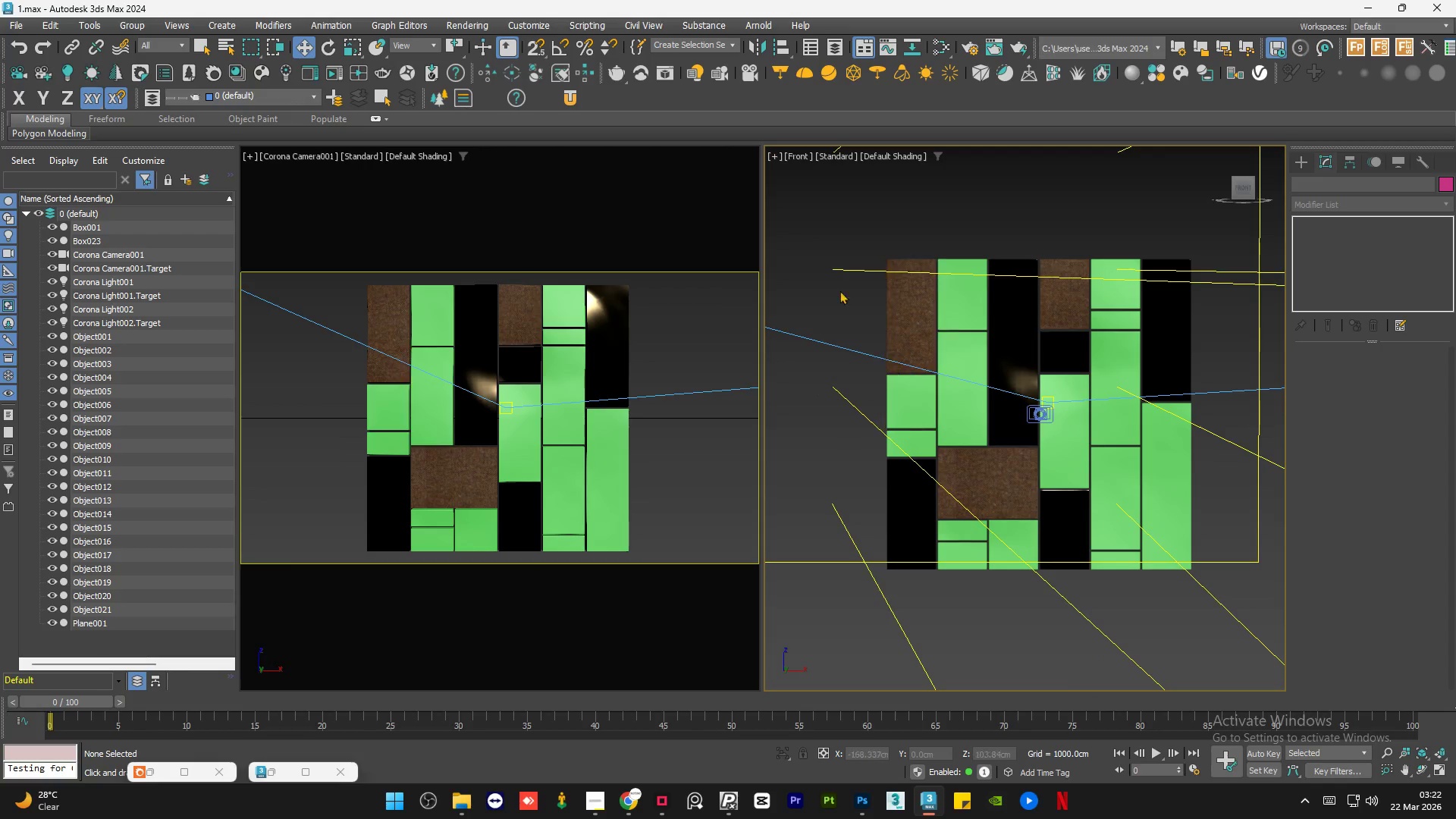 
left_click([825, 283])
 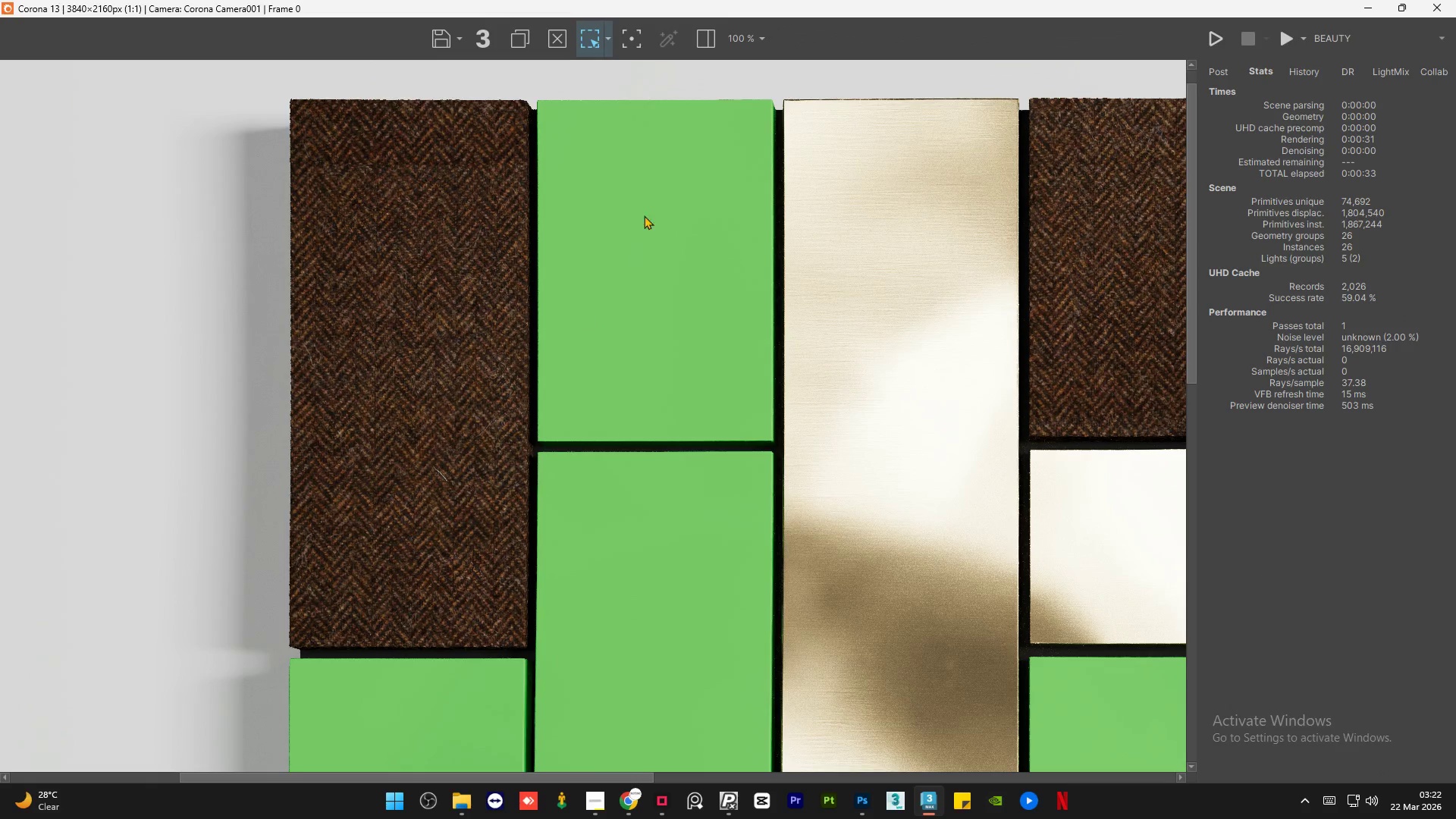 
left_click([1278, 46])
 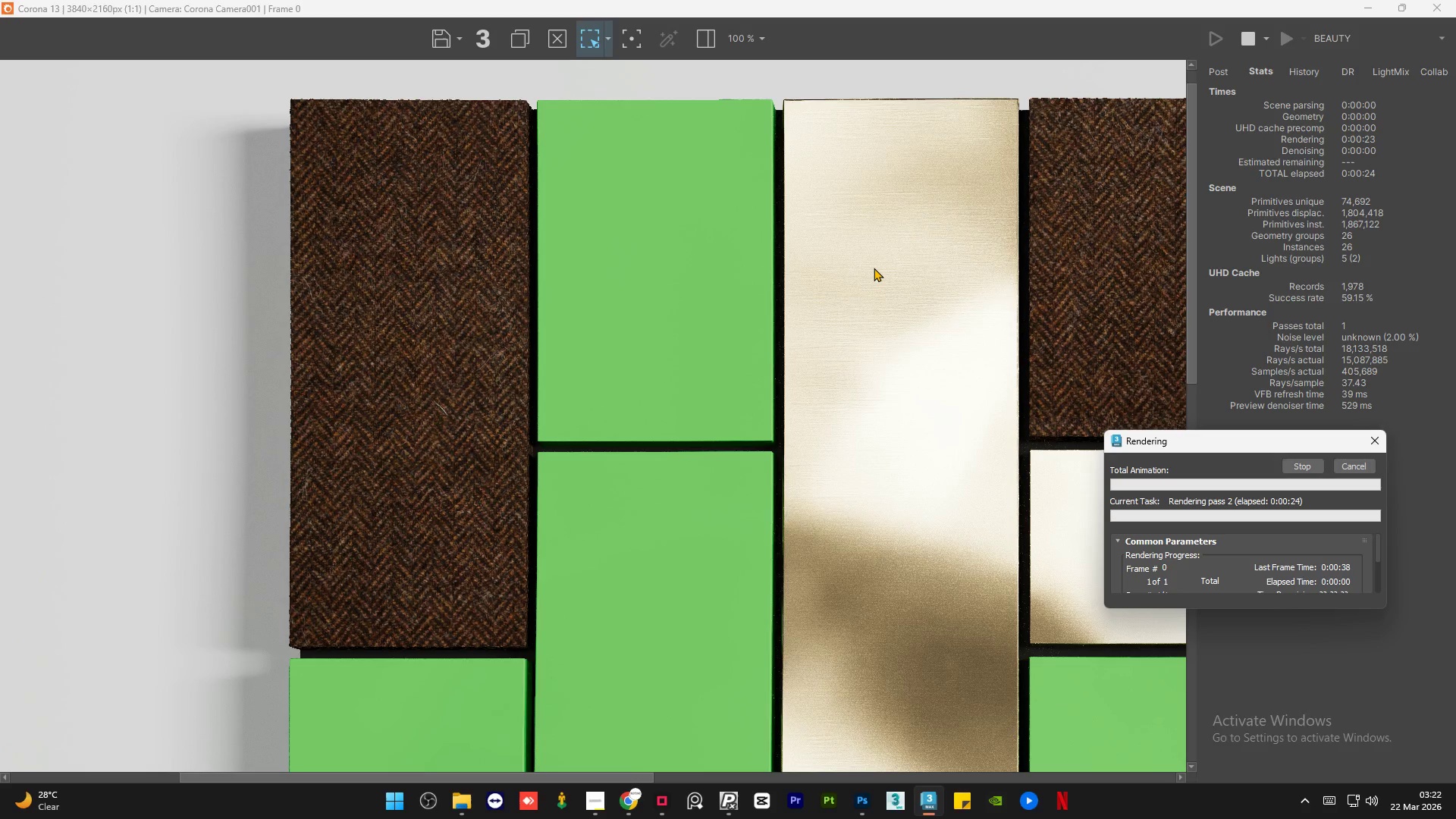 
wait(30.23)
 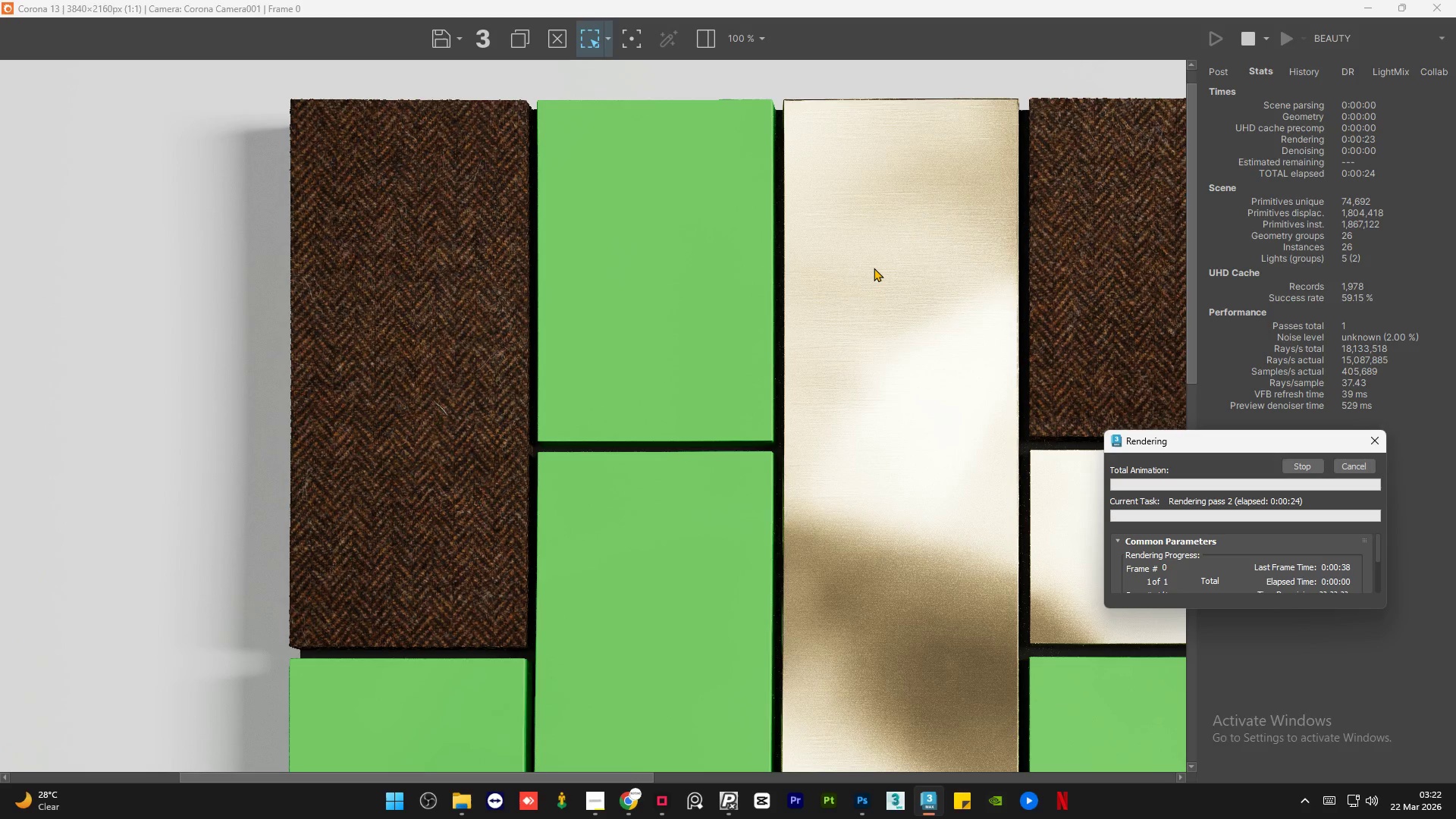 
scroll: coordinate [767, 275], scroll_direction: down, amount: 2.0
 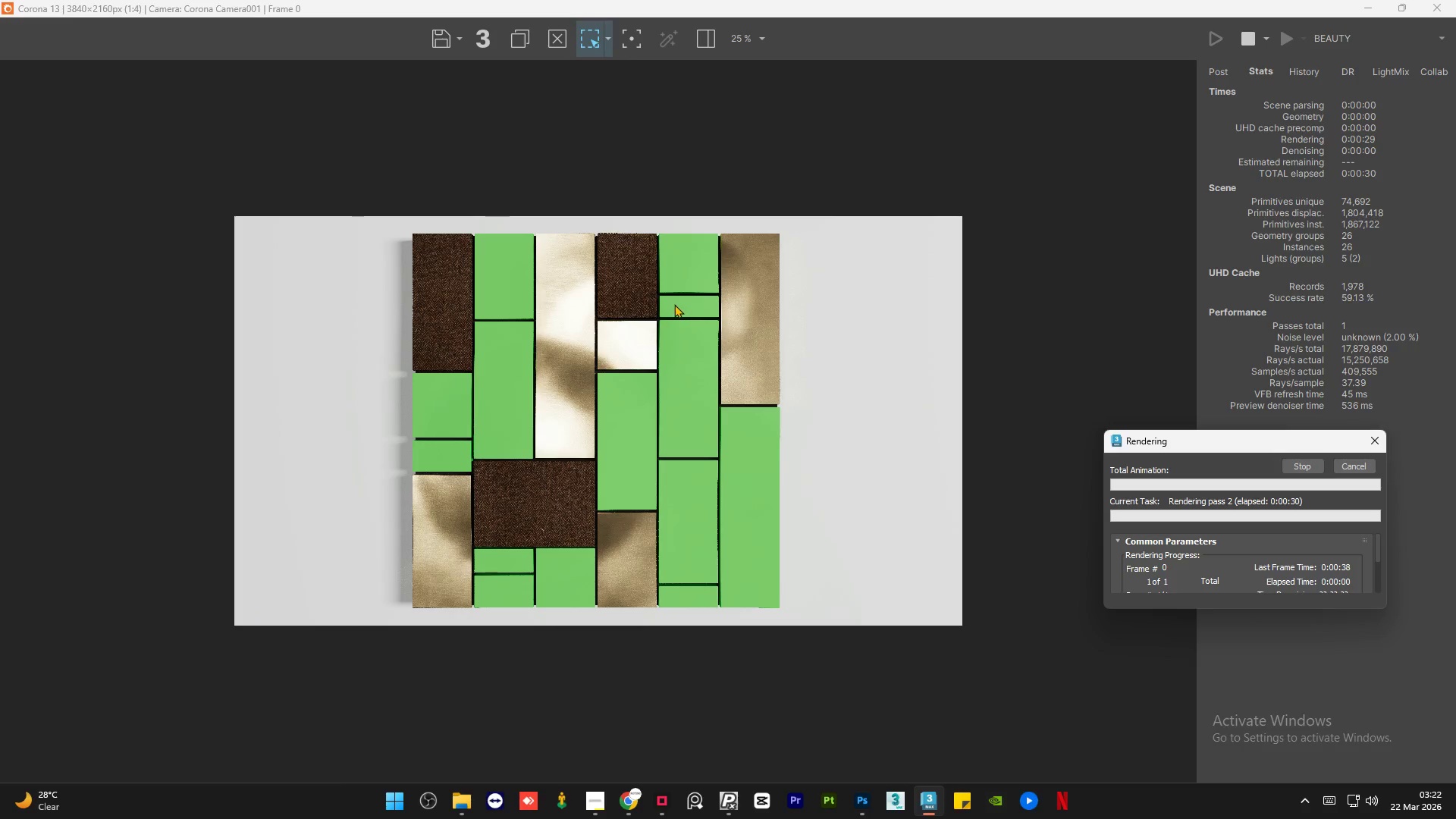 
scroll: coordinate [674, 304], scroll_direction: up, amount: 1.0
 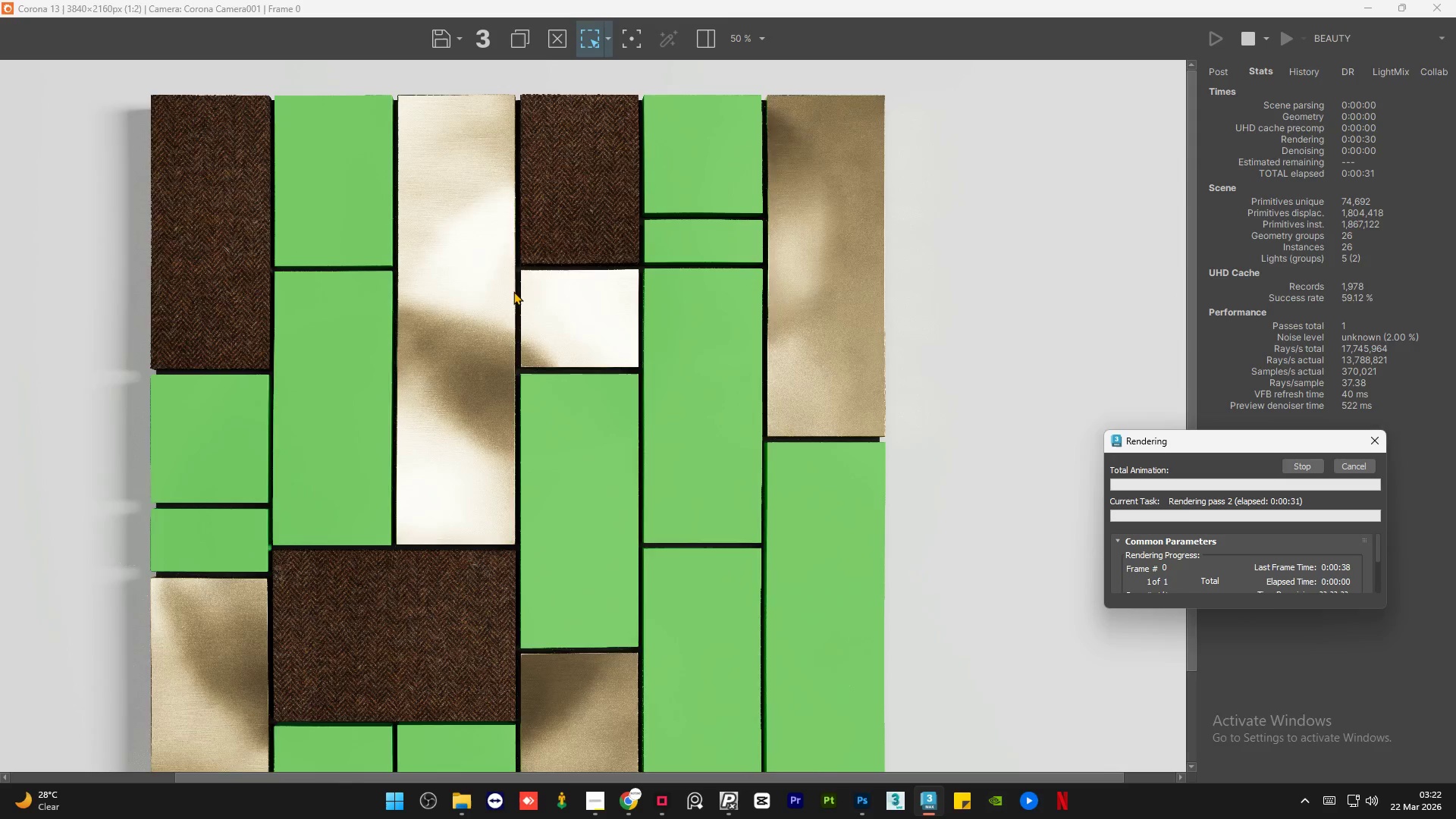 
scroll: coordinate [577, 488], scroll_direction: none, amount: 0.0
 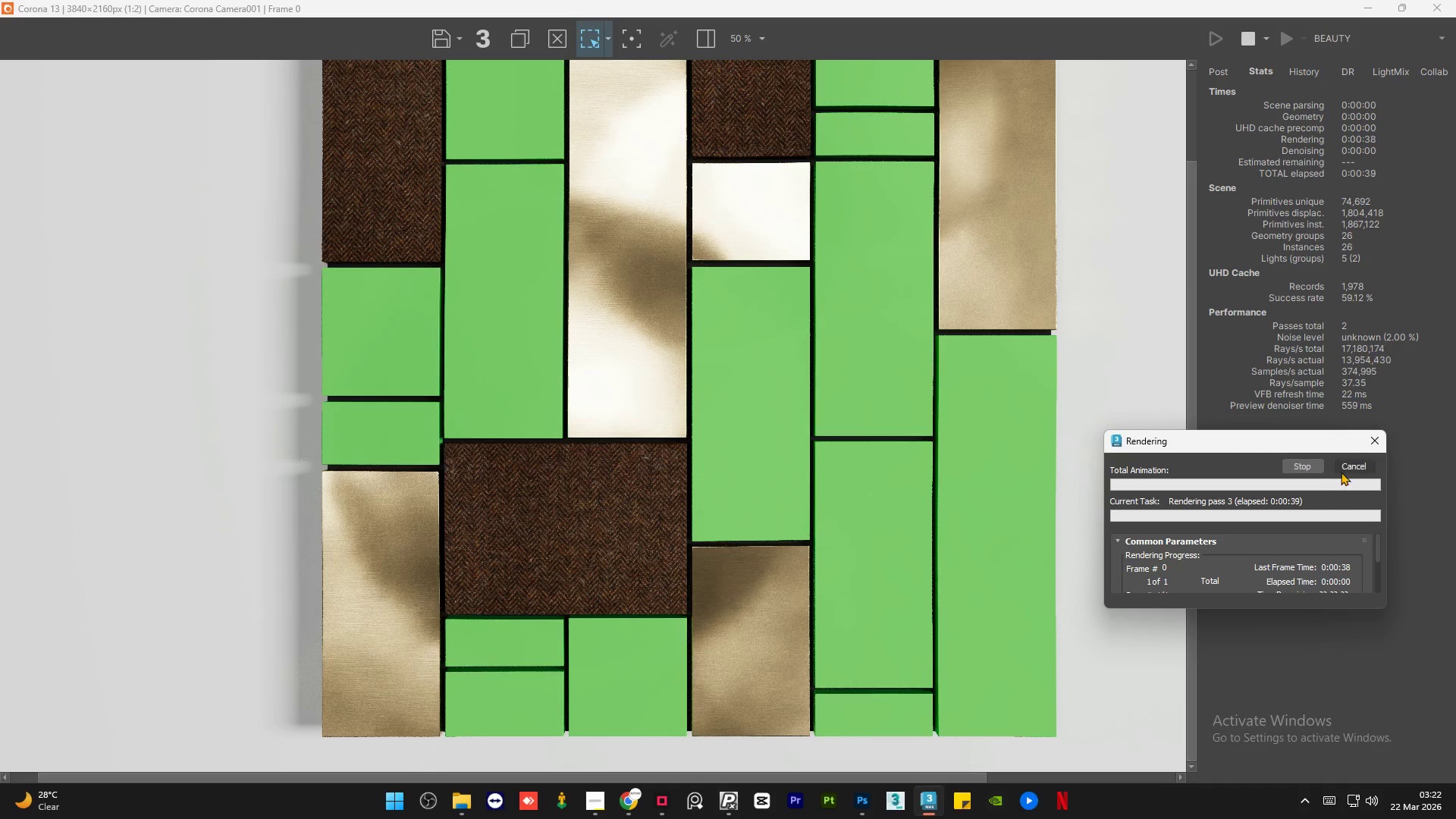 
left_click([1341, 471])
 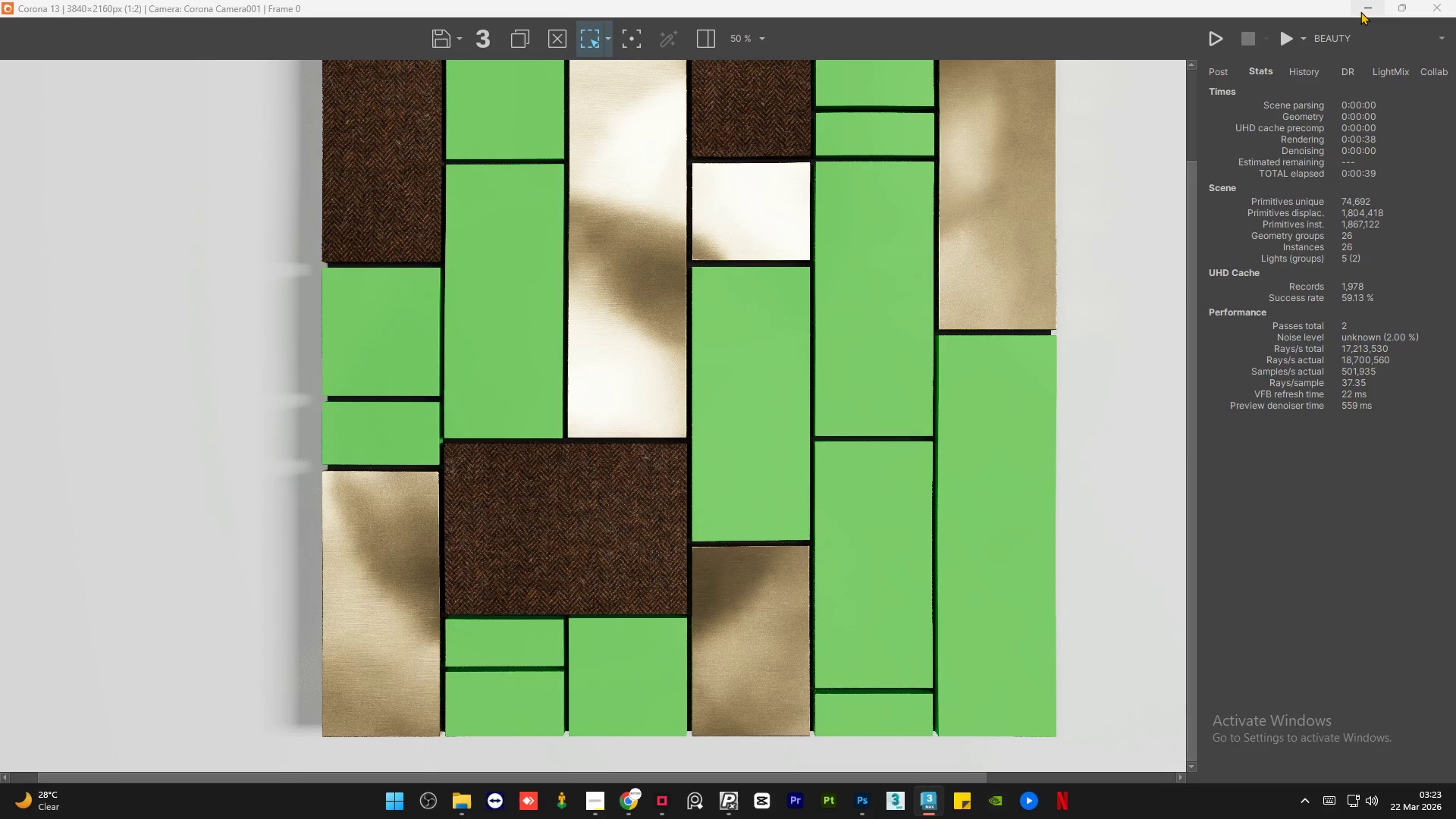 
left_click([1360, 11])
 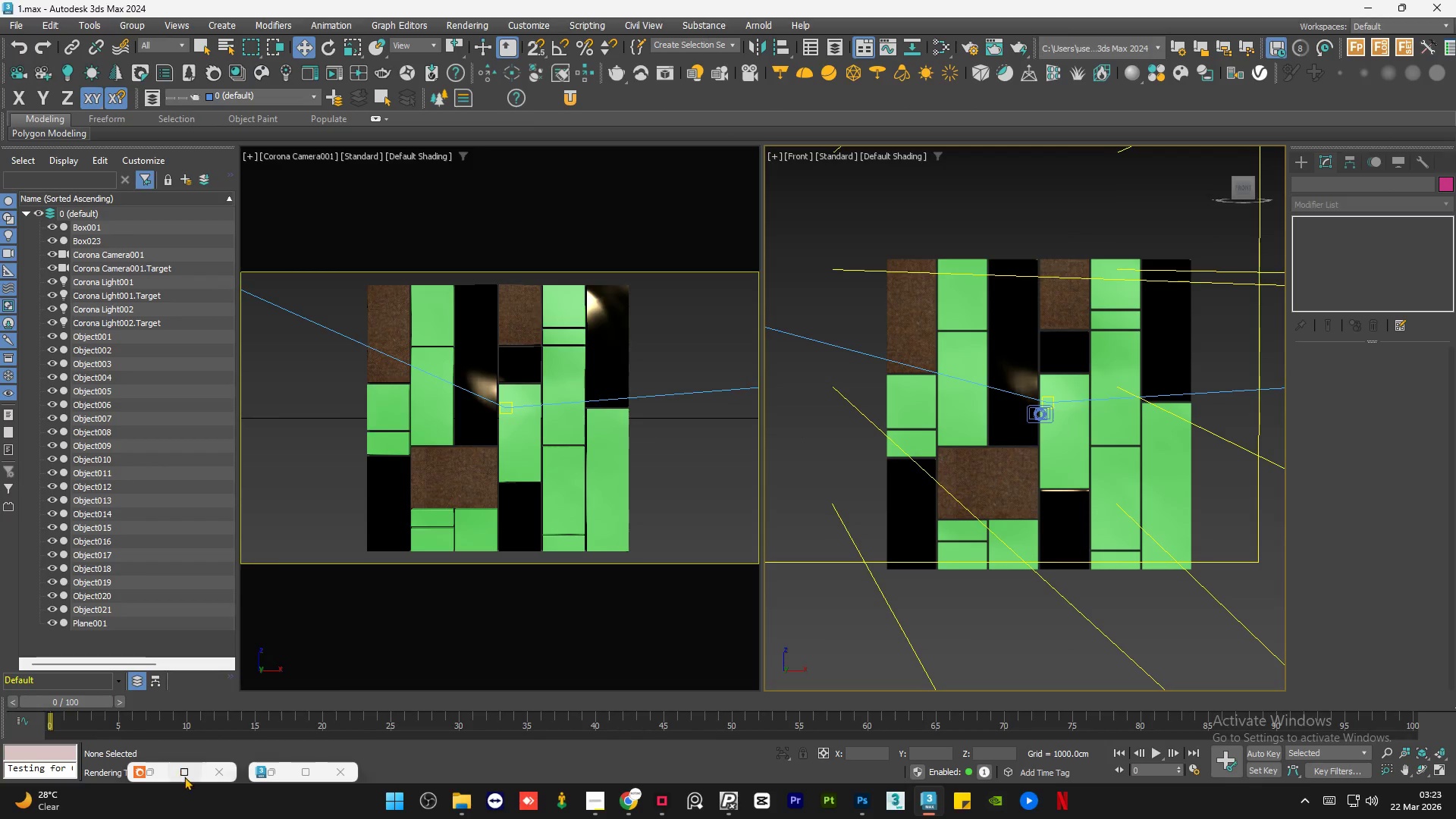 
left_click([279, 773])
 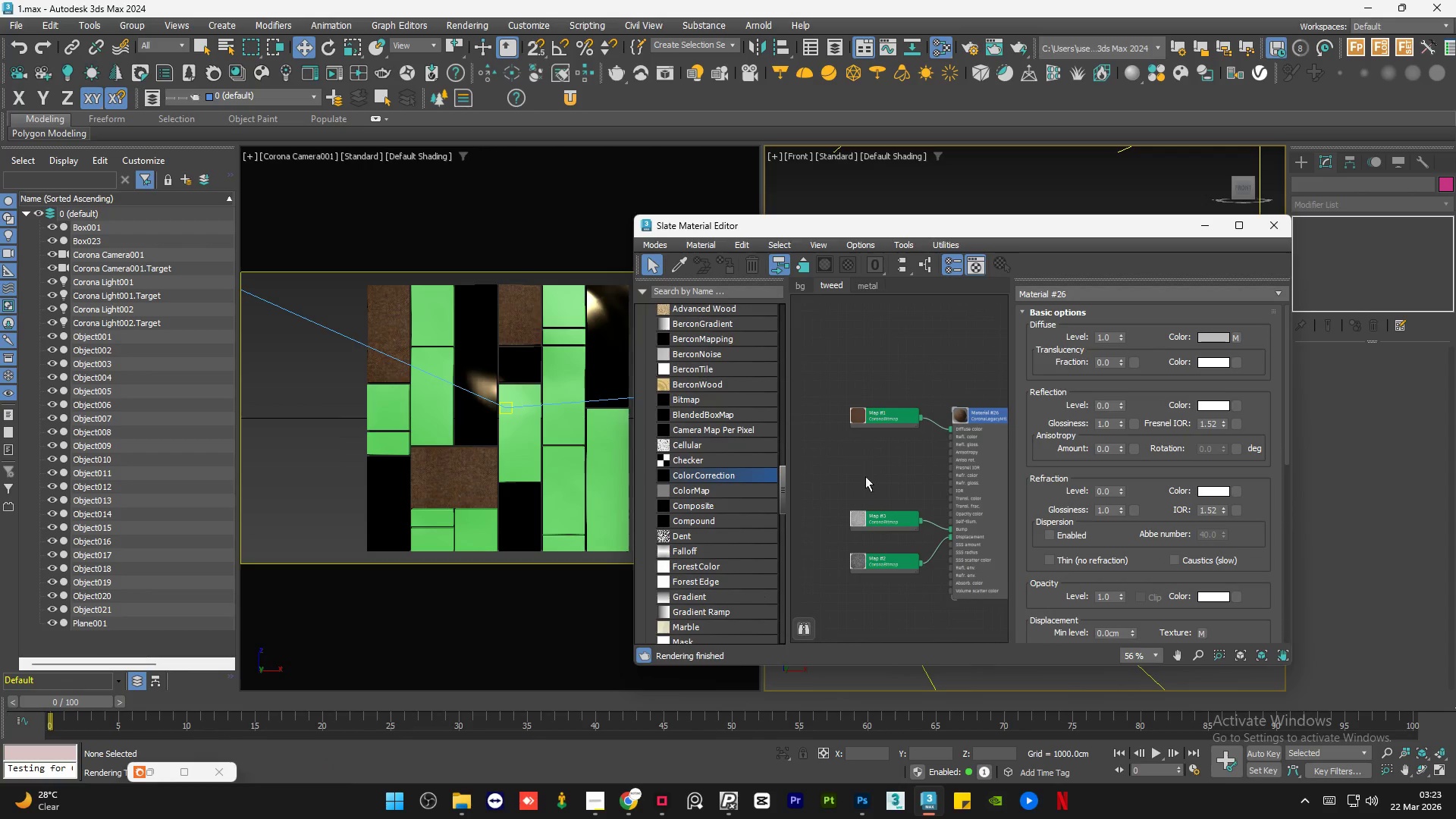 
scroll: coordinate [974, 377], scroll_direction: down, amount: 2.0
 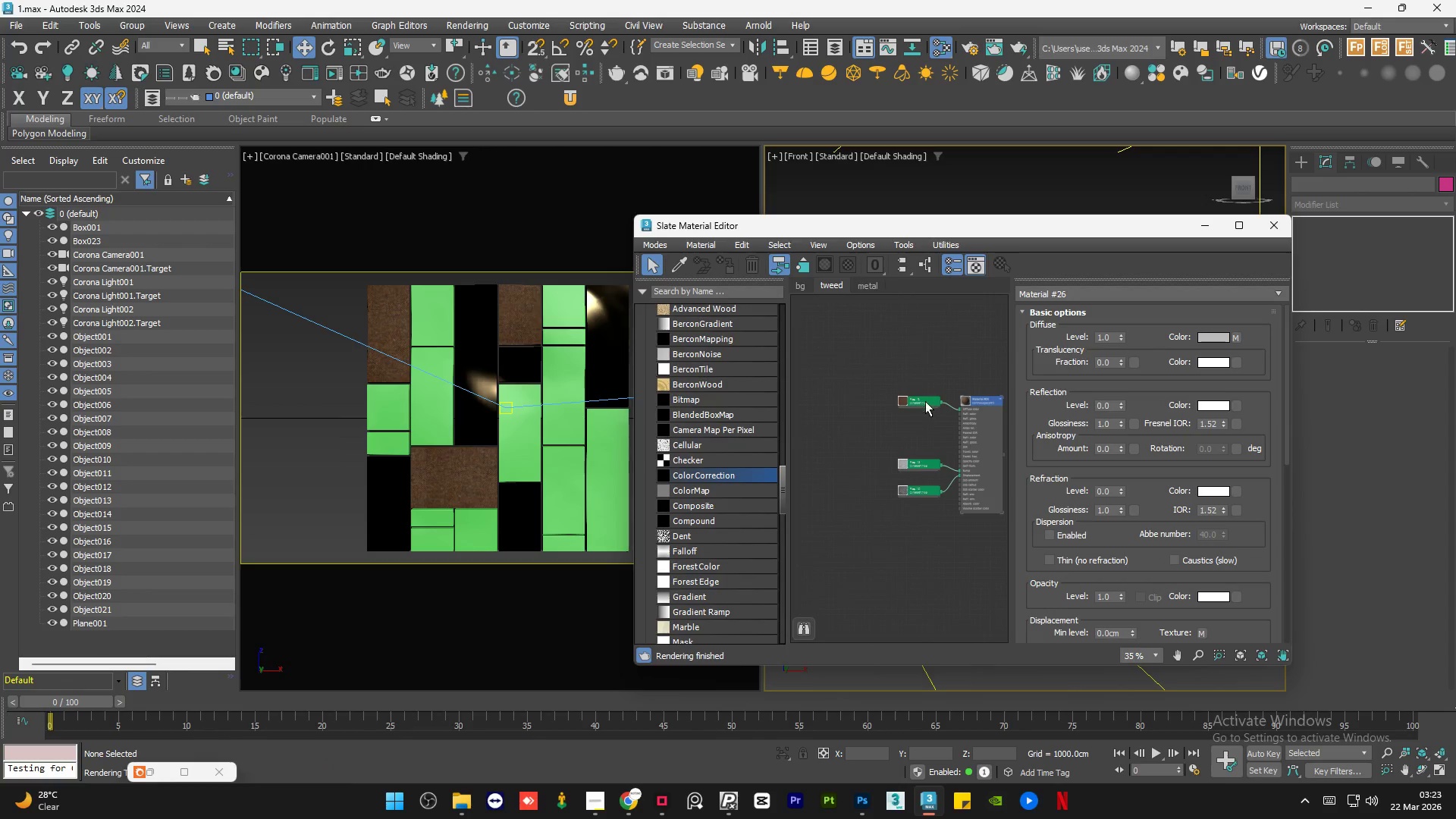 
left_click_drag(start_coordinate=[925, 401], to_coordinate=[861, 402])
 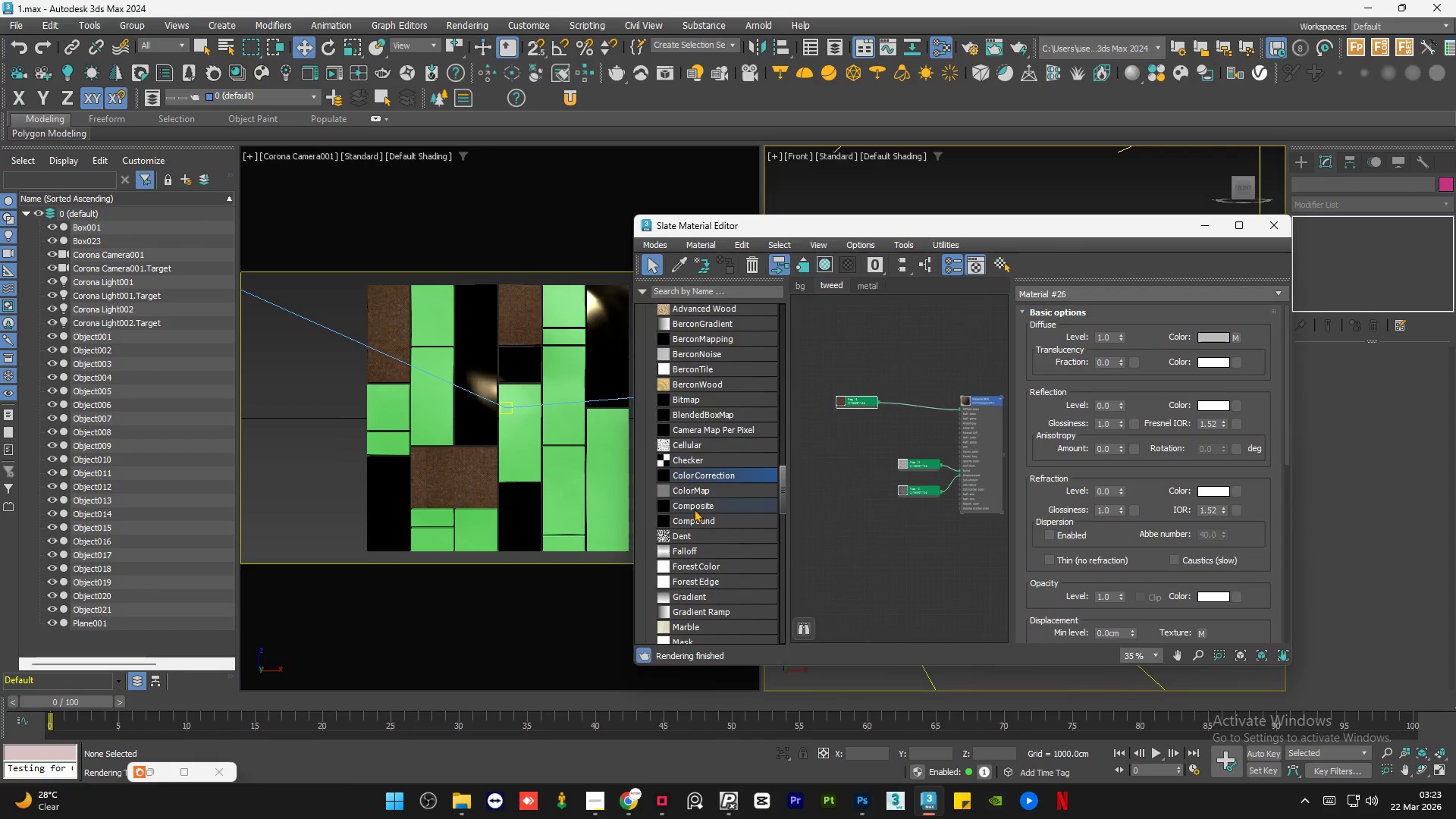 
left_click_drag(start_coordinate=[694, 509], to_coordinate=[922, 406])
 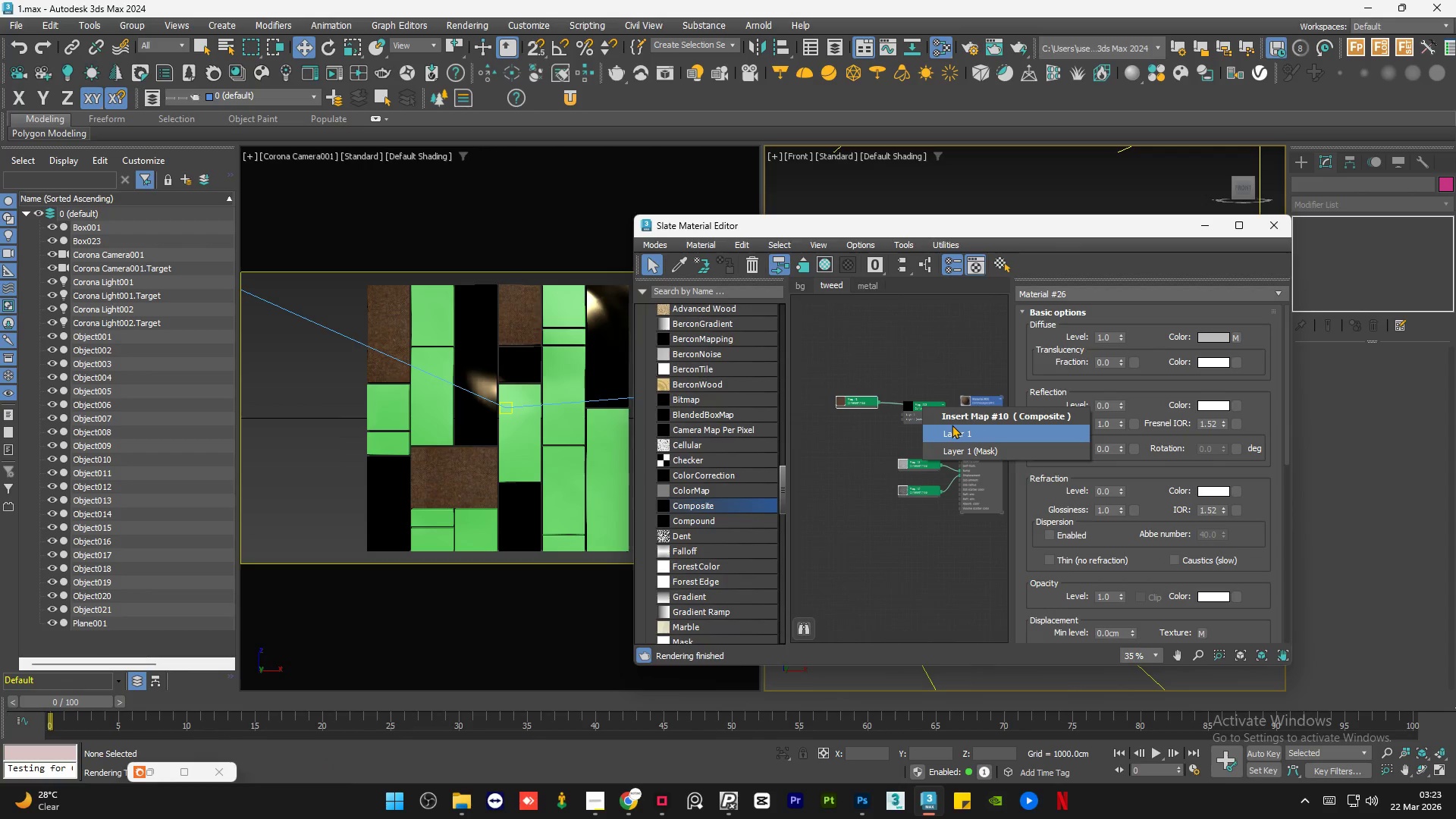 
left_click([956, 429])
 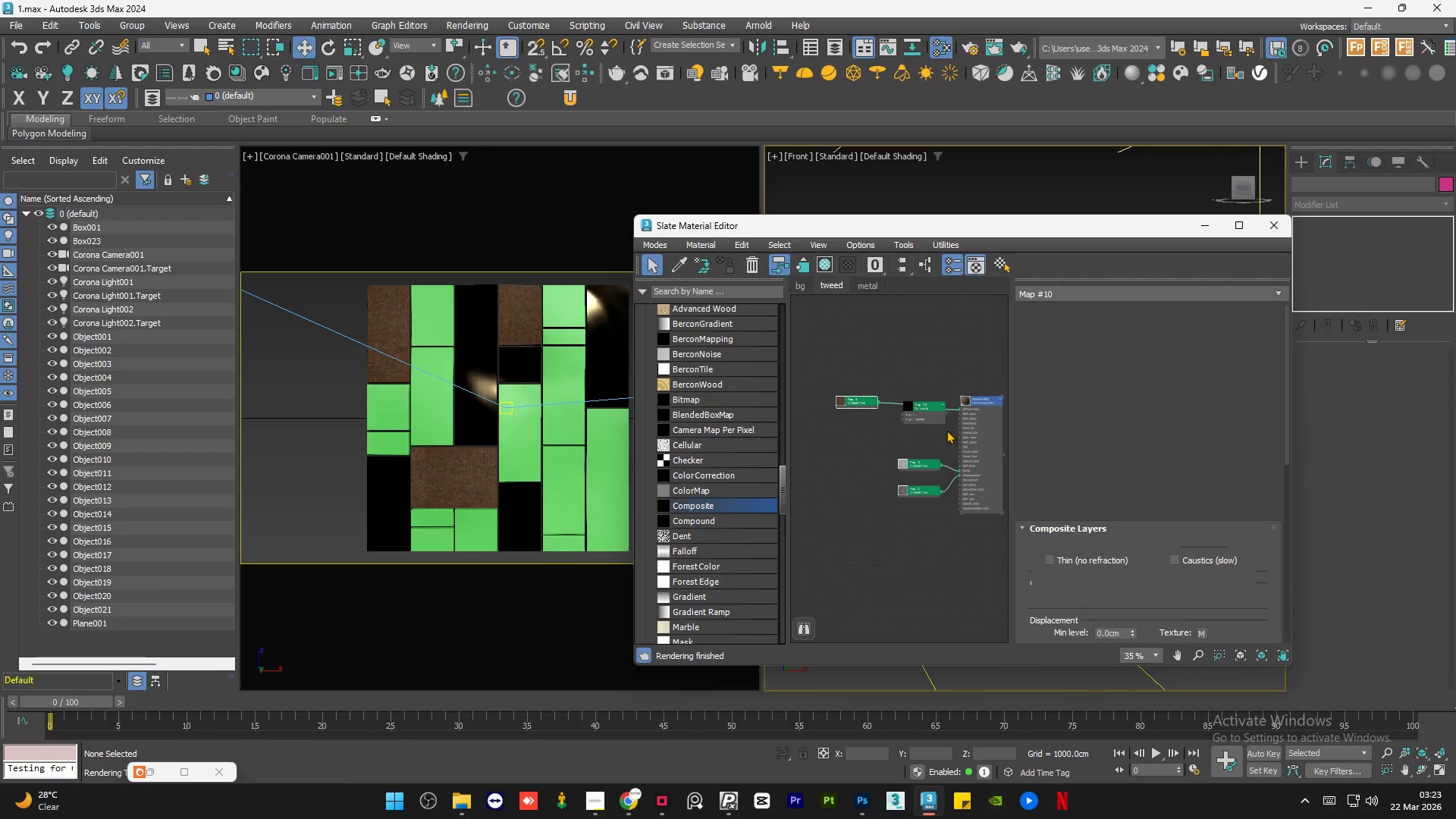 
left_click_drag(start_coordinate=[930, 410], to_coordinate=[934, 400])
 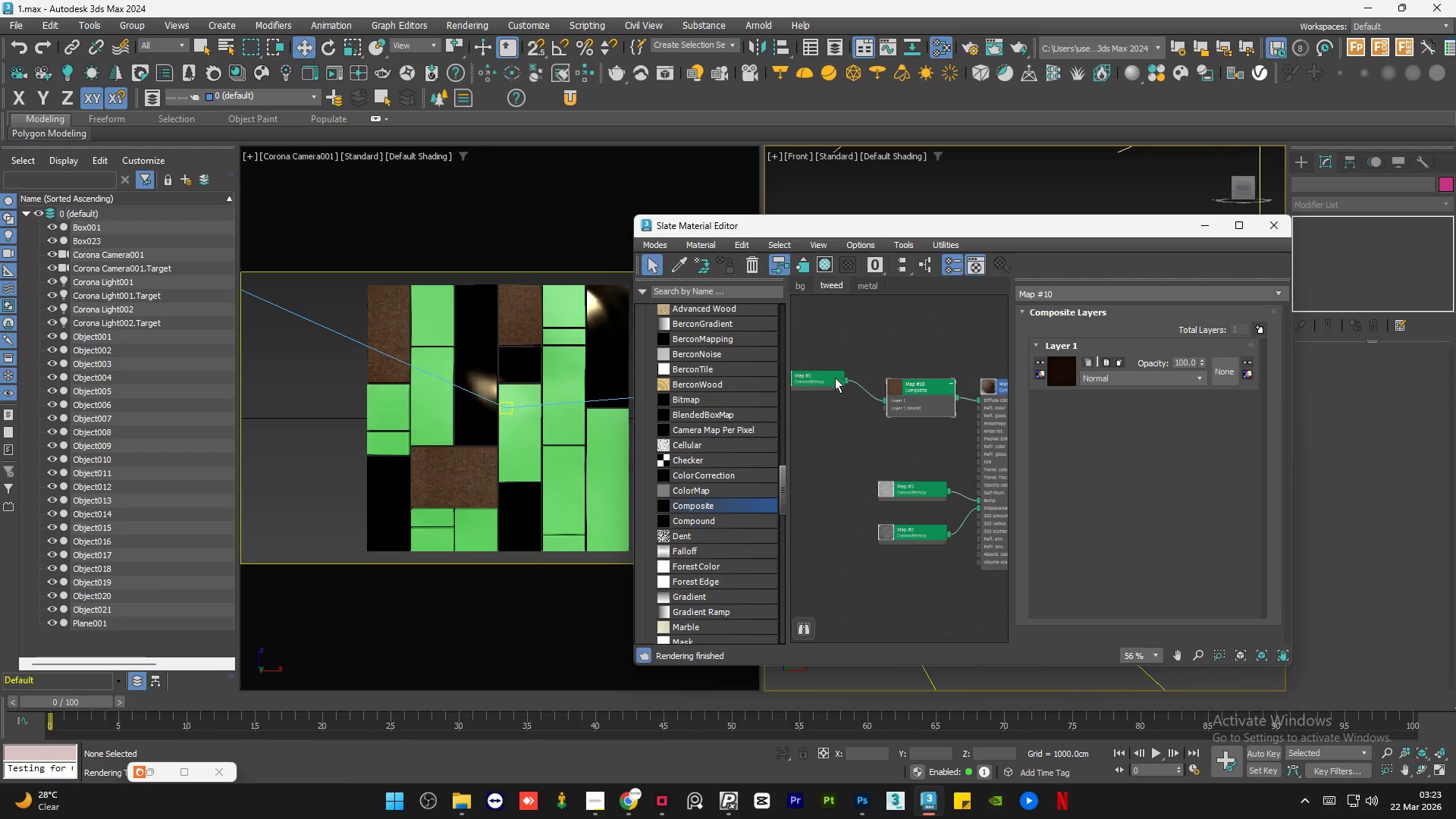 
scroll: coordinate [930, 423], scroll_direction: up, amount: 2.0
 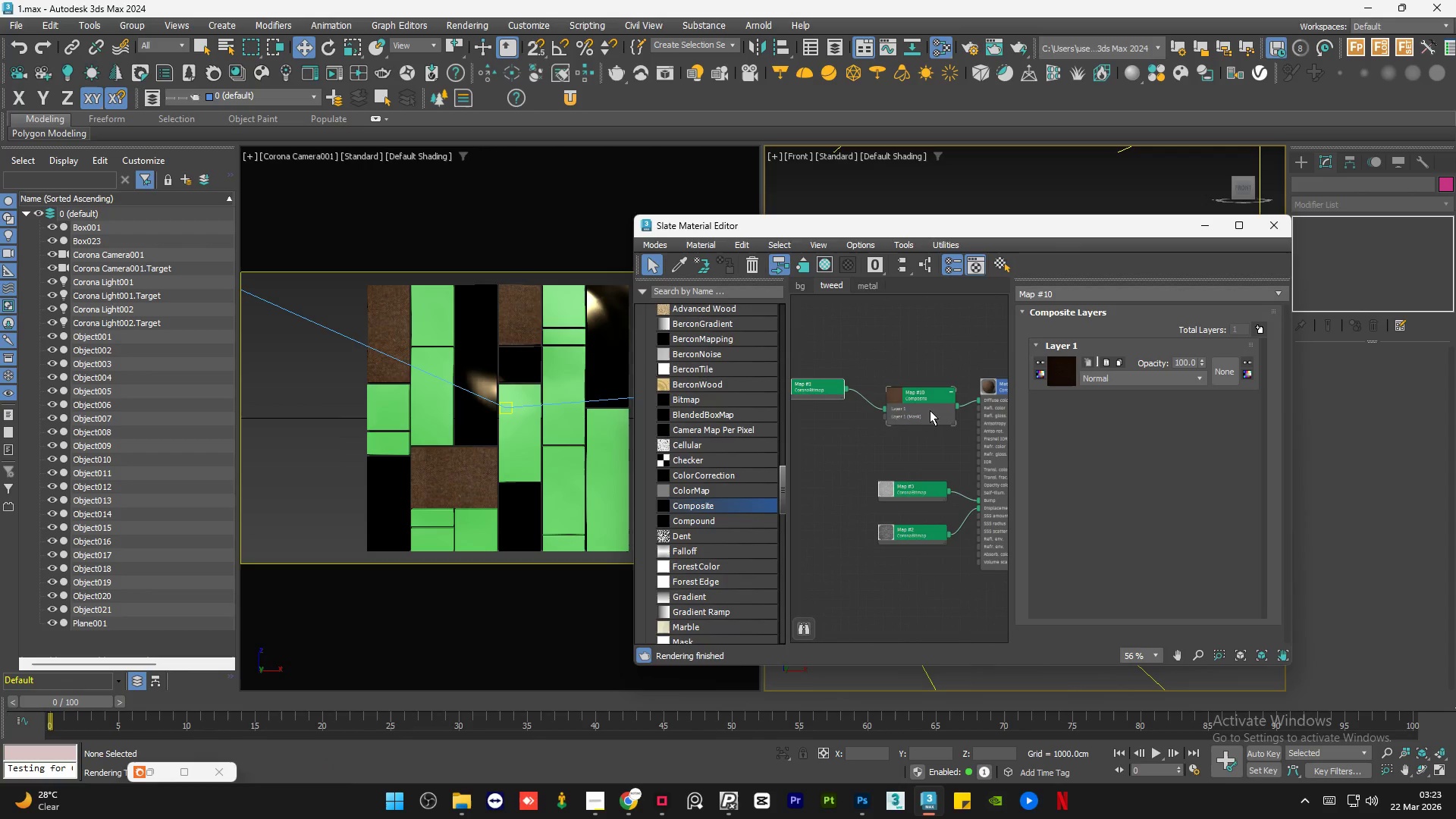 
left_click_drag(start_coordinate=[833, 378], to_coordinate=[849, 382])
 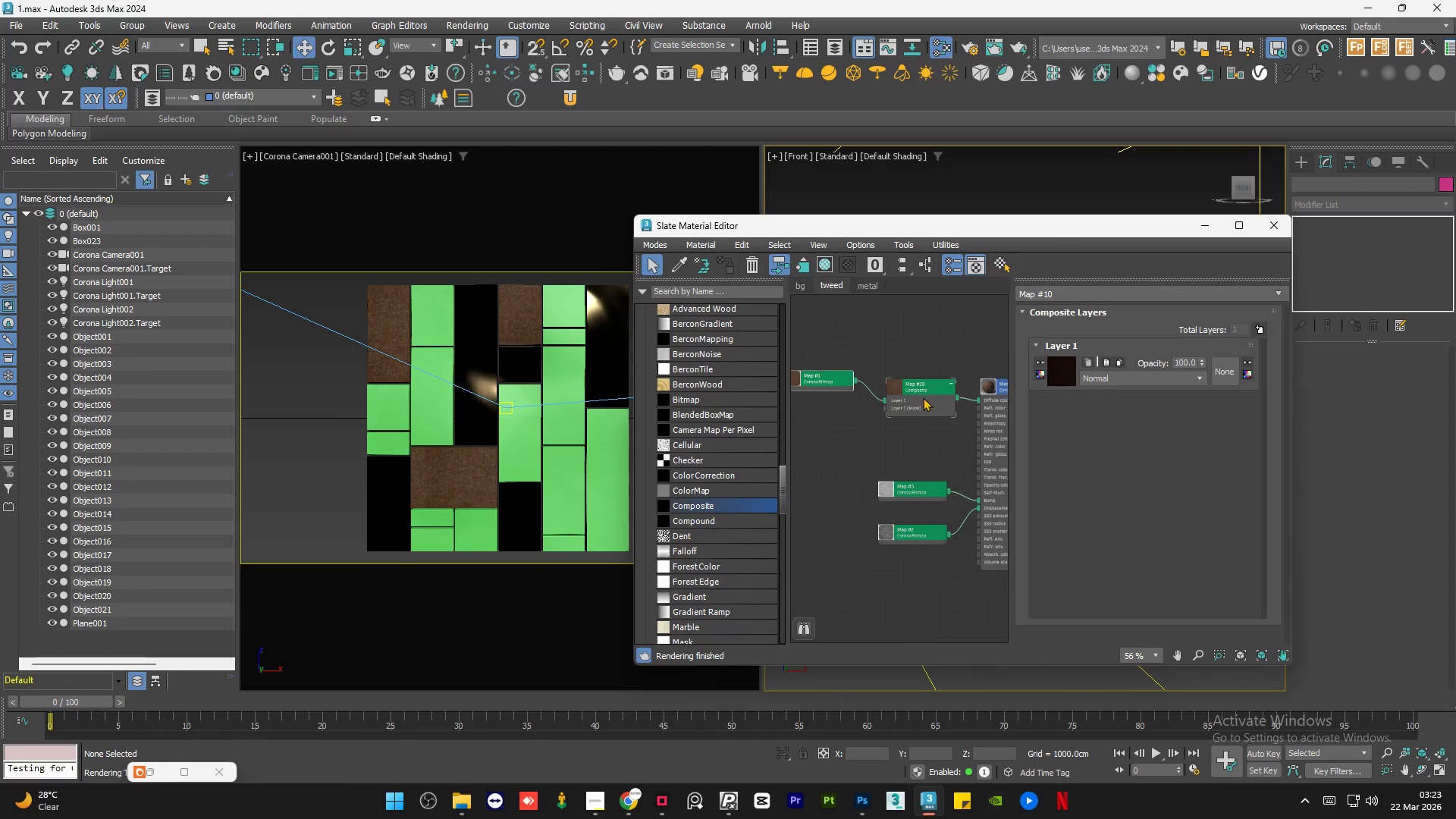 
double_click([923, 397])
 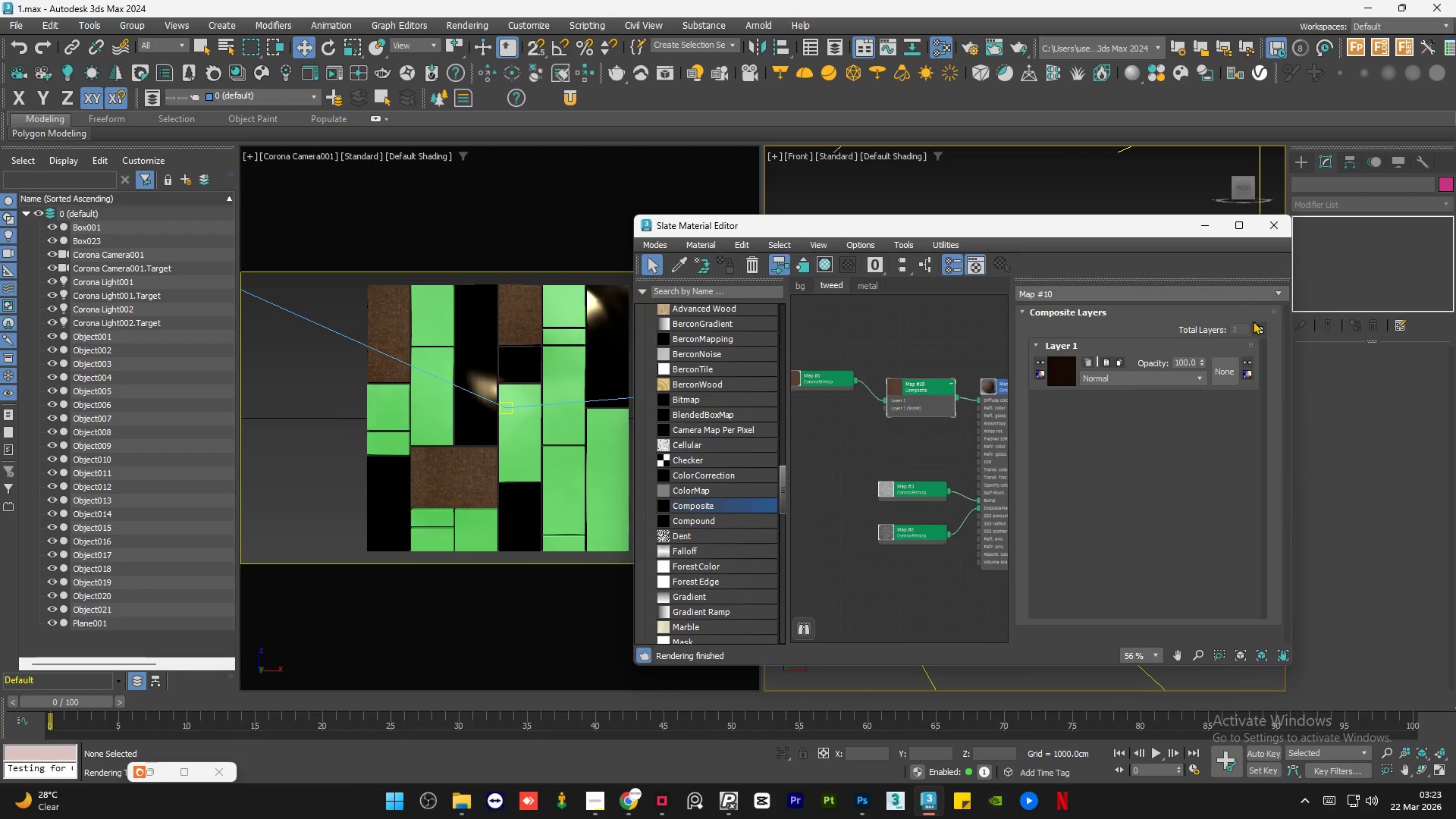 
left_click([1260, 328])
 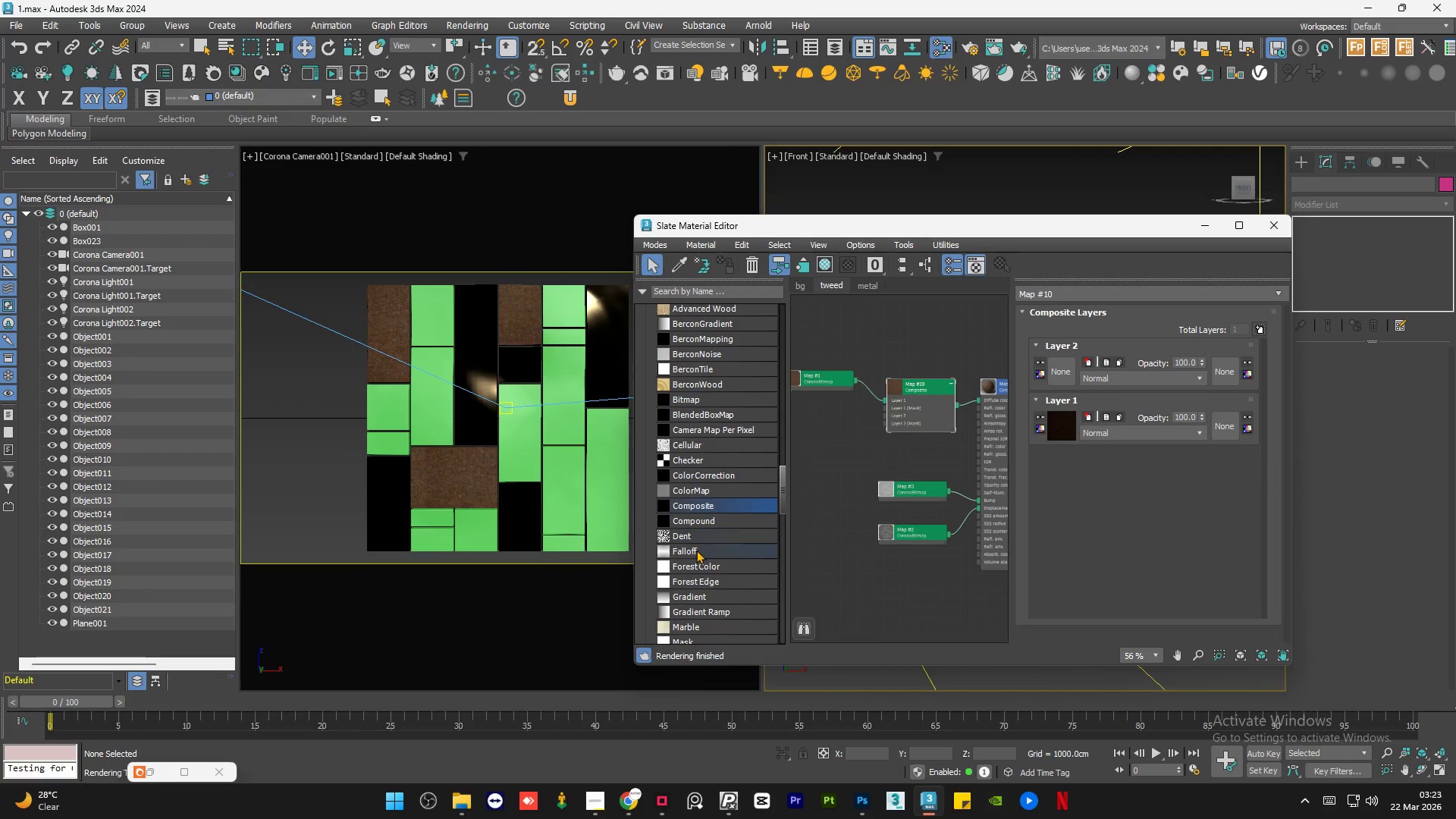 
left_click_drag(start_coordinate=[695, 551], to_coordinate=[834, 429])
 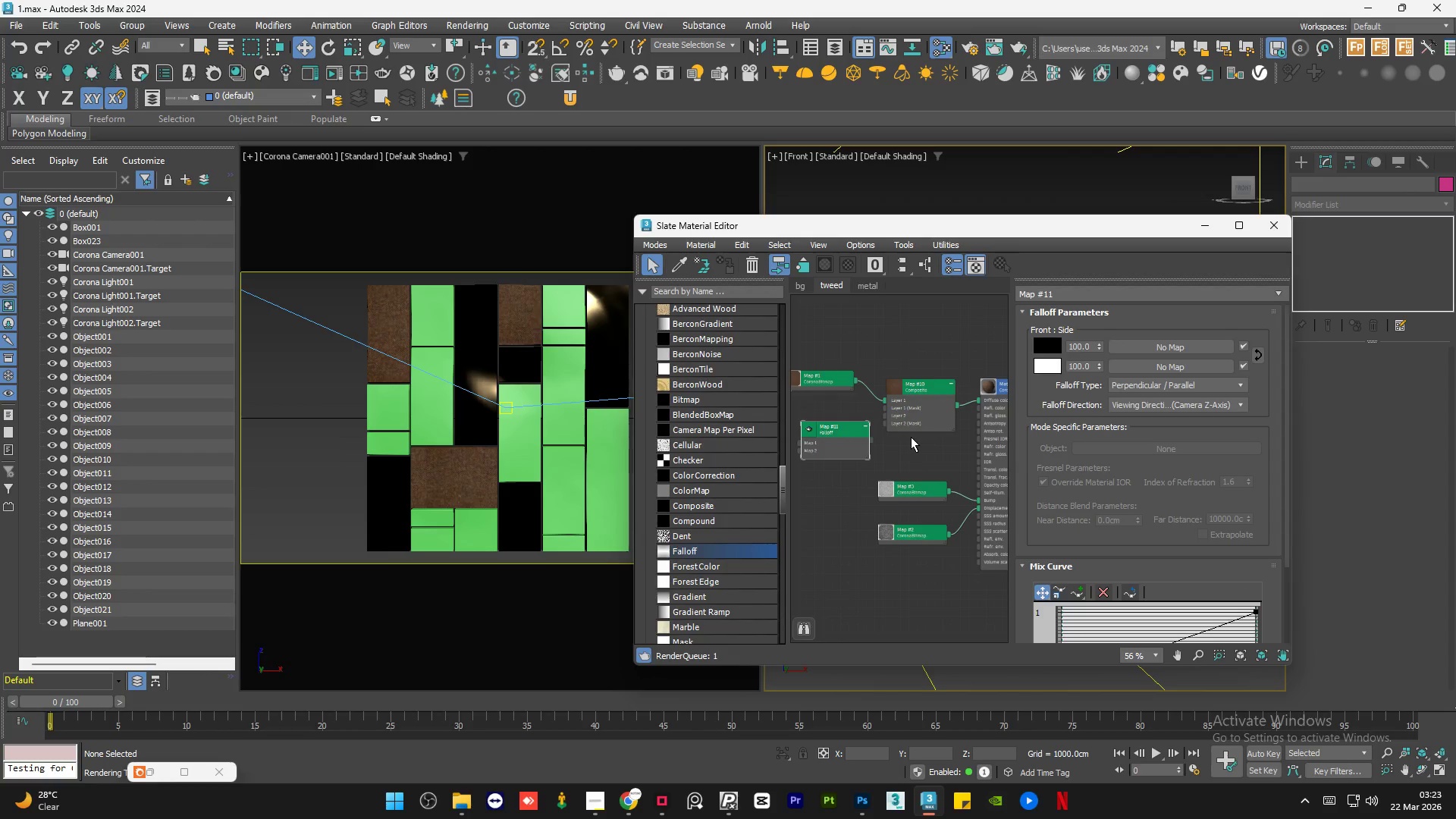 
left_click_drag(start_coordinate=[861, 441], to_coordinate=[848, 435])
 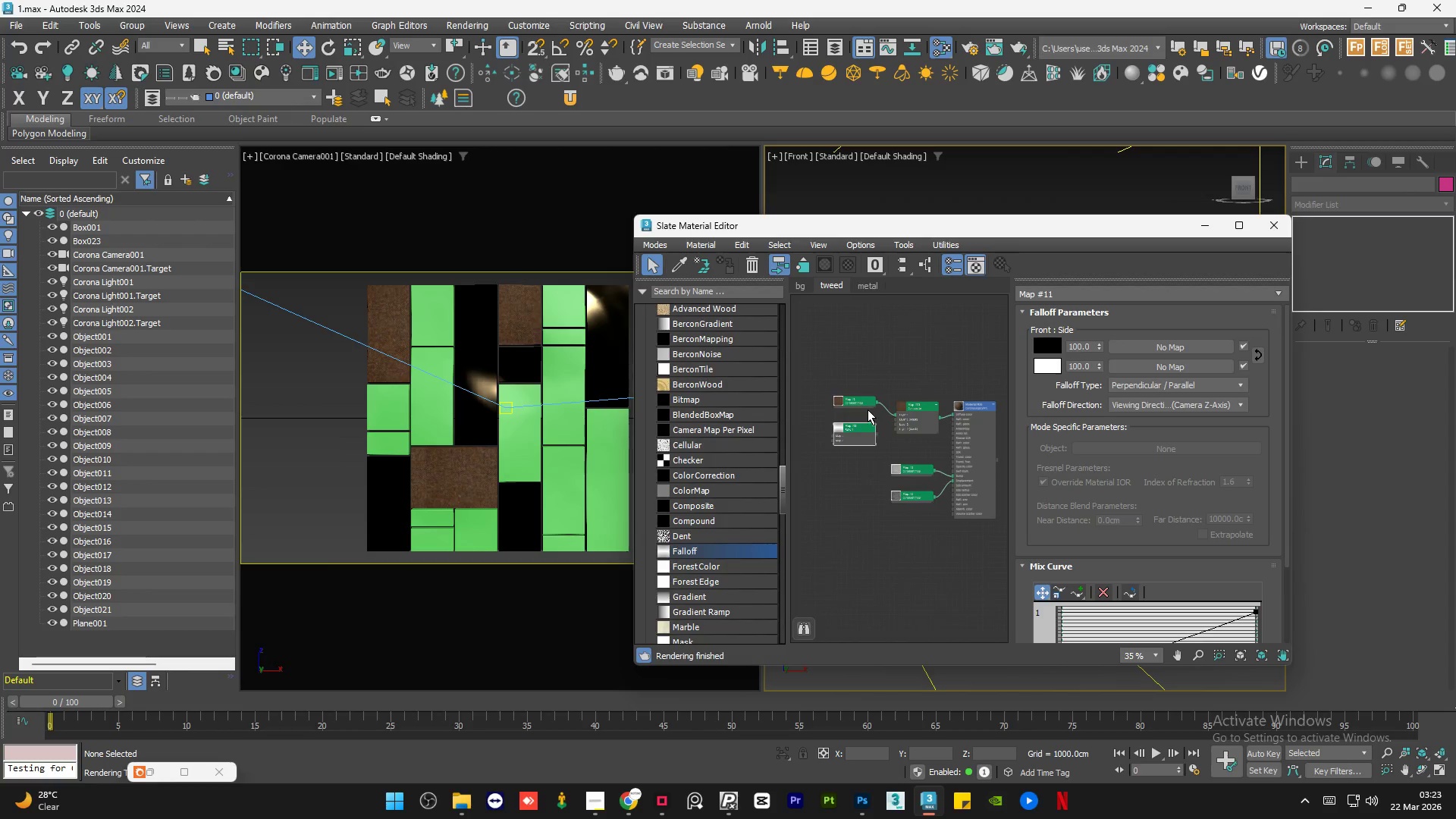 
scroll: coordinate [911, 437], scroll_direction: down, amount: 2.0
 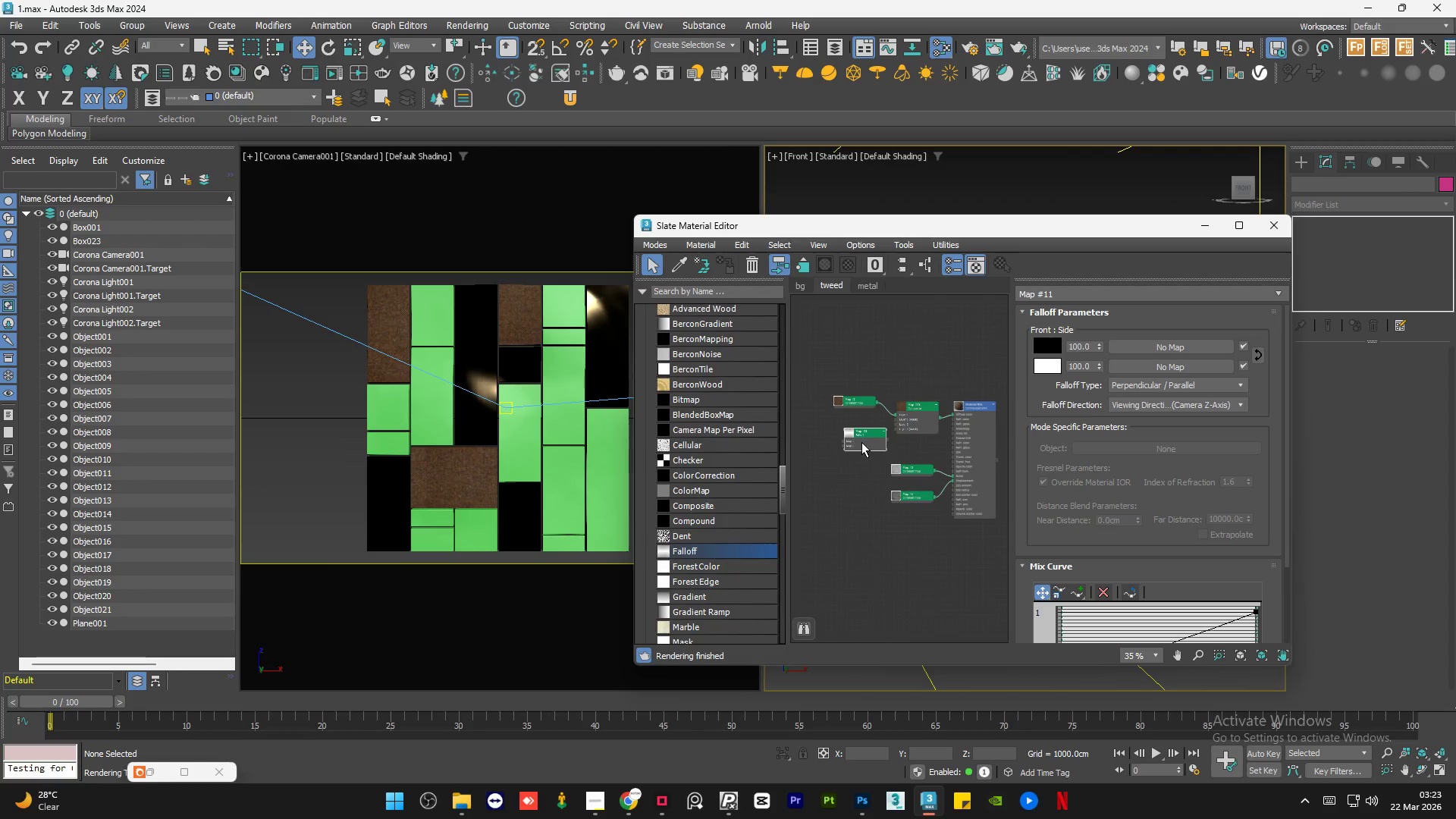 
scroll: coordinate [866, 411], scroll_direction: up, amount: 7.0
 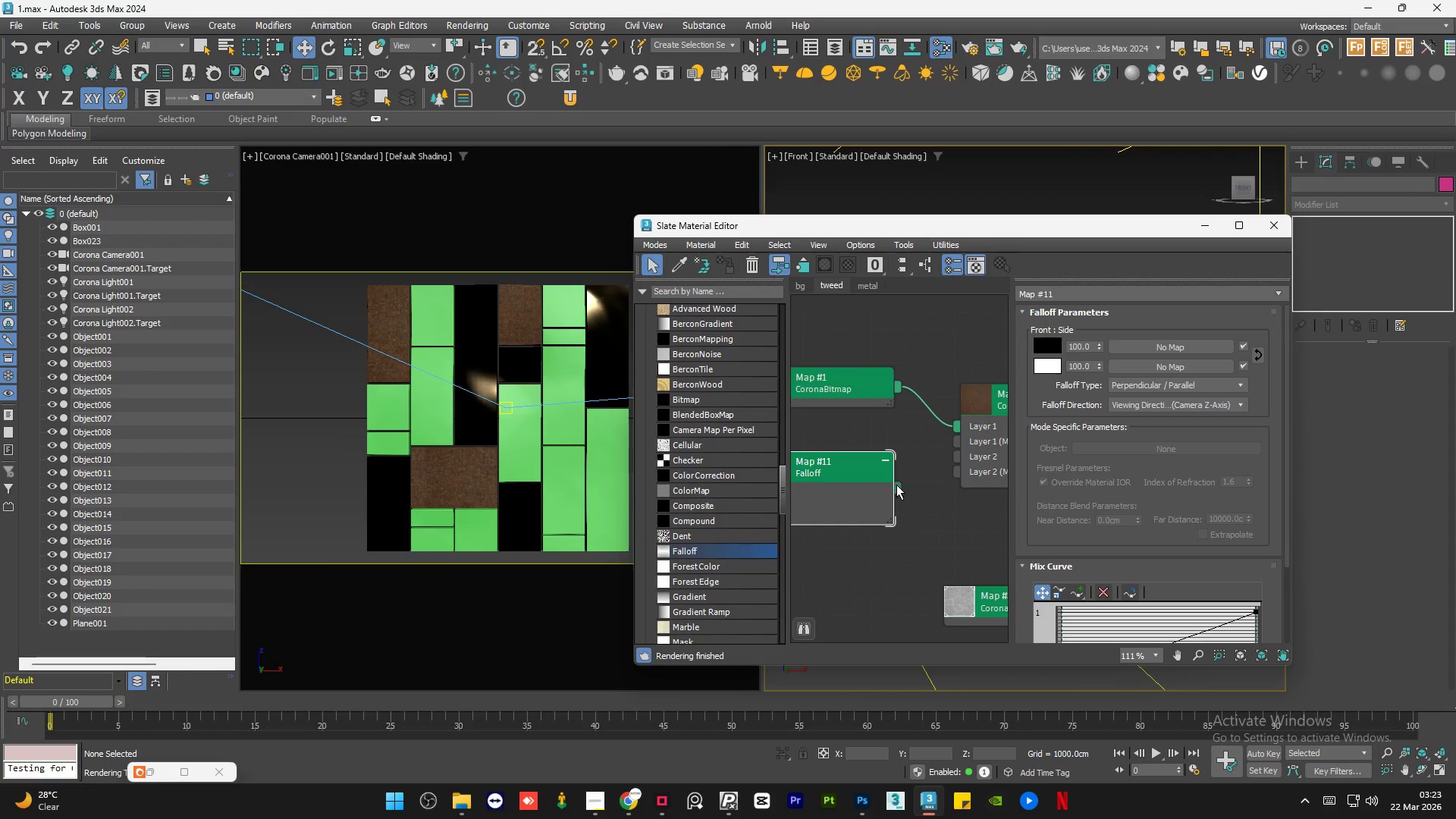 
left_click_drag(start_coordinate=[896, 485], to_coordinate=[962, 458])
 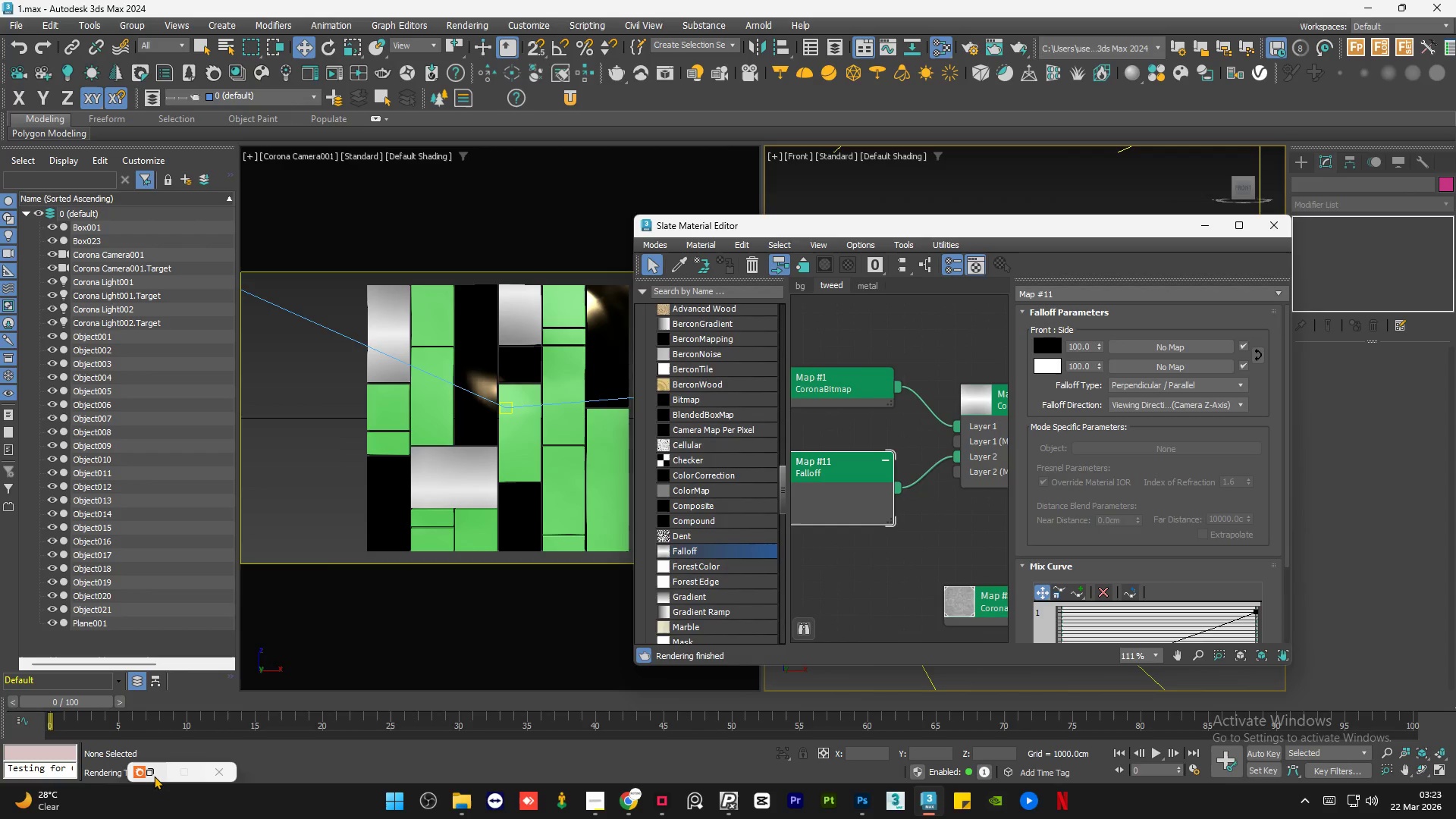 
left_click([151, 775])
 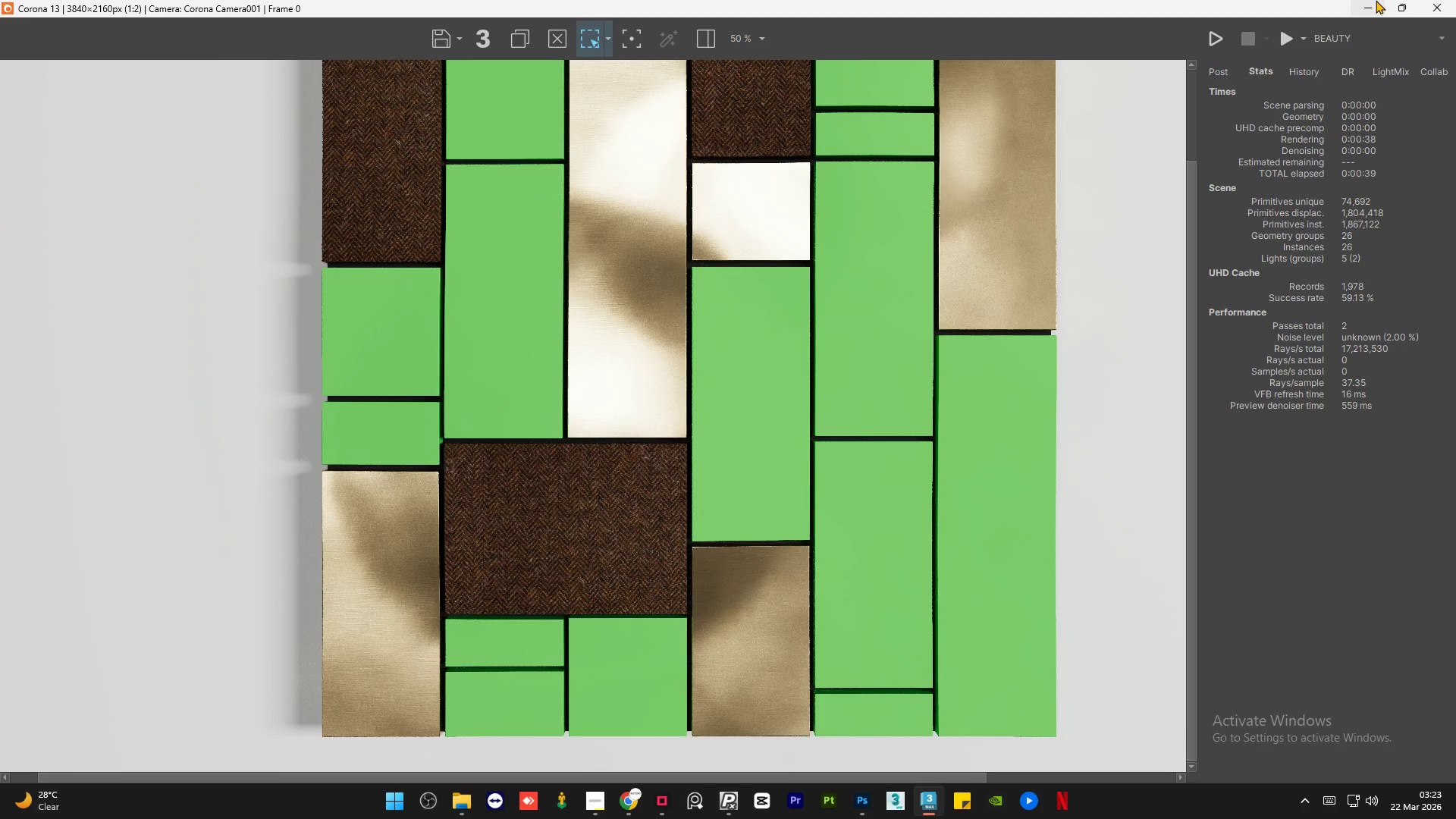 
left_click([1397, 2])
 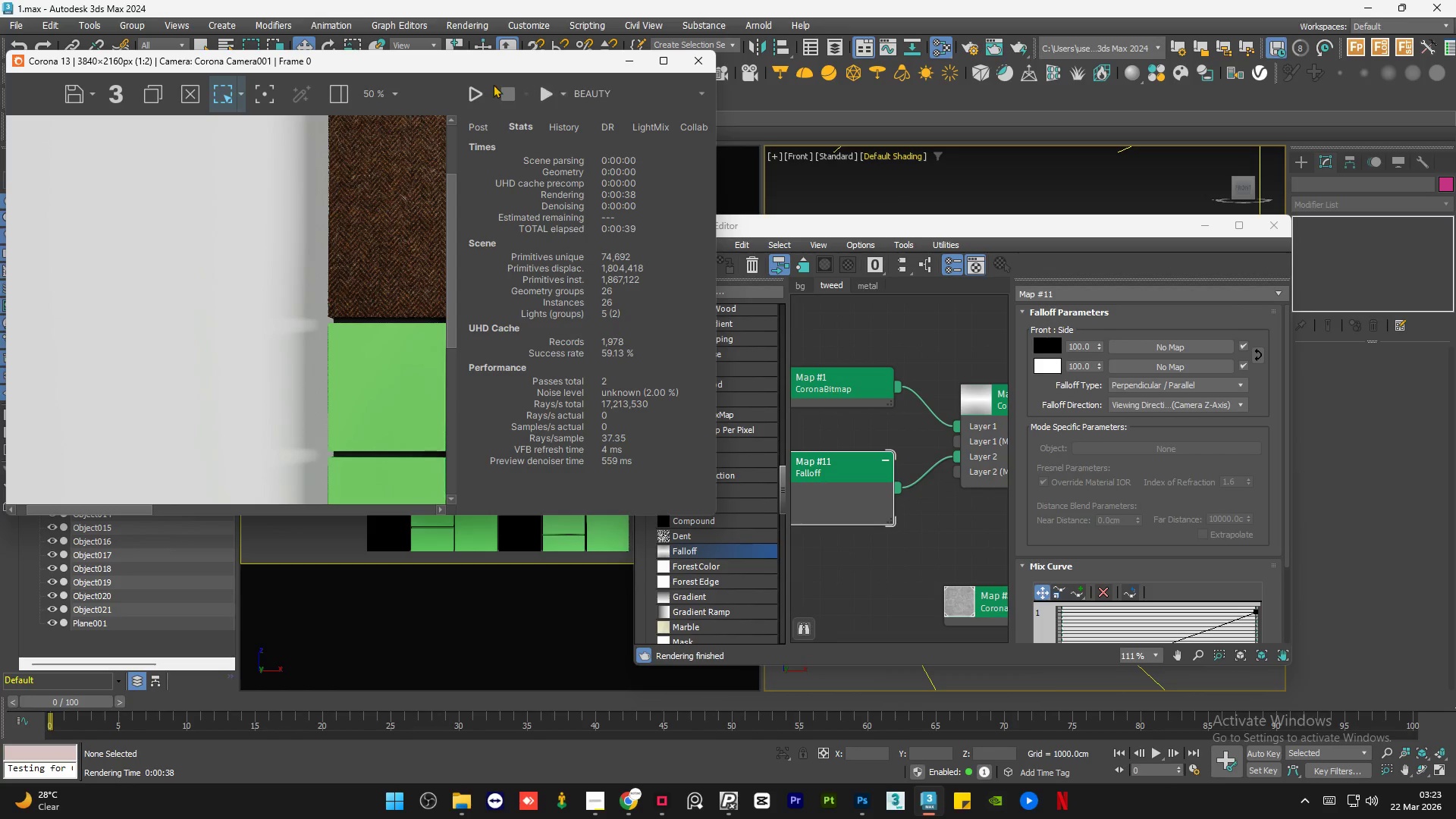 
left_click([477, 92])
 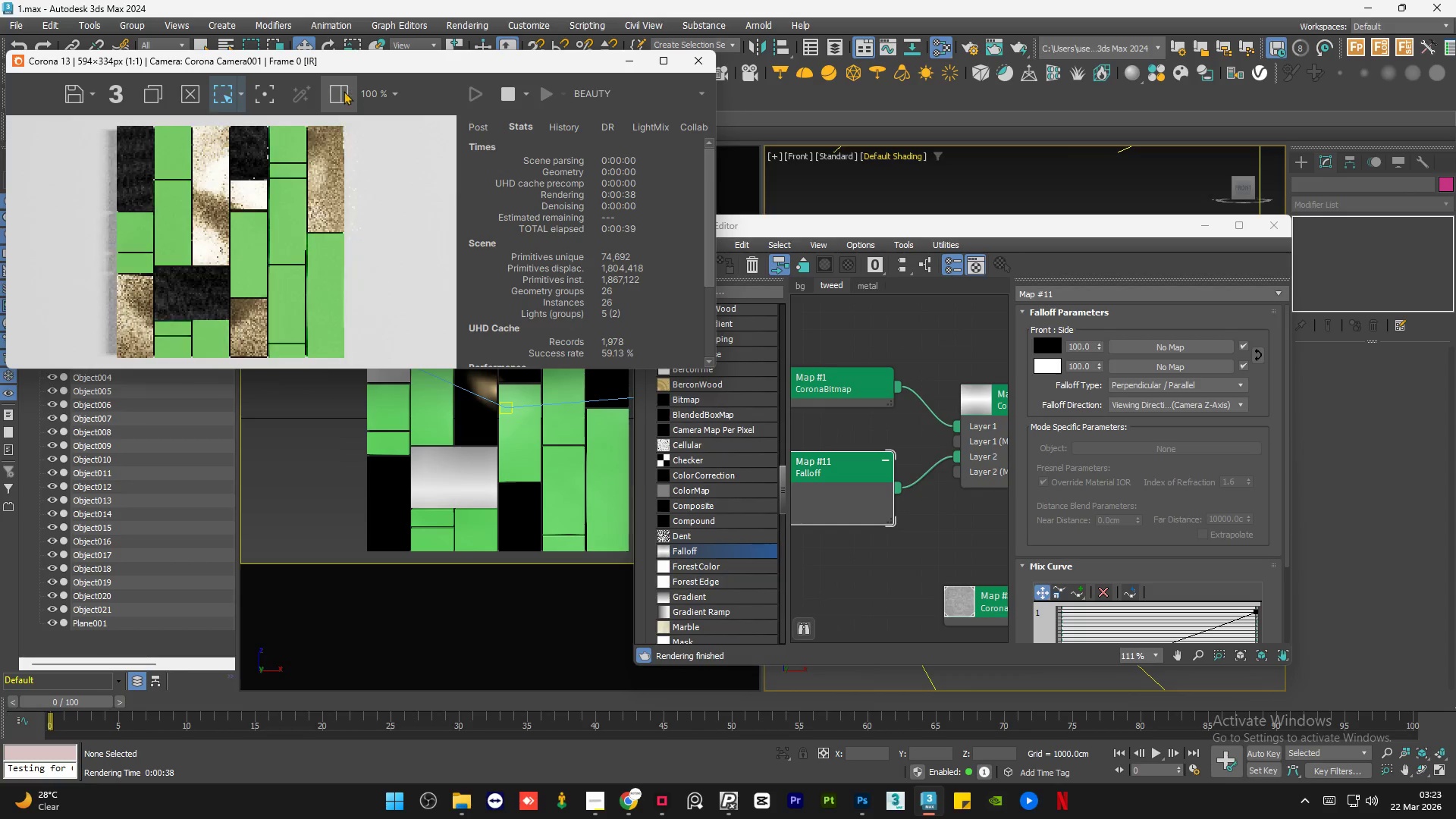 
left_click([342, 92])
 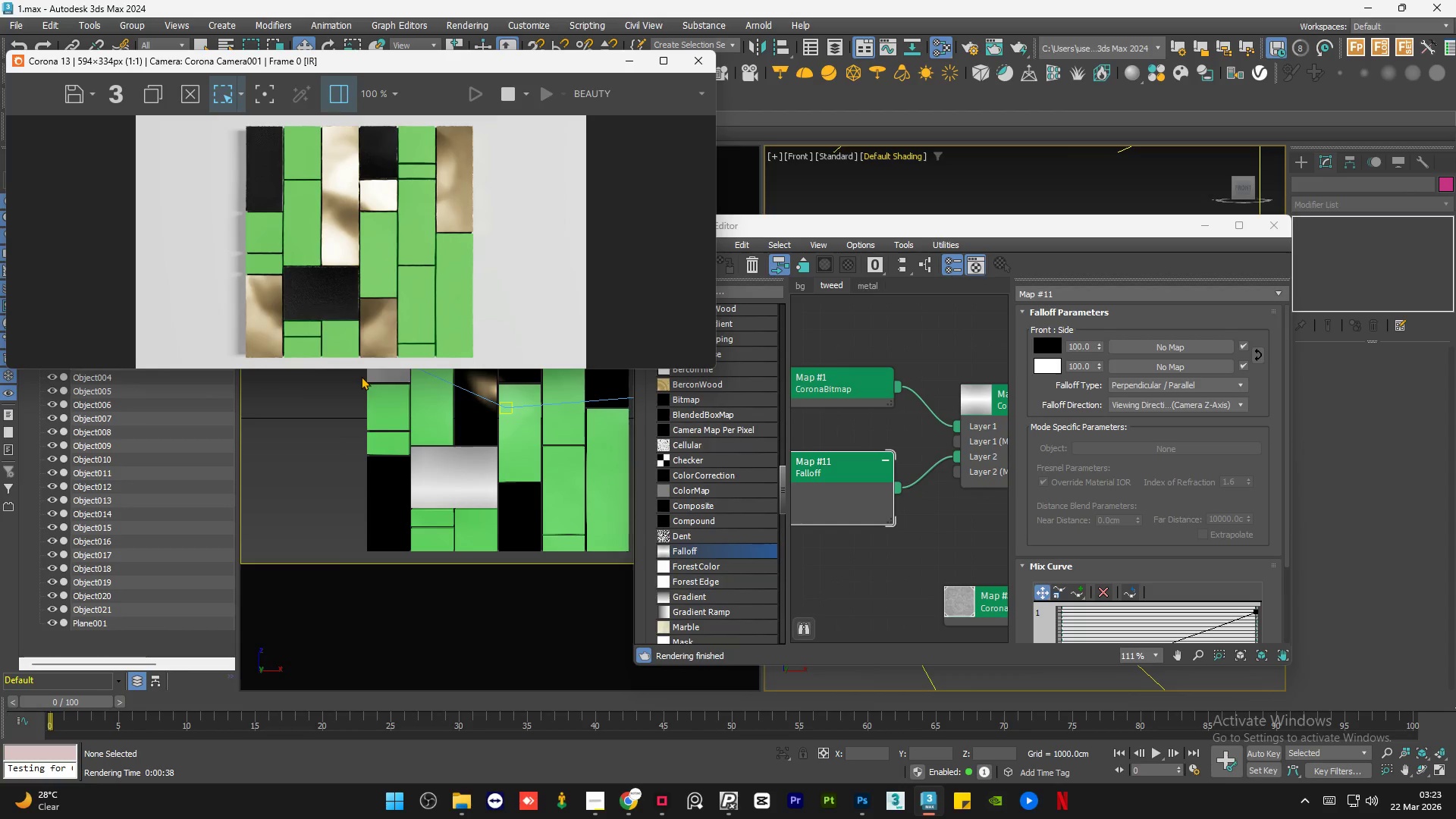 
left_click_drag(start_coordinate=[362, 369], to_coordinate=[384, 573])
 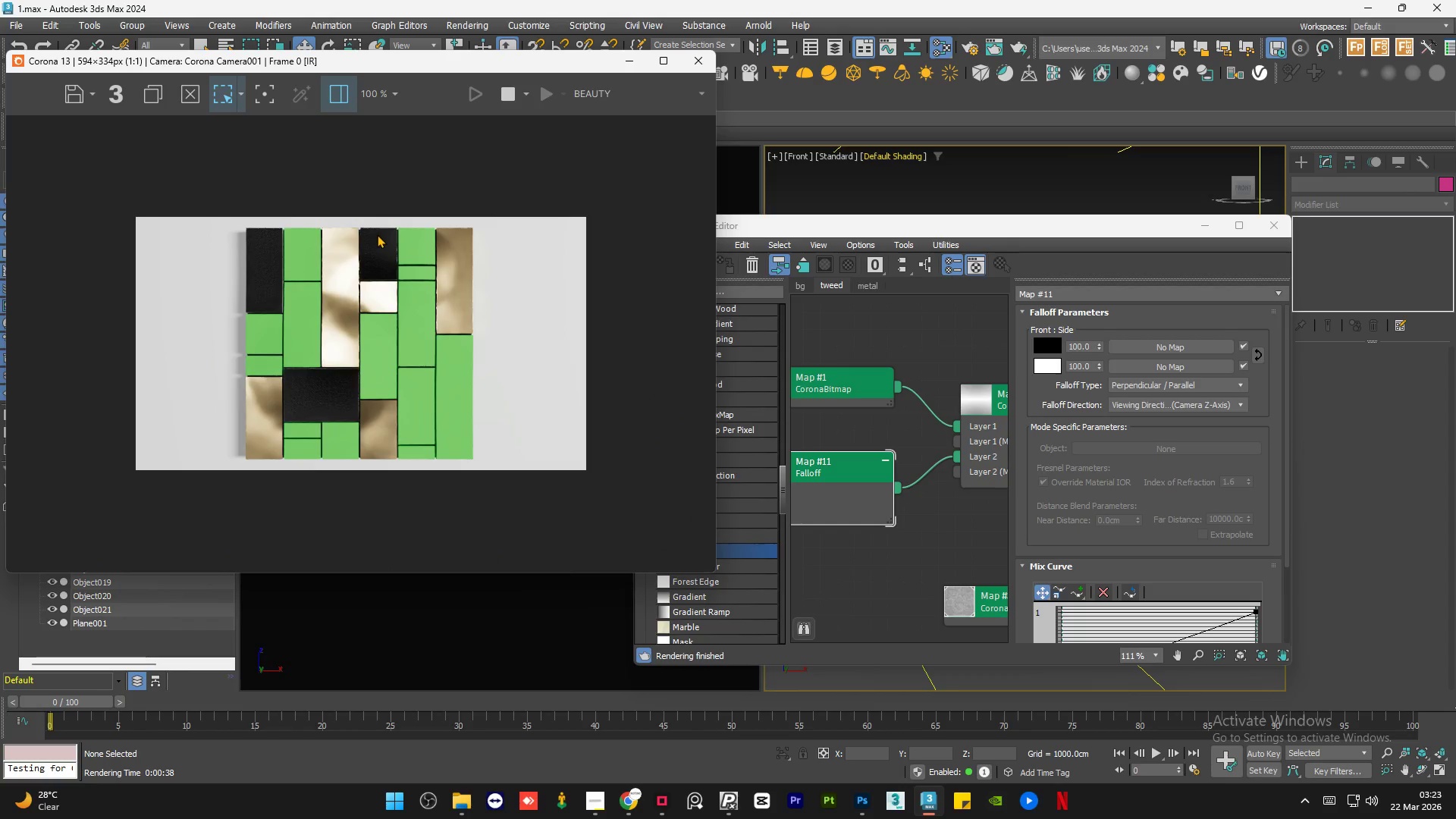 
scroll: coordinate [377, 234], scroll_direction: up, amount: 2.0
 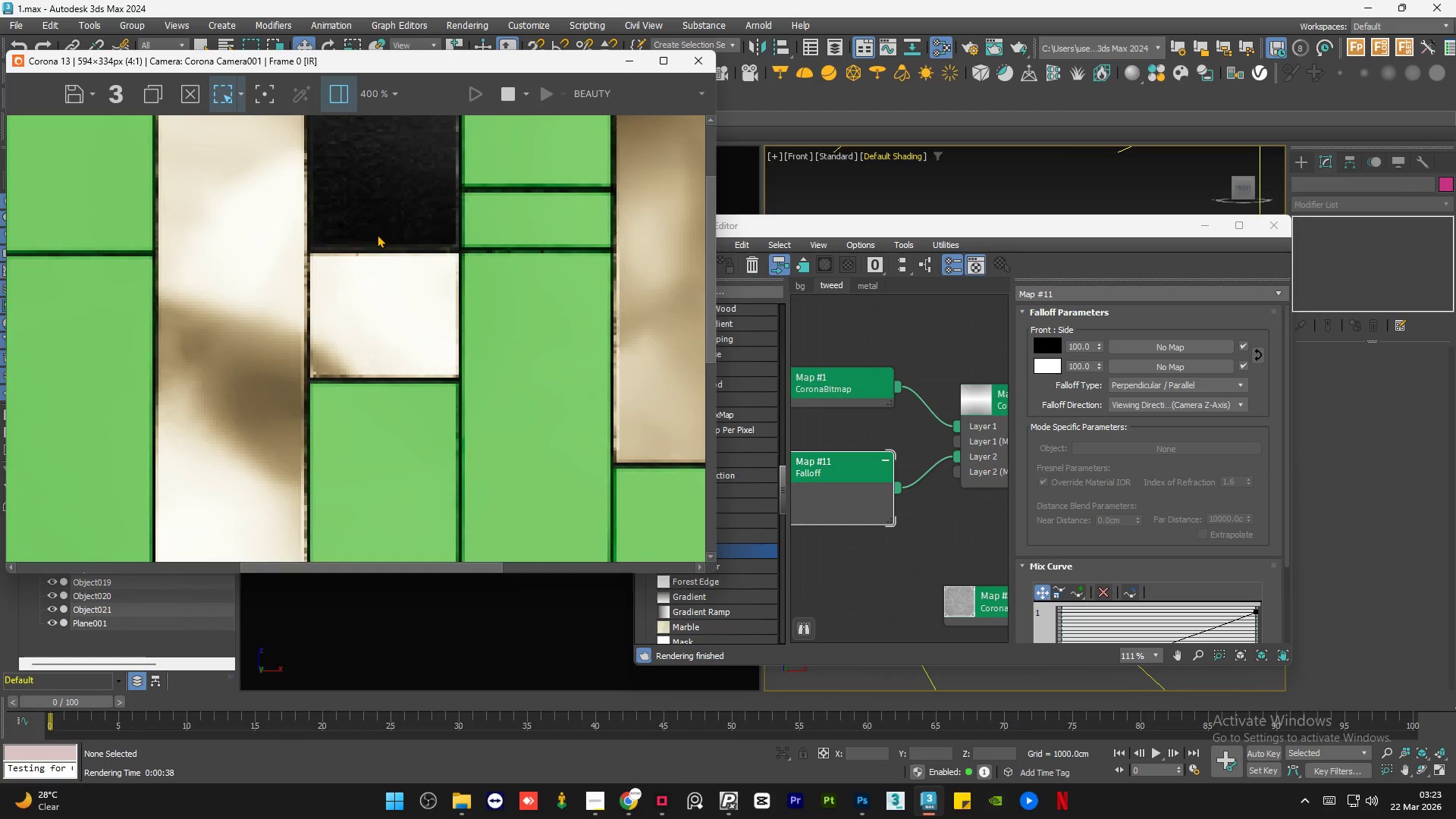 
scroll: coordinate [938, 412], scroll_direction: down, amount: 5.0
 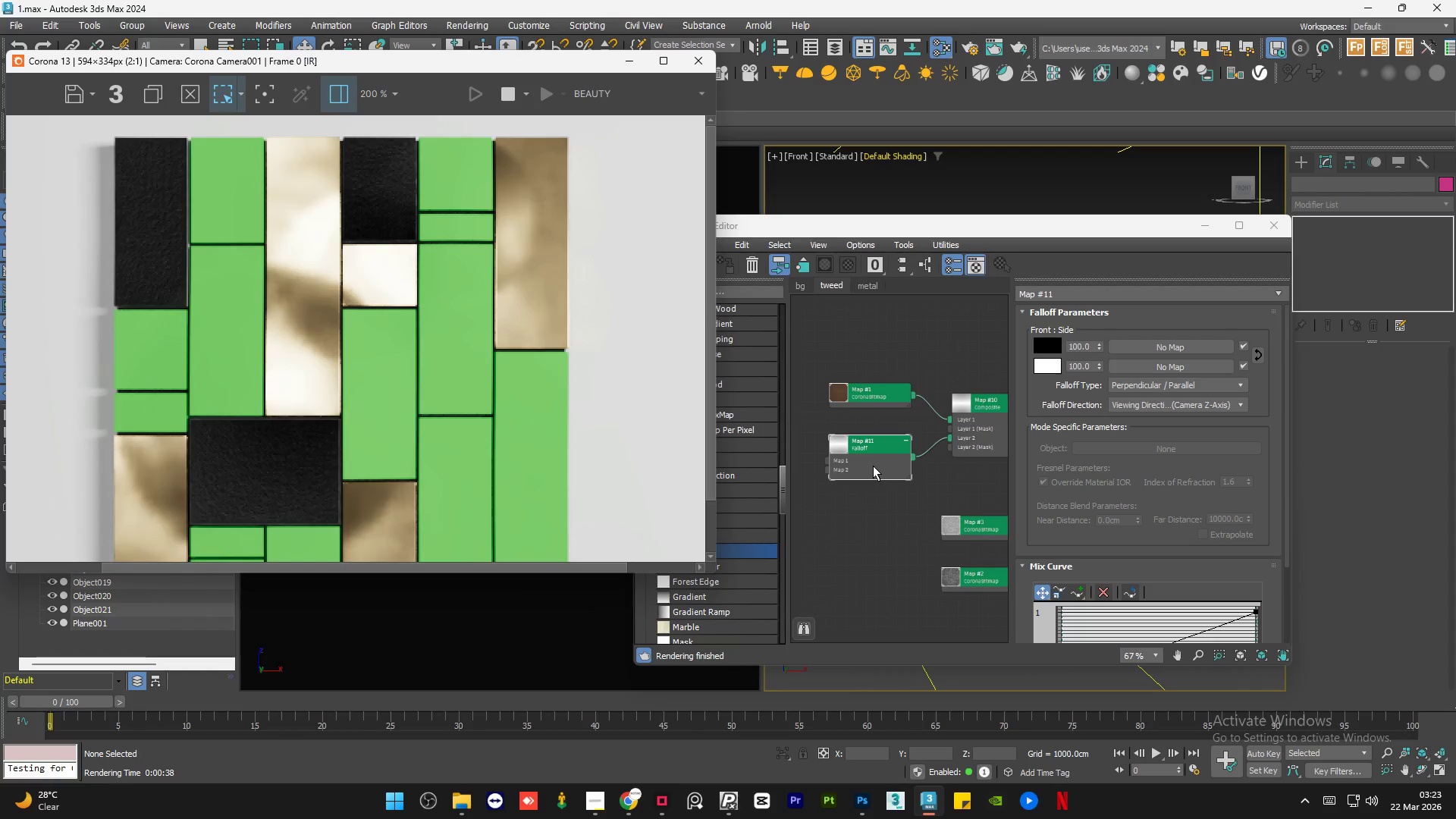 
double_click([873, 466])
 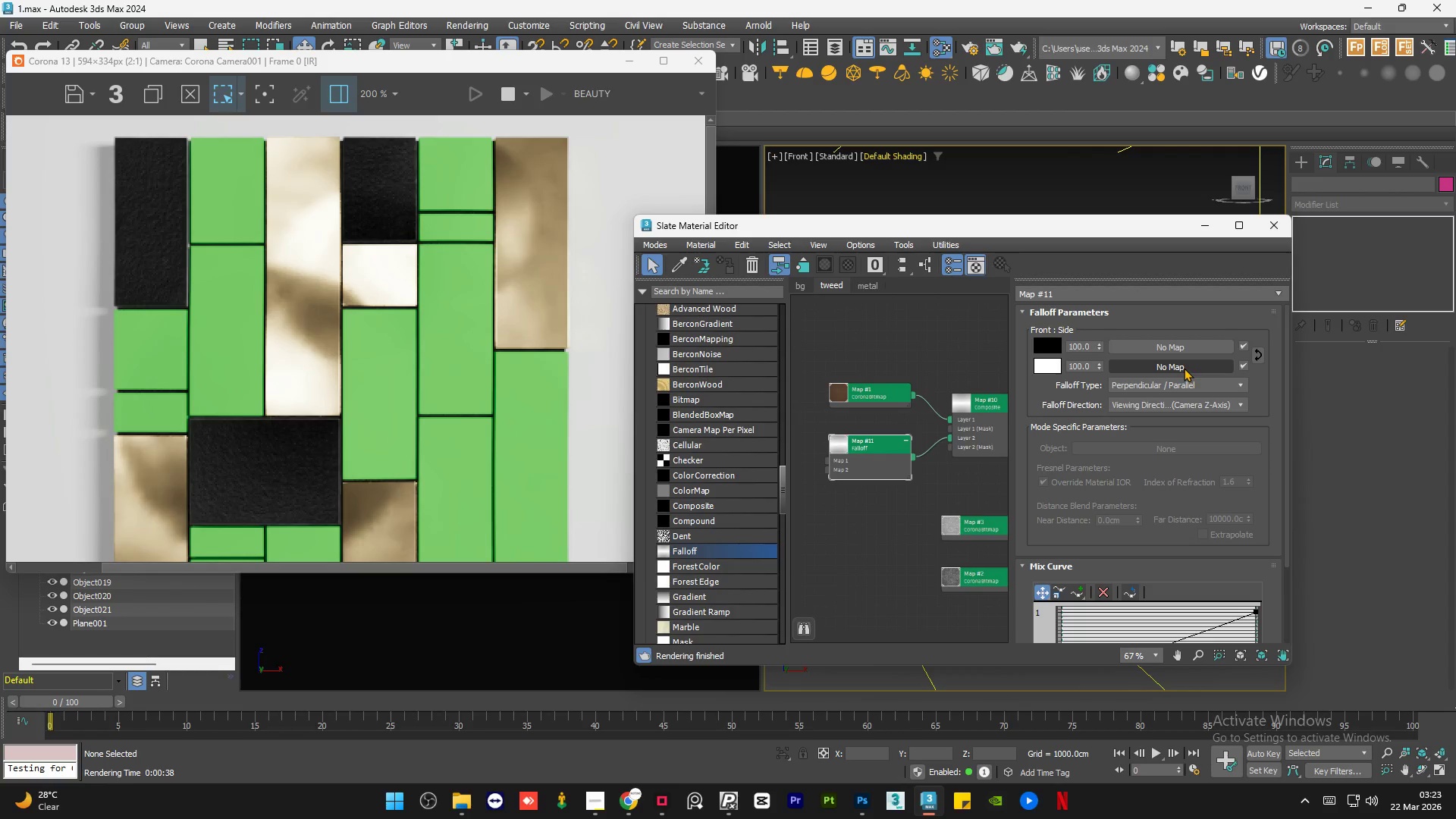 
scroll: coordinate [1173, 384], scroll_direction: down, amount: 1.0
 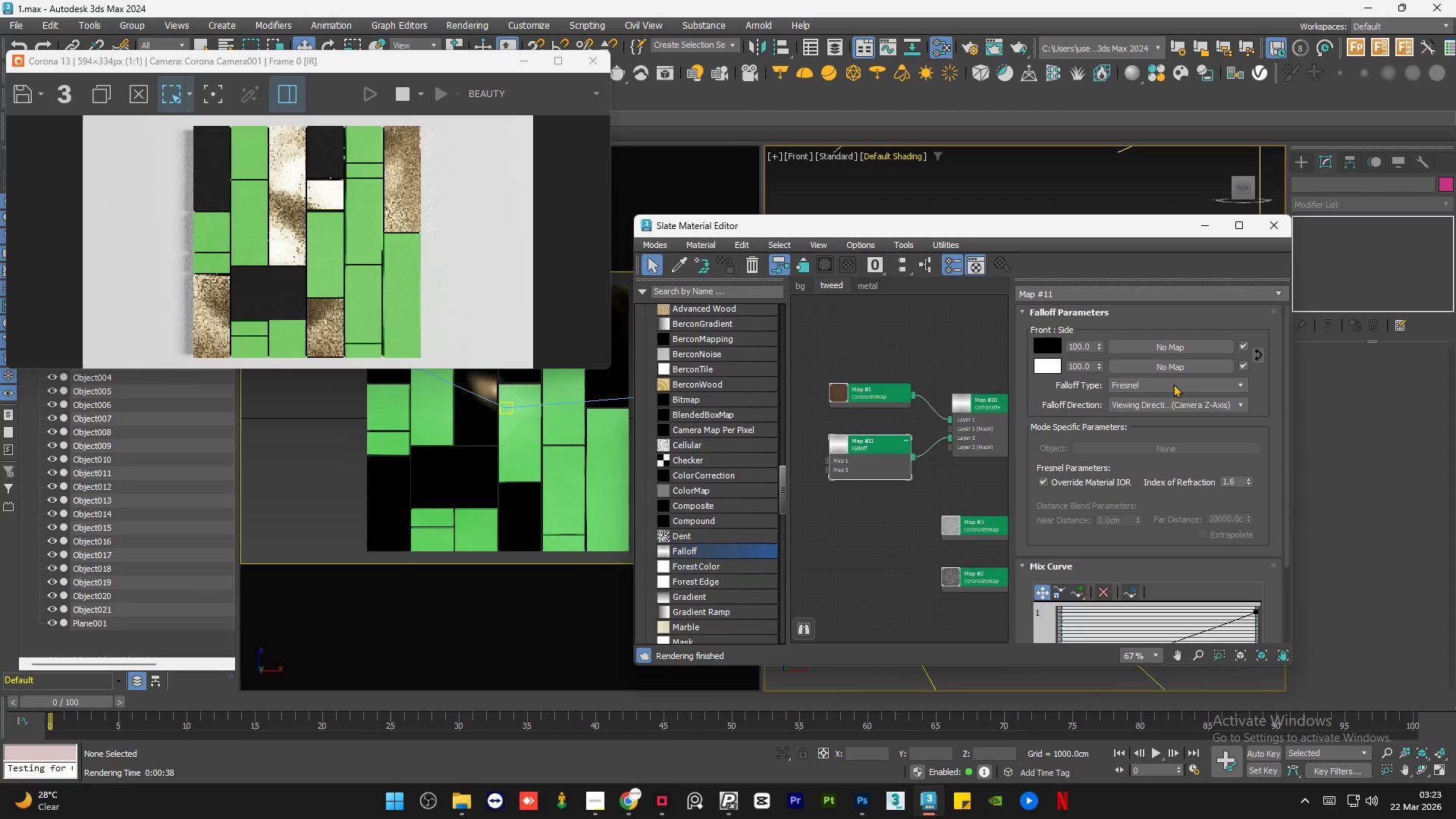 
scroll: coordinate [1173, 384], scroll_direction: up, amount: 2.0
 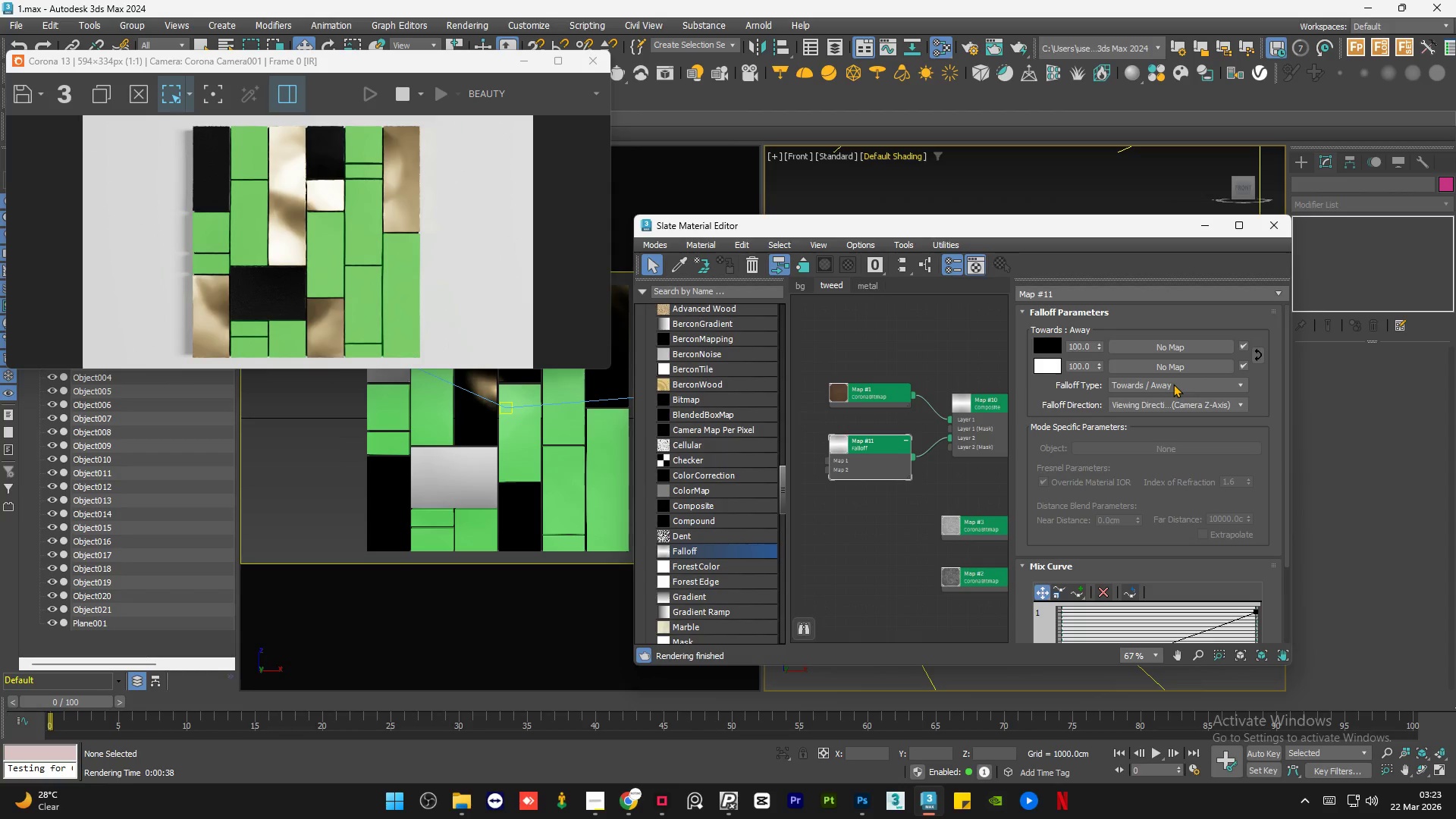 
scroll: coordinate [1173, 384], scroll_direction: down, amount: 1.0
 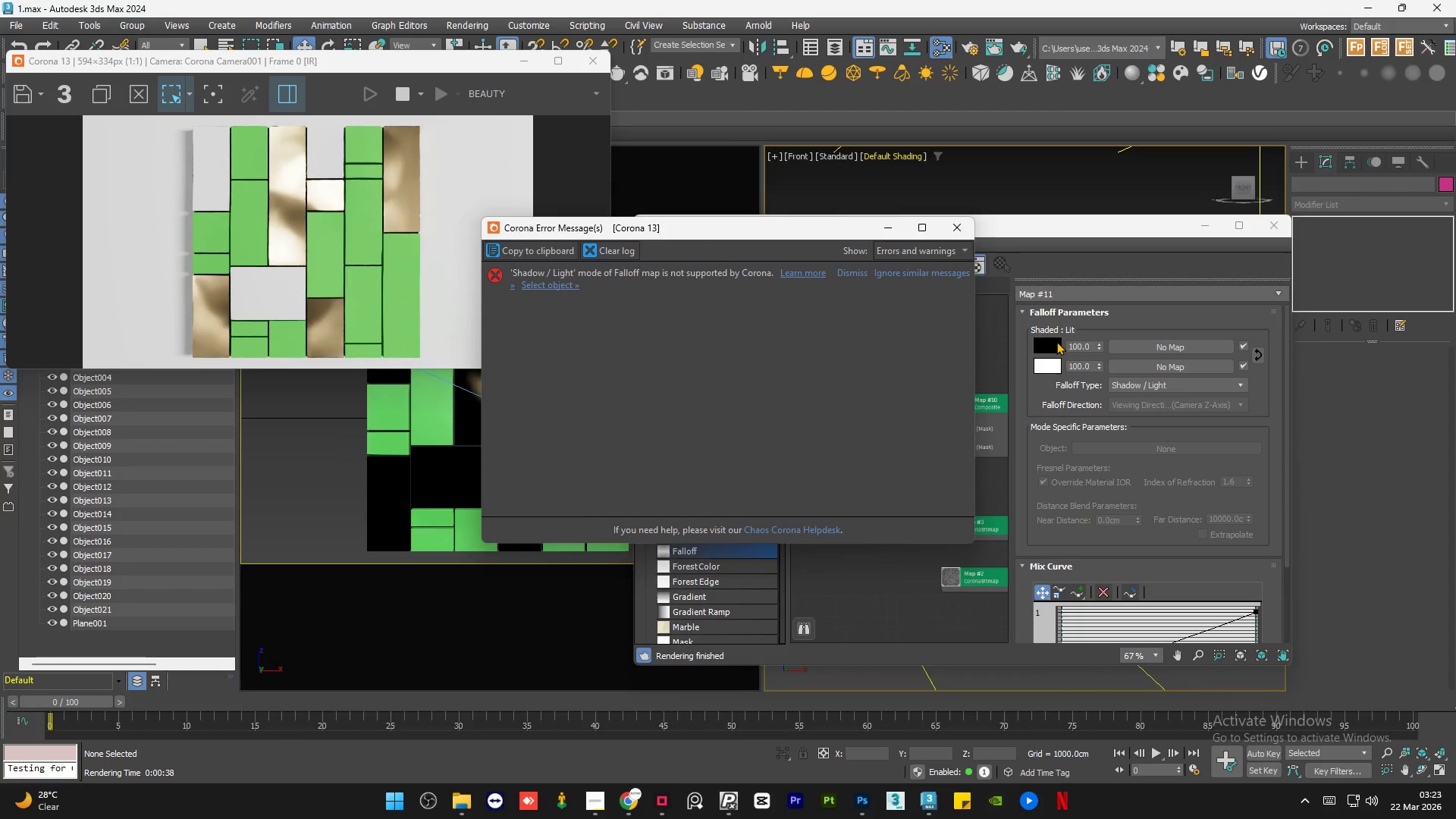 
left_click([952, 225])
 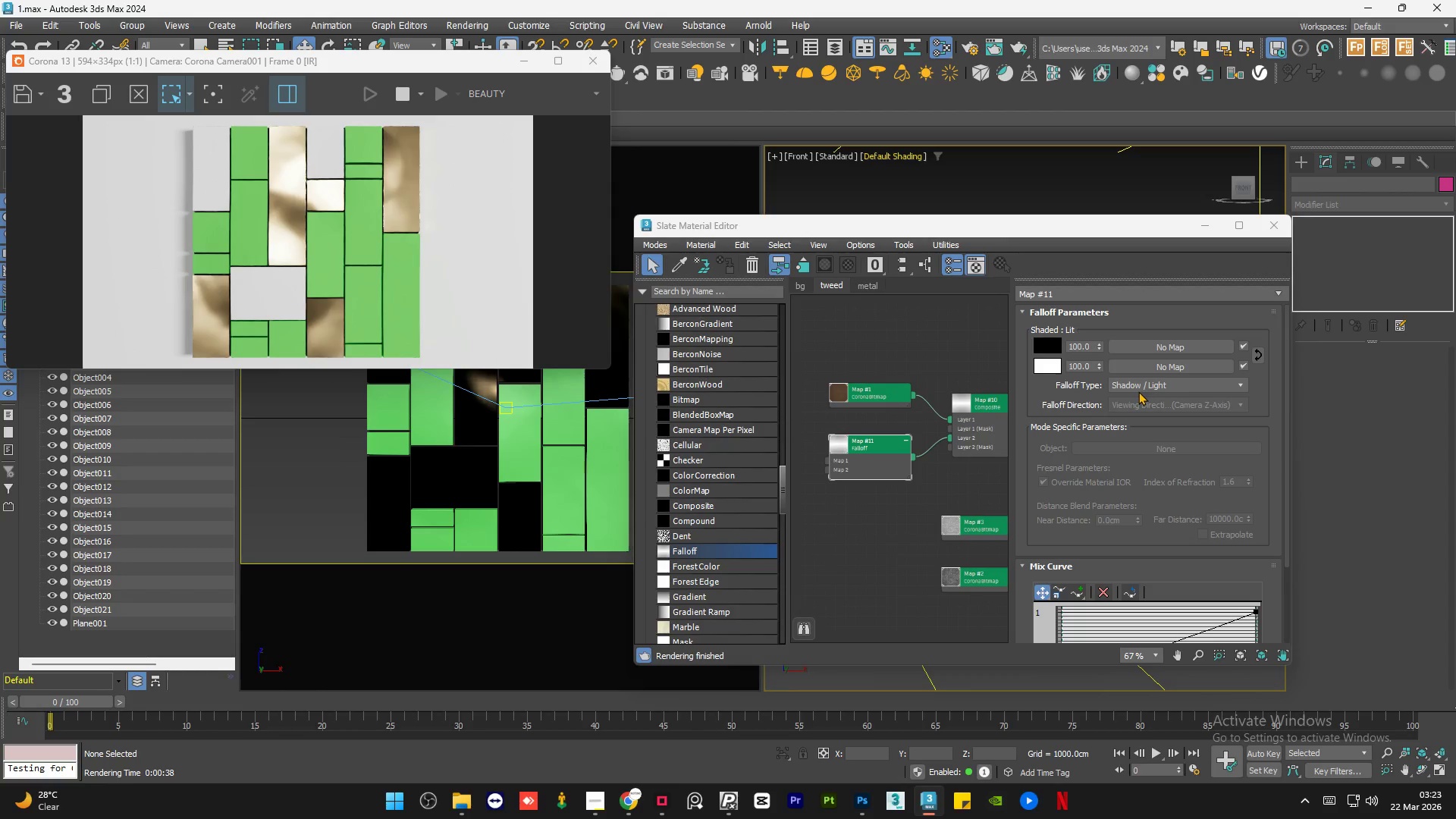 
scroll: coordinate [1141, 389], scroll_direction: down, amount: 2.0
 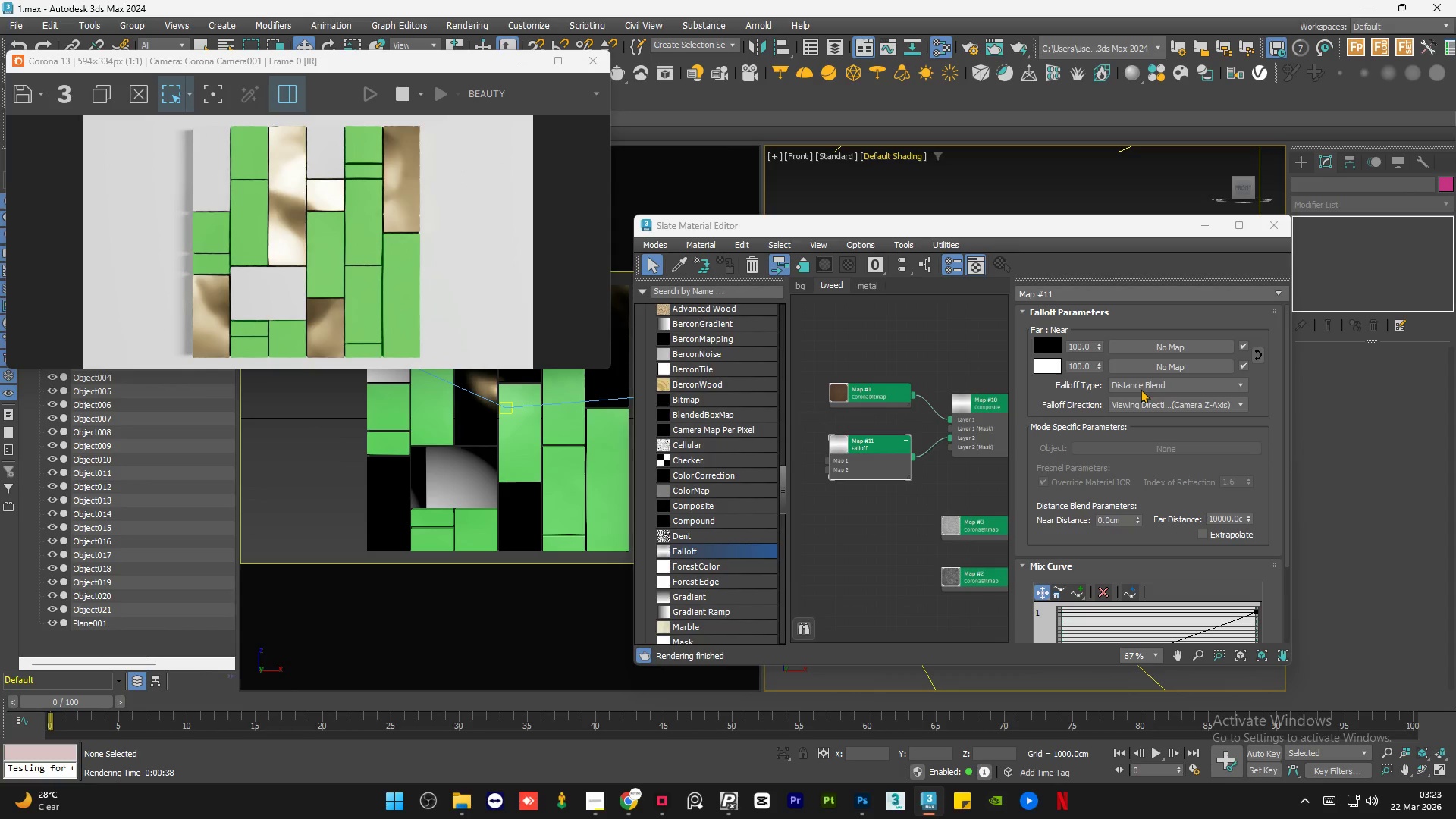 
left_click([1141, 389])
 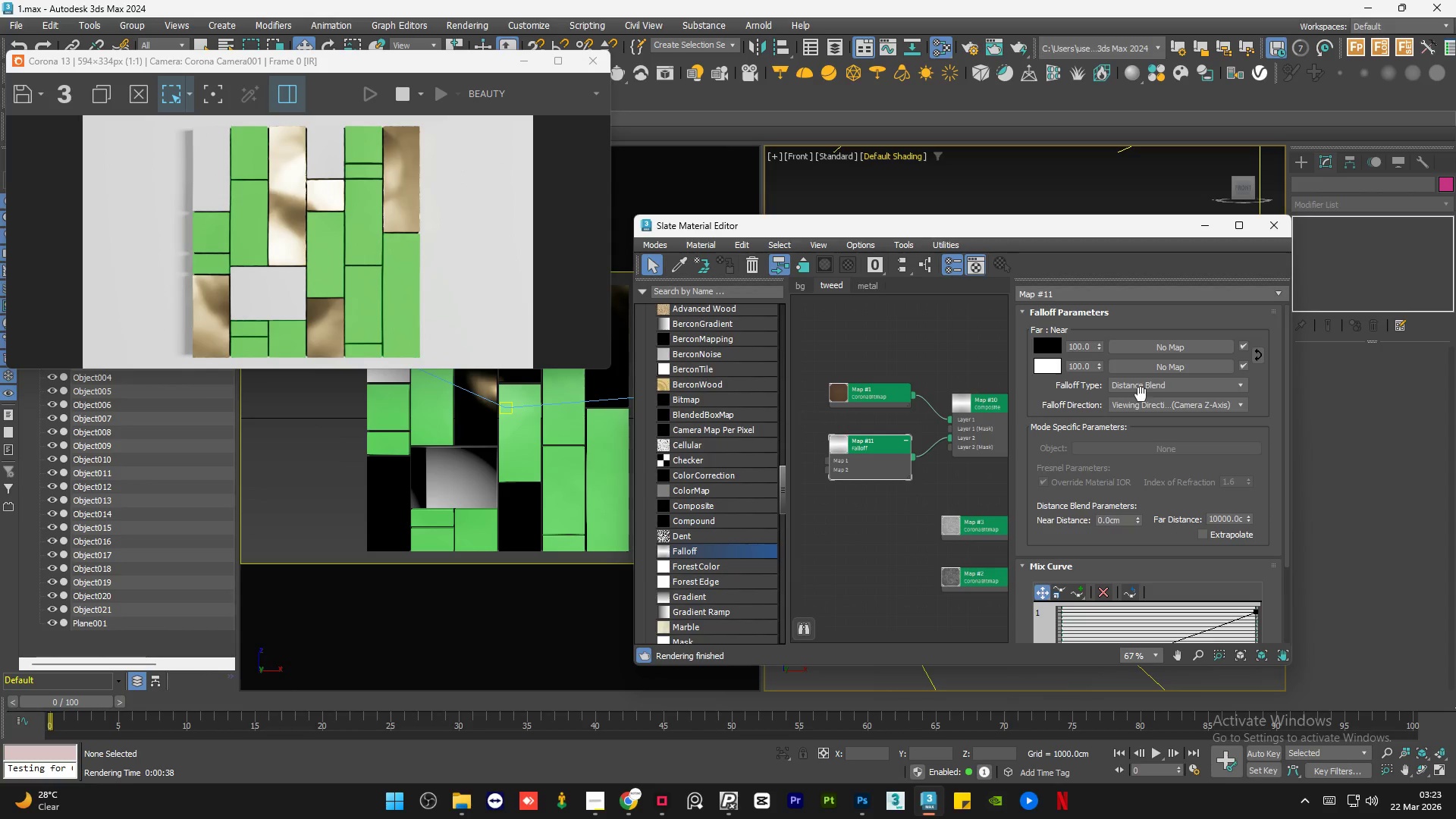 
left_click([1144, 385])
 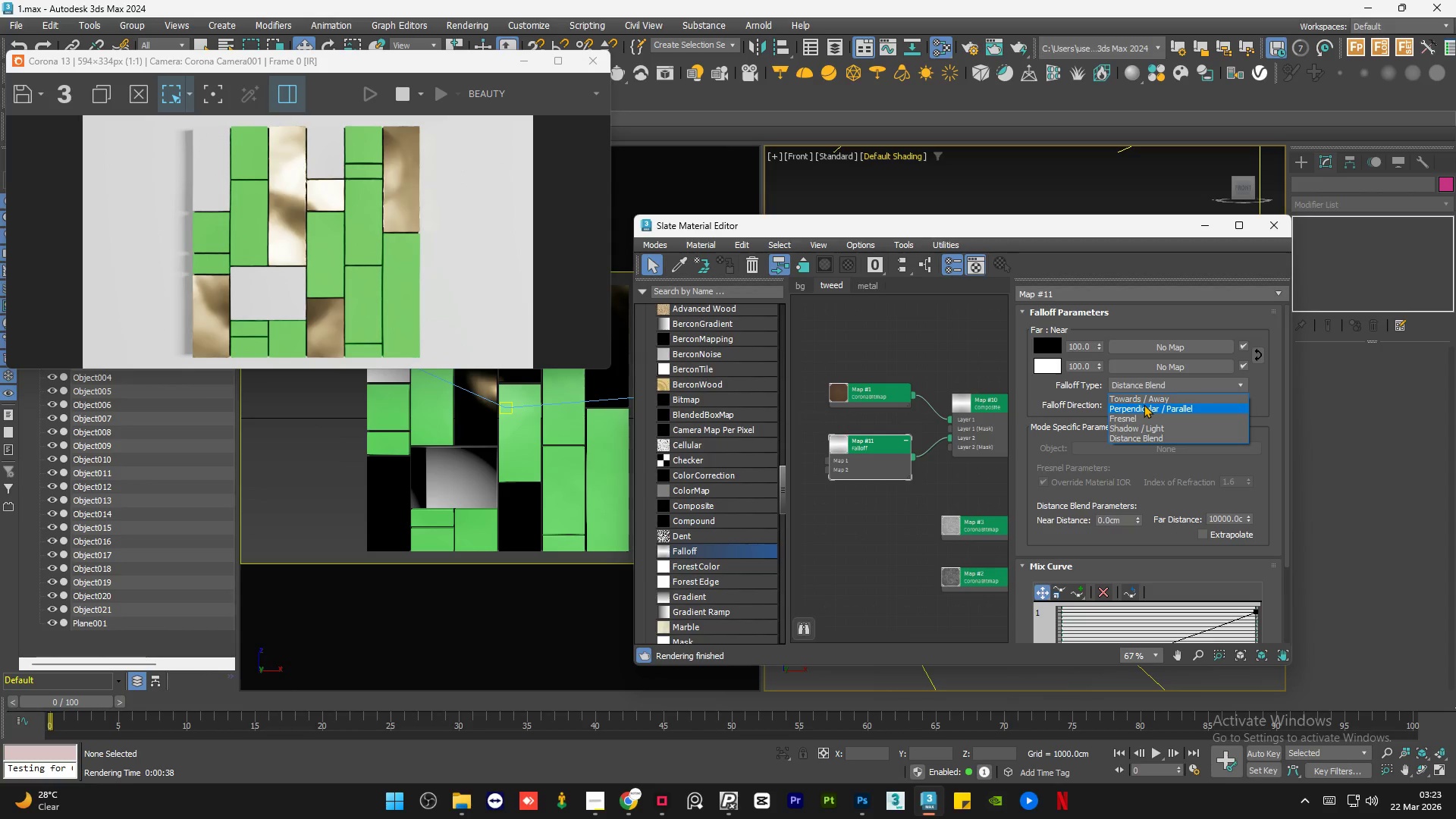 
left_click([1144, 406])
 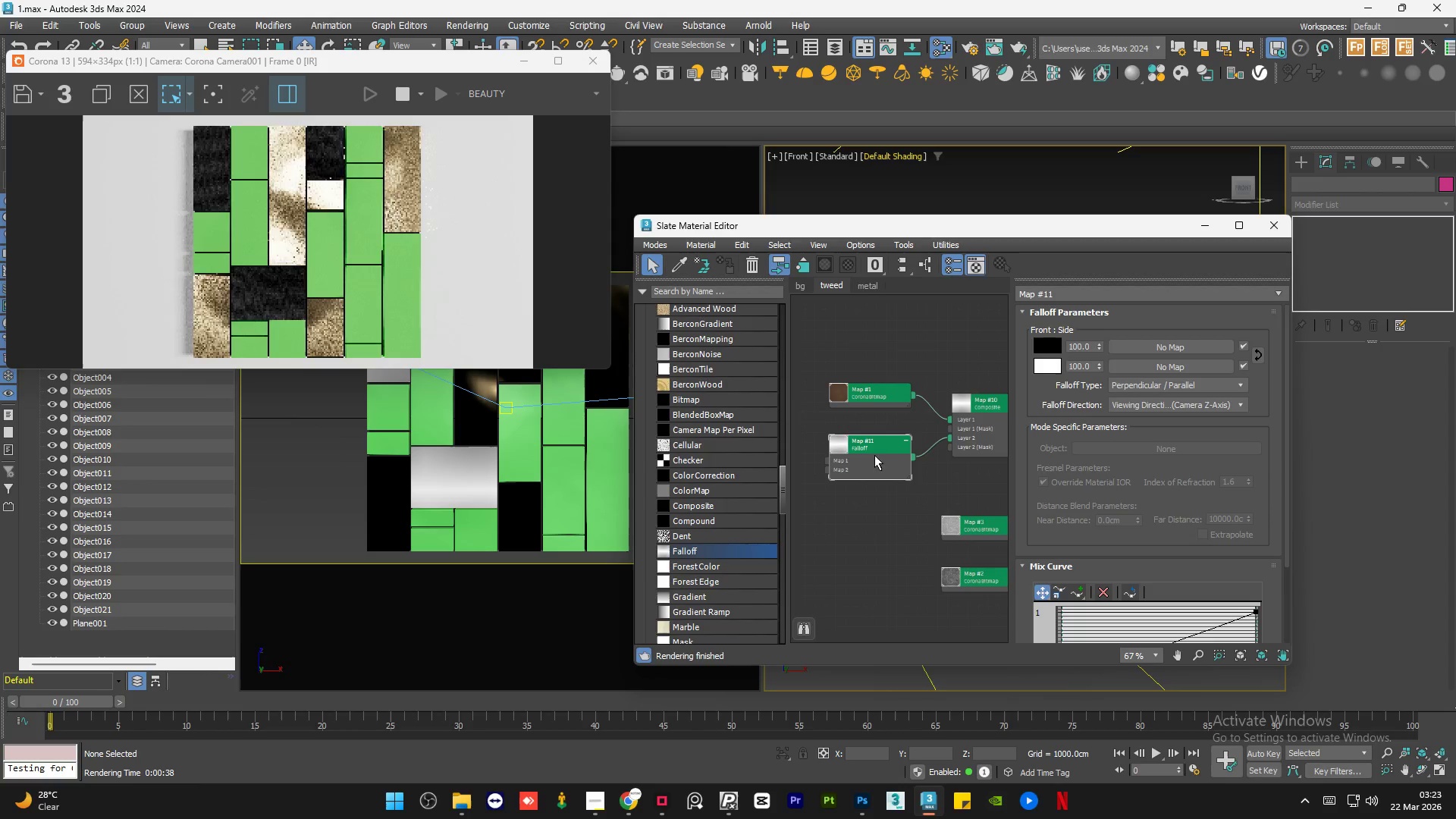 
double_click([871, 460])
 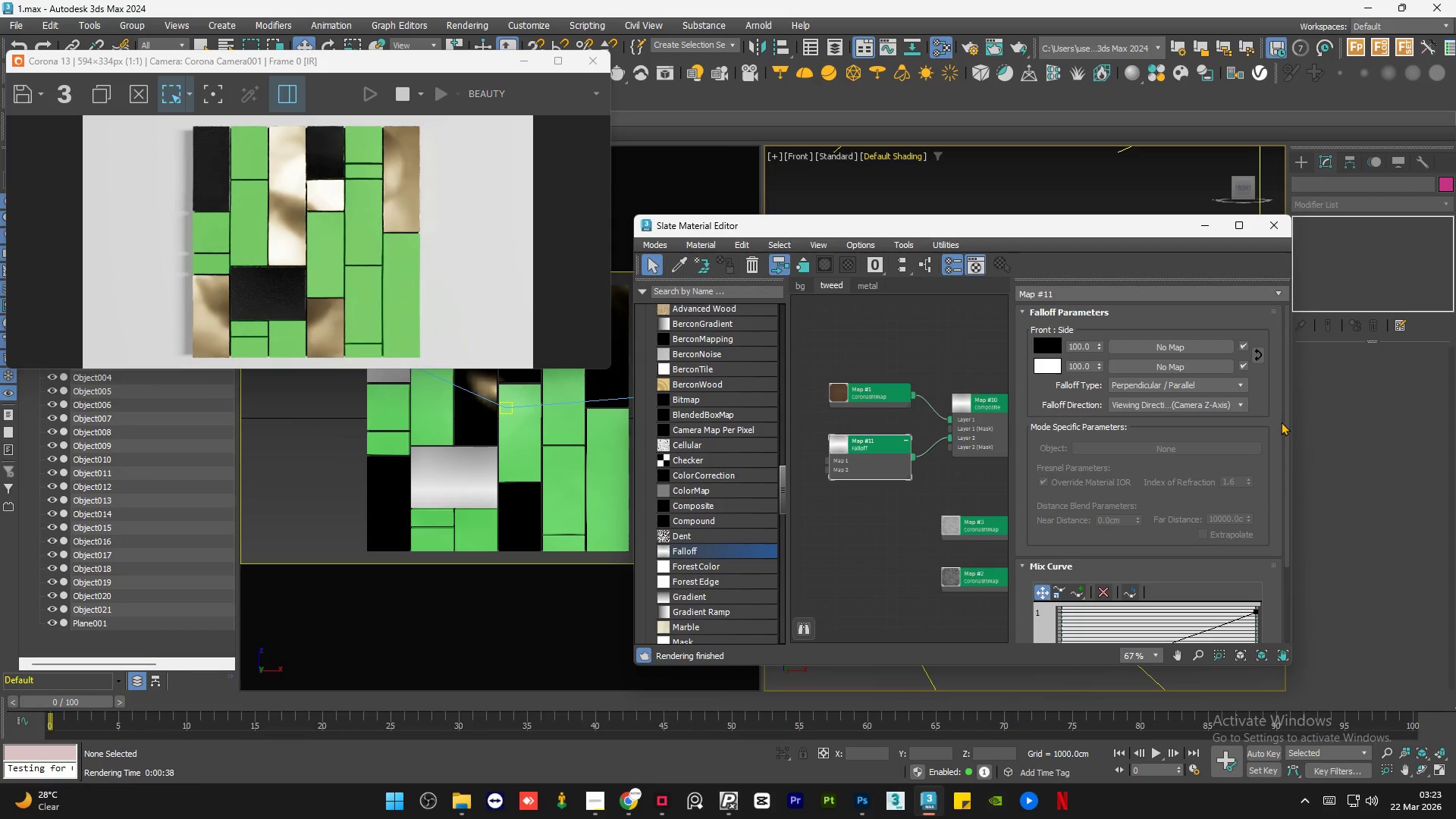 
left_click_drag(start_coordinate=[1285, 422], to_coordinate=[1287, 413])
 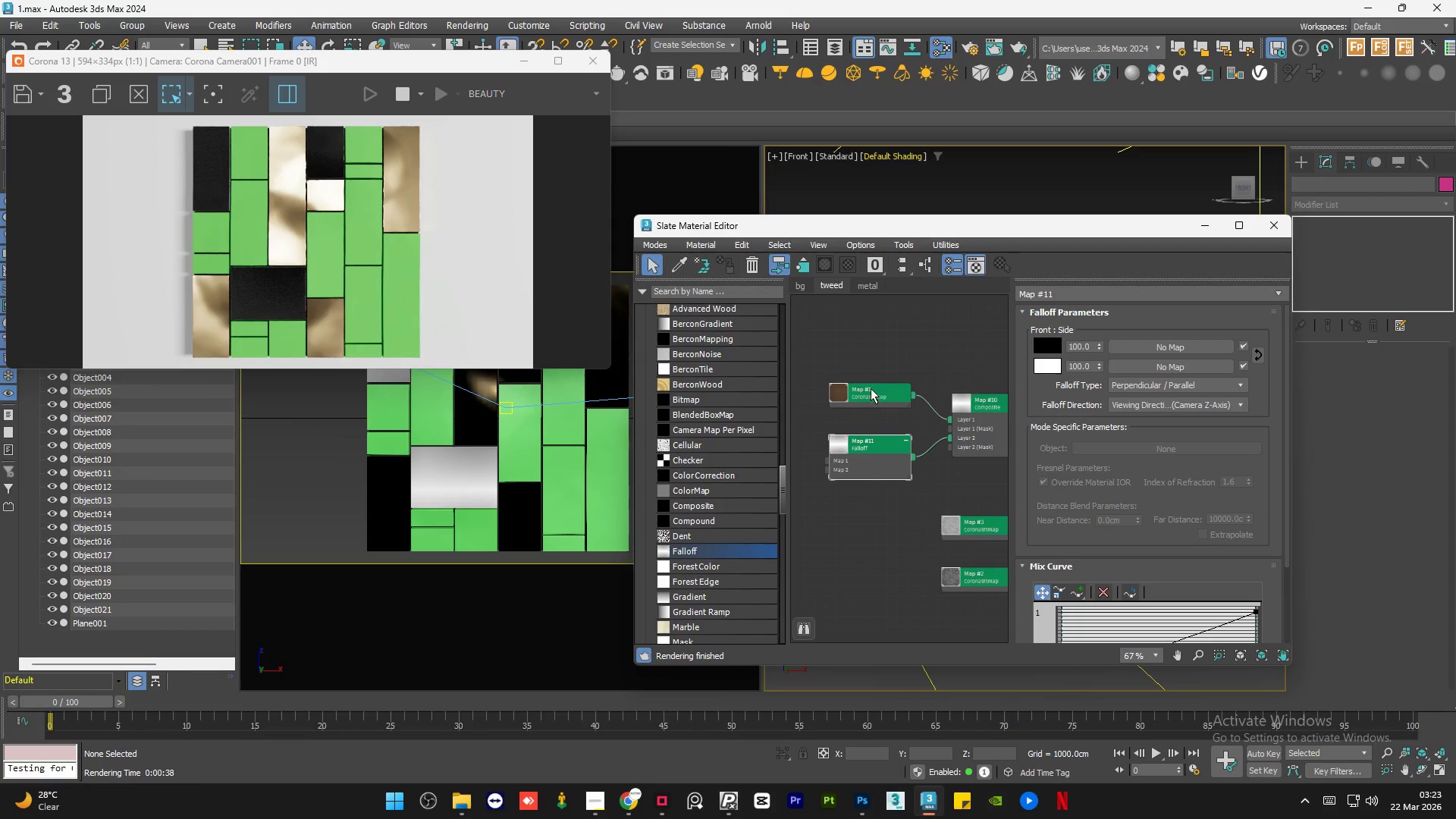 
scroll: coordinate [951, 428], scroll_direction: down, amount: 3.0
 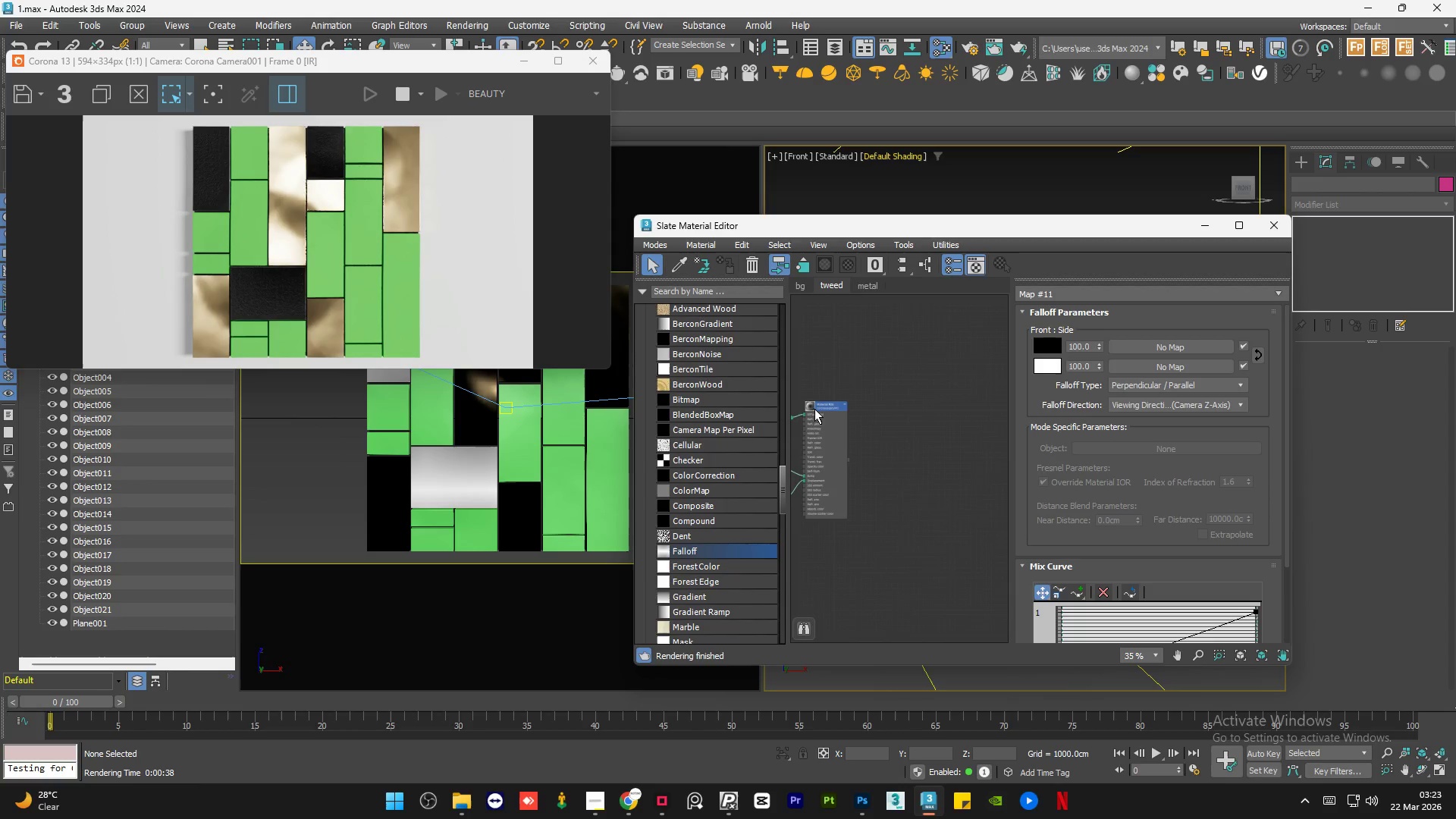 
scroll: coordinate [994, 429], scroll_direction: up, amount: 10.0
 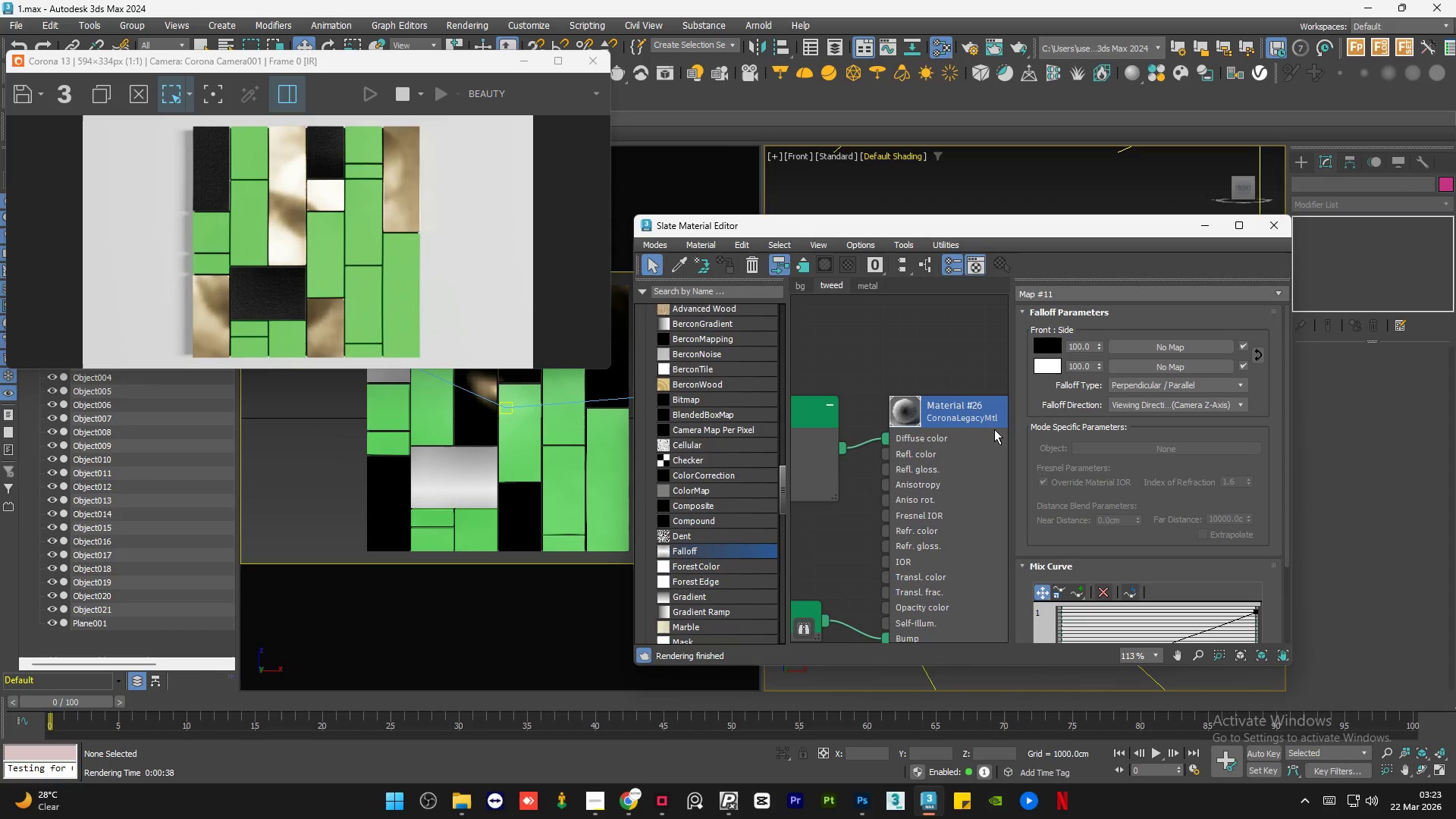 
scroll: coordinate [994, 429], scroll_direction: down, amount: 5.0
 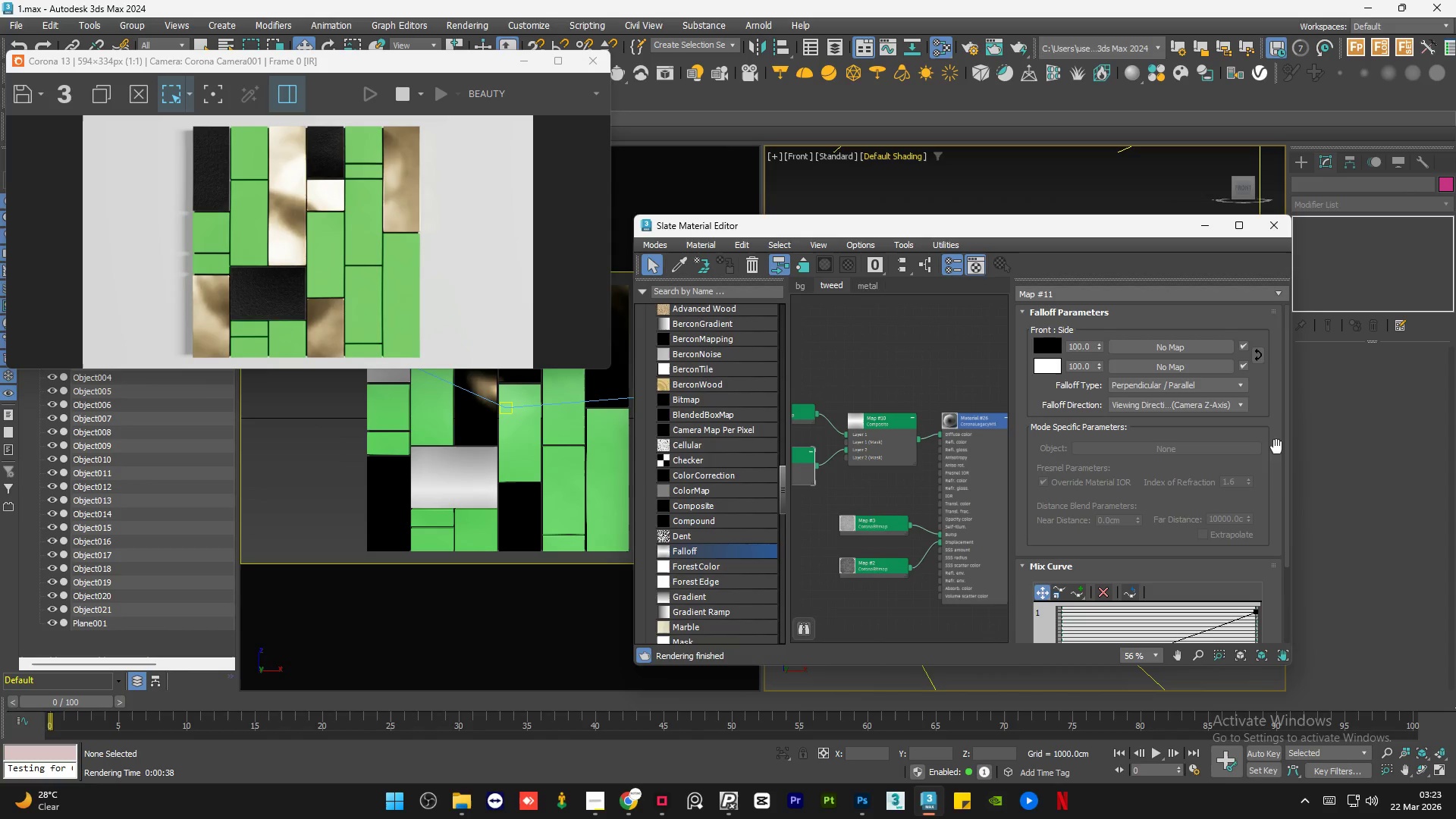 
left_click_drag(start_coordinate=[1285, 451], to_coordinate=[1303, 603])
 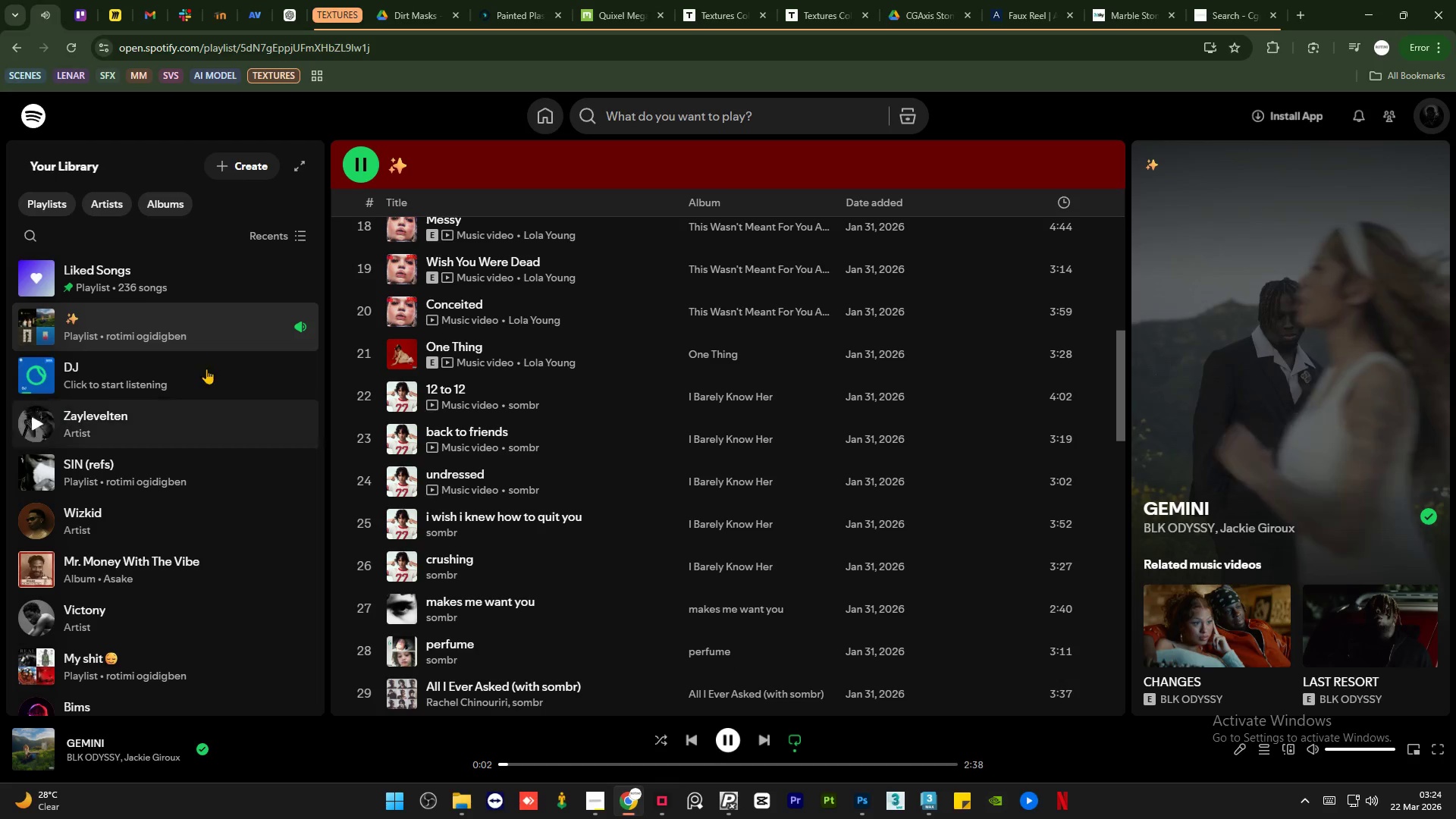 
left_click([36, 378])
 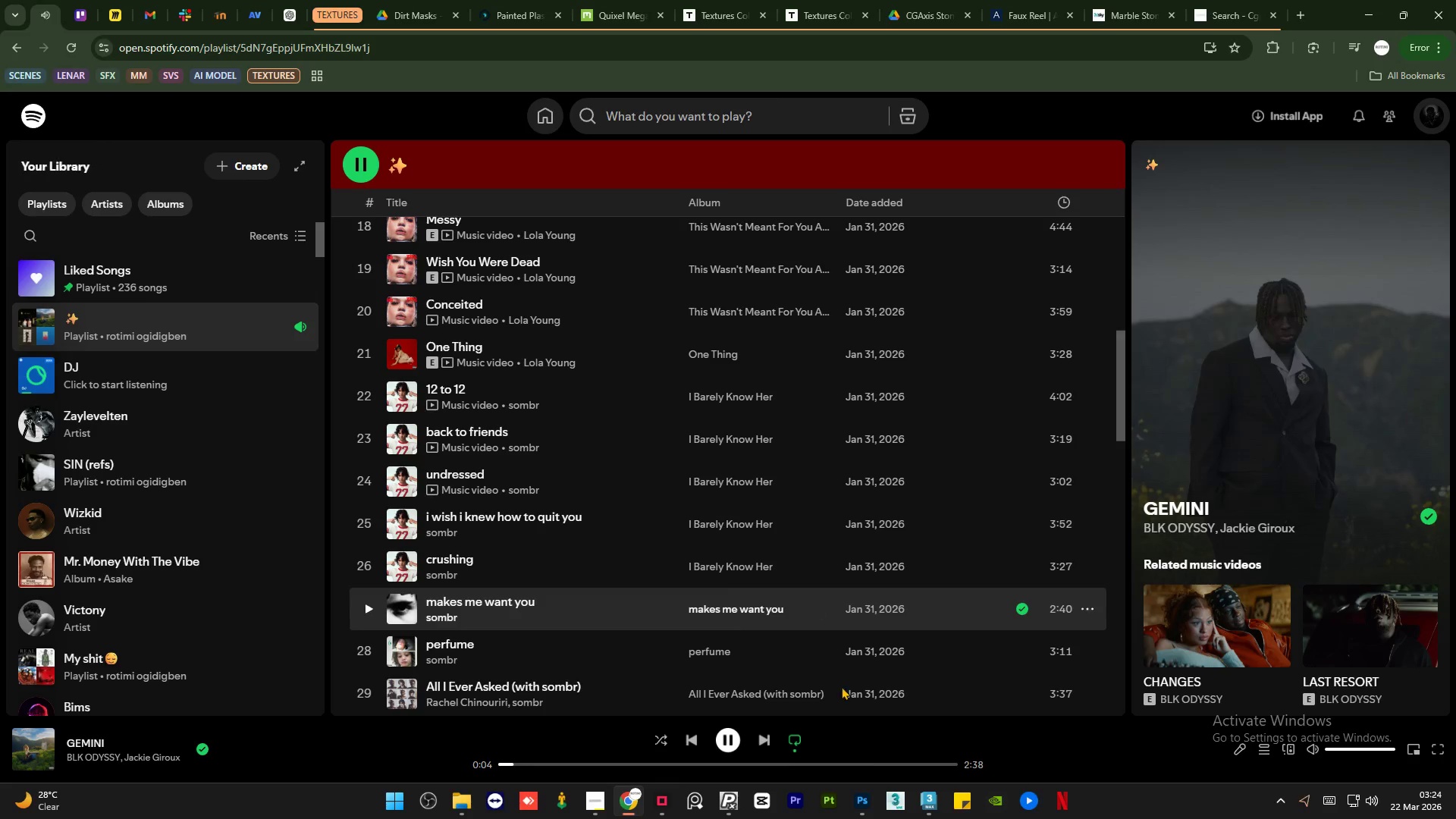 
mouse_move([905, 798])
 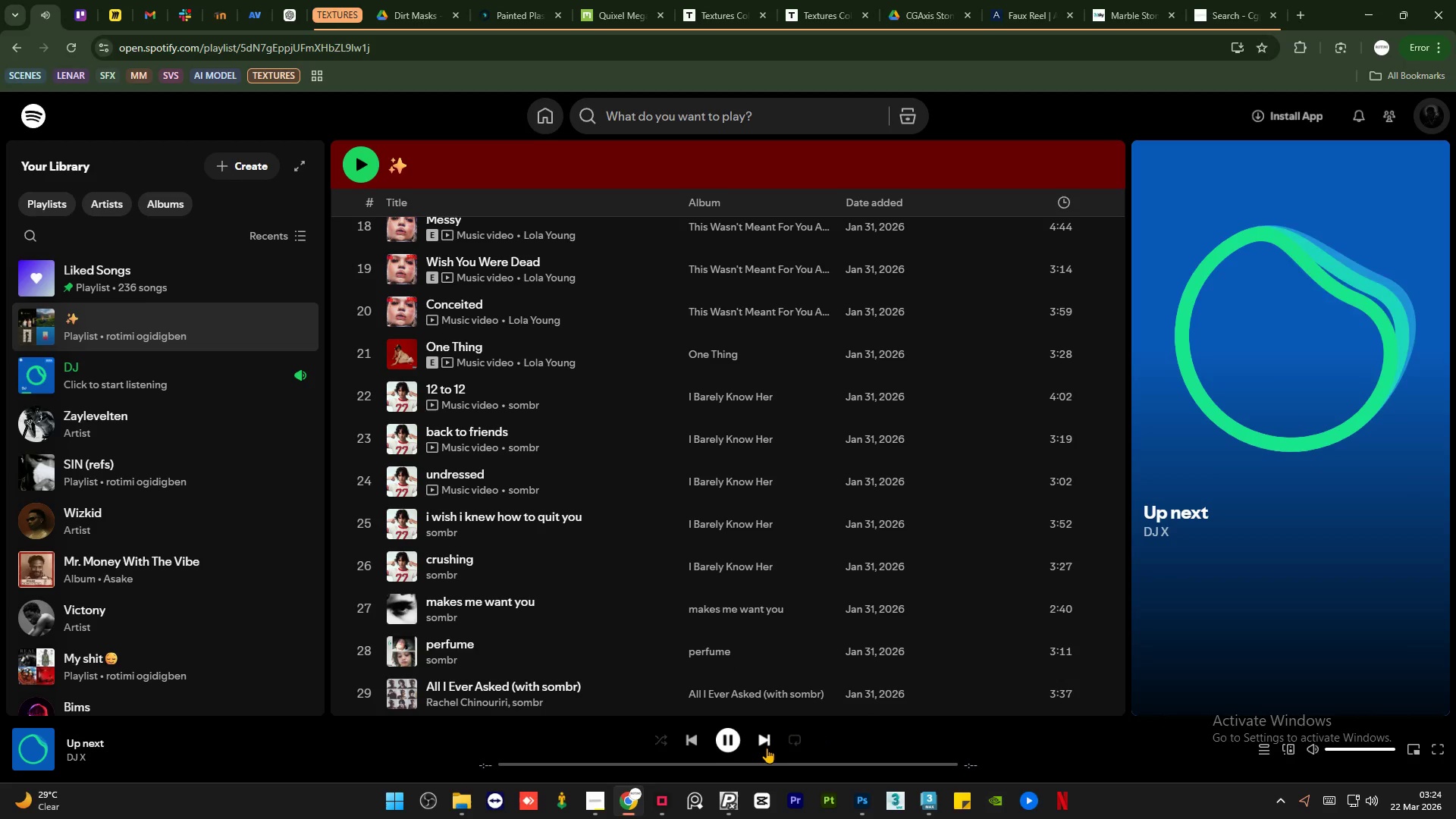 
left_click([767, 748])
 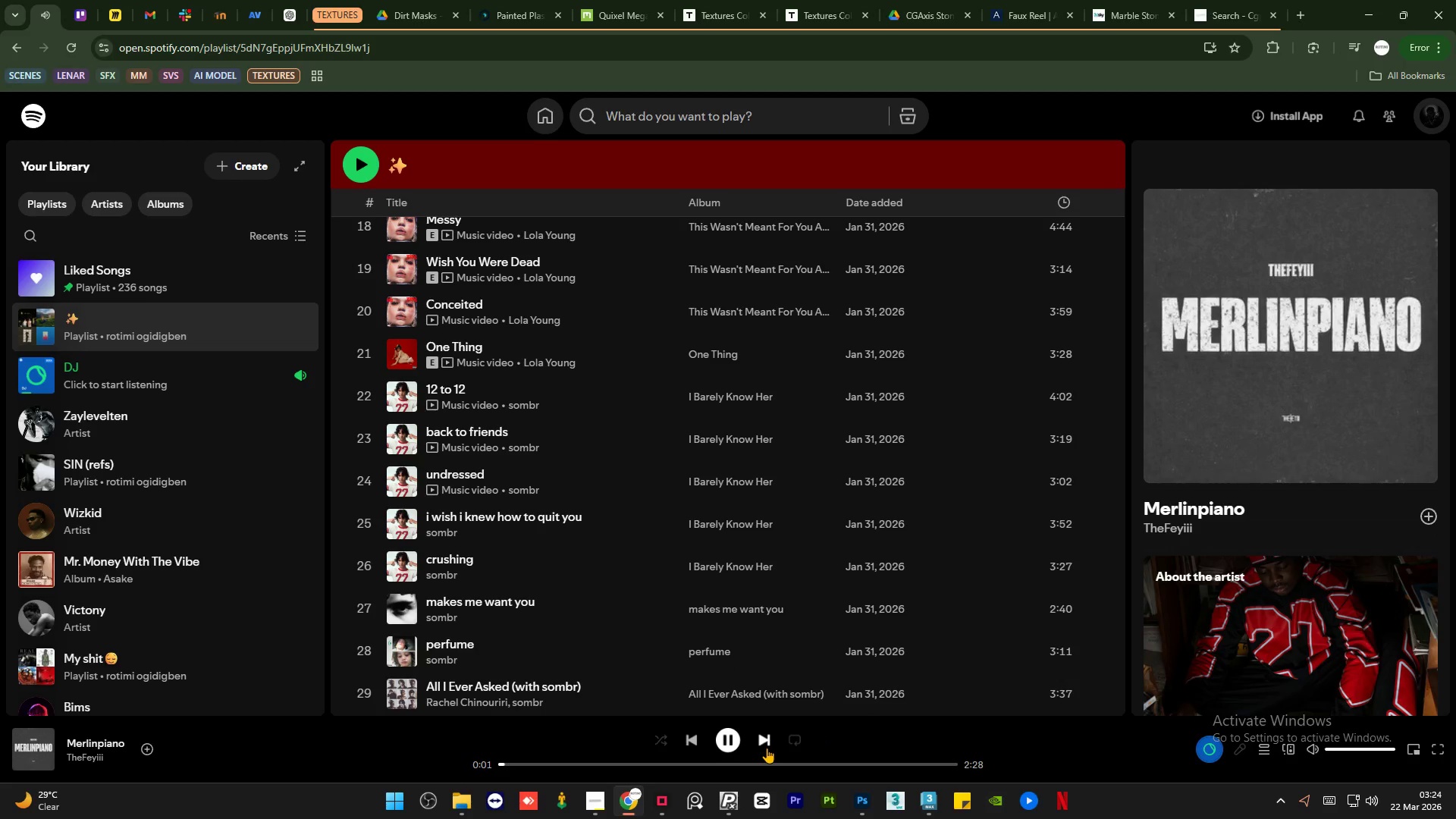 
left_click([767, 748])
 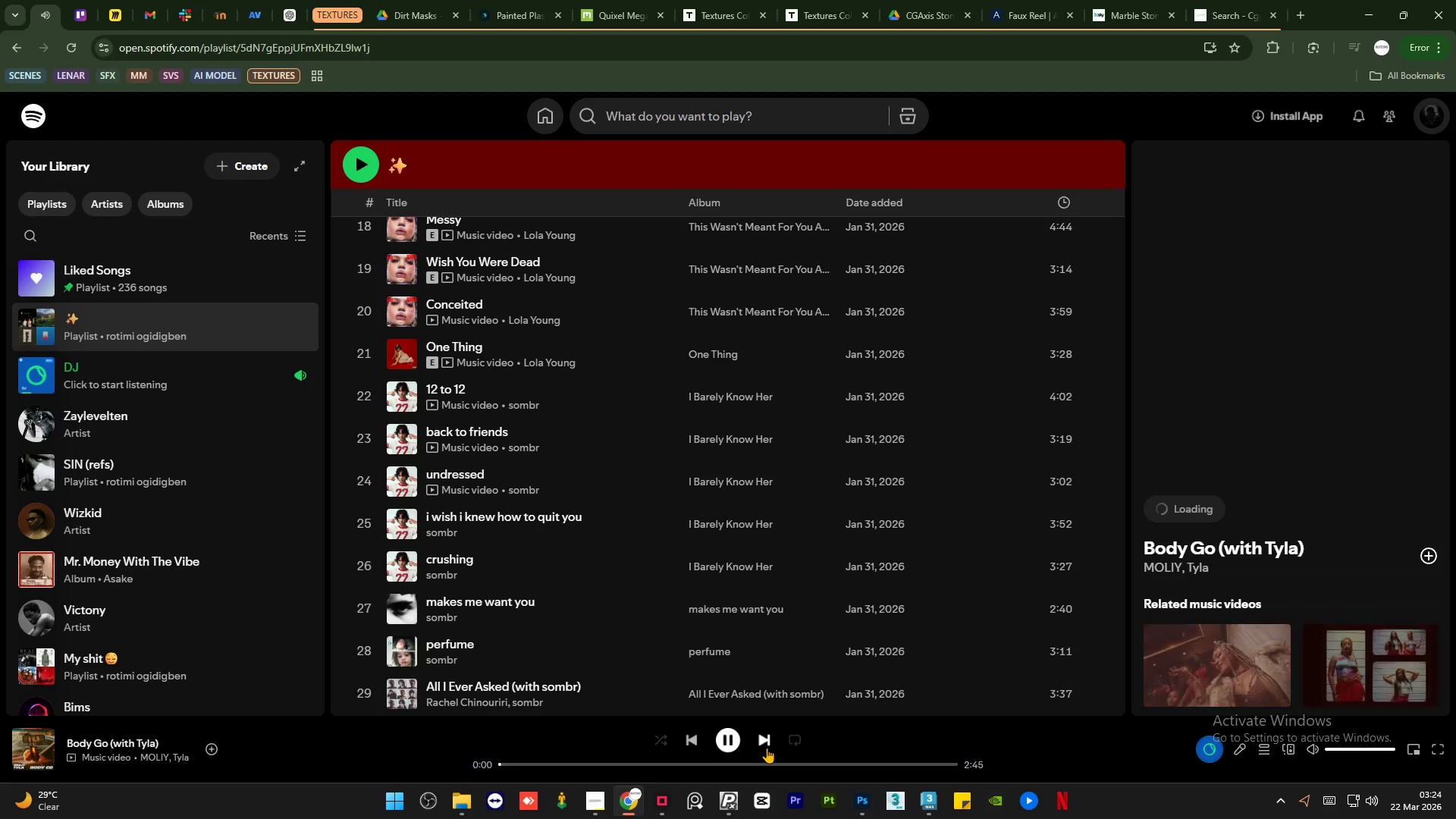 
left_click([767, 748])
 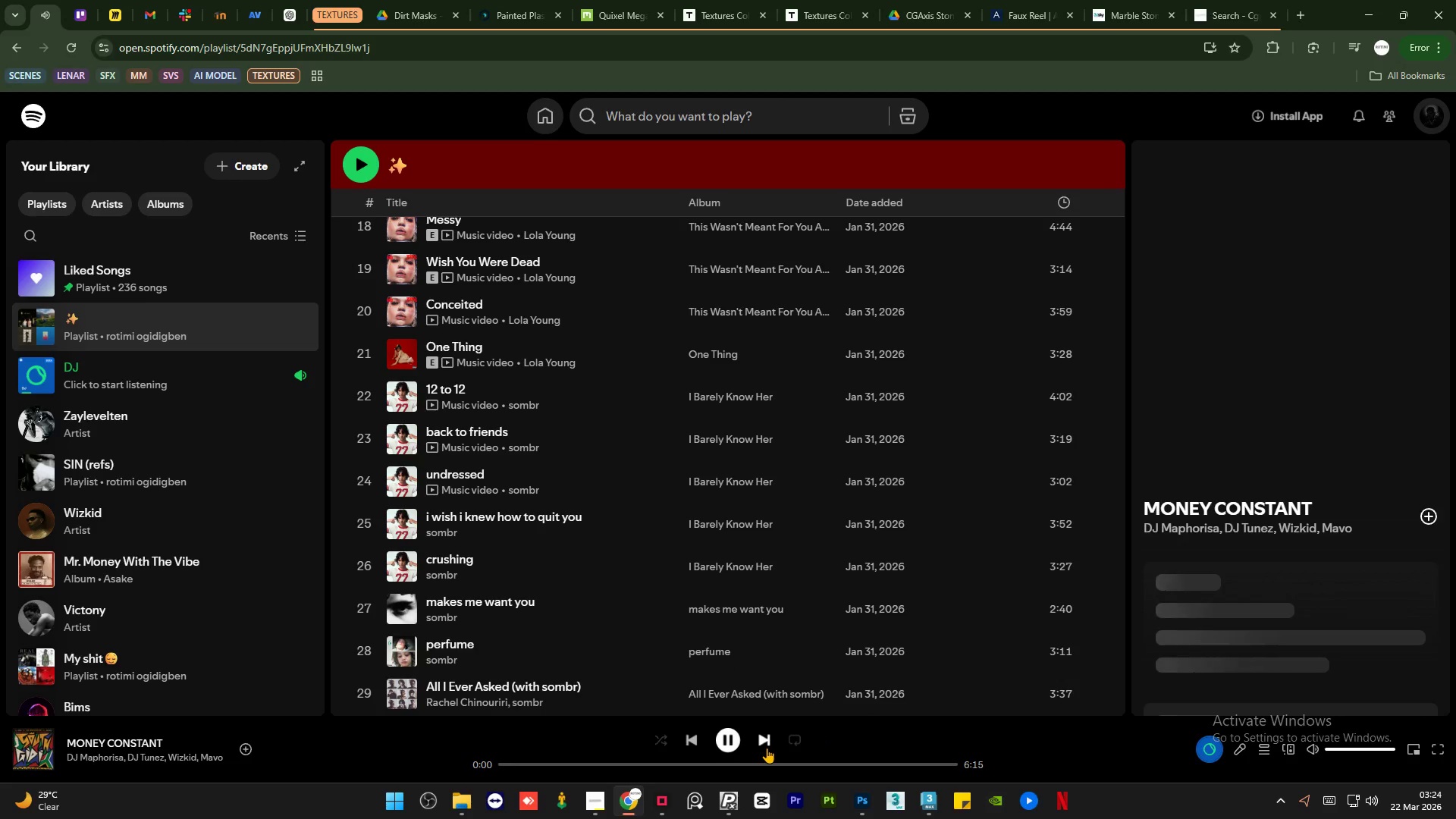 
left_click([767, 748])
 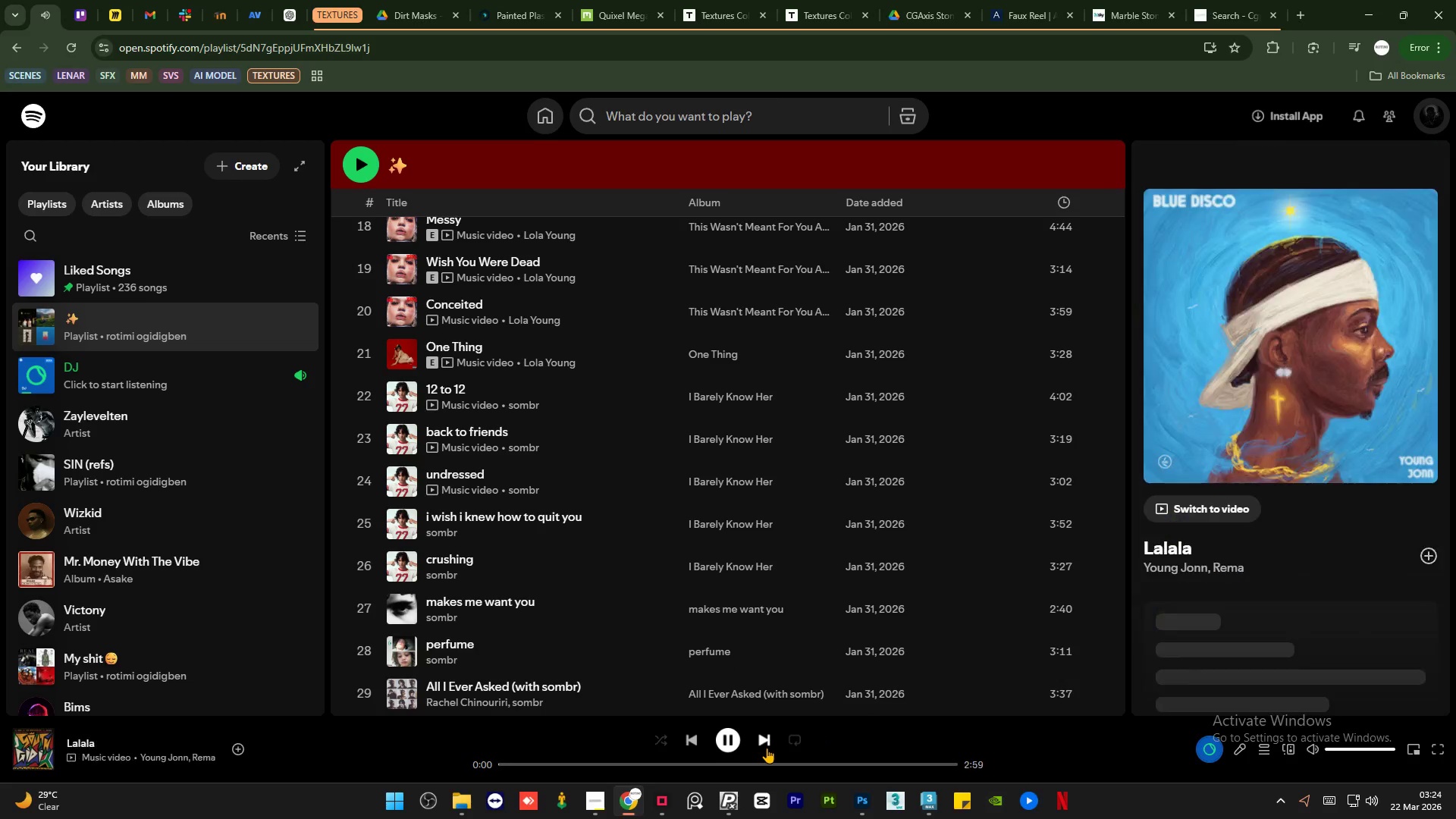 
left_click([767, 748])
 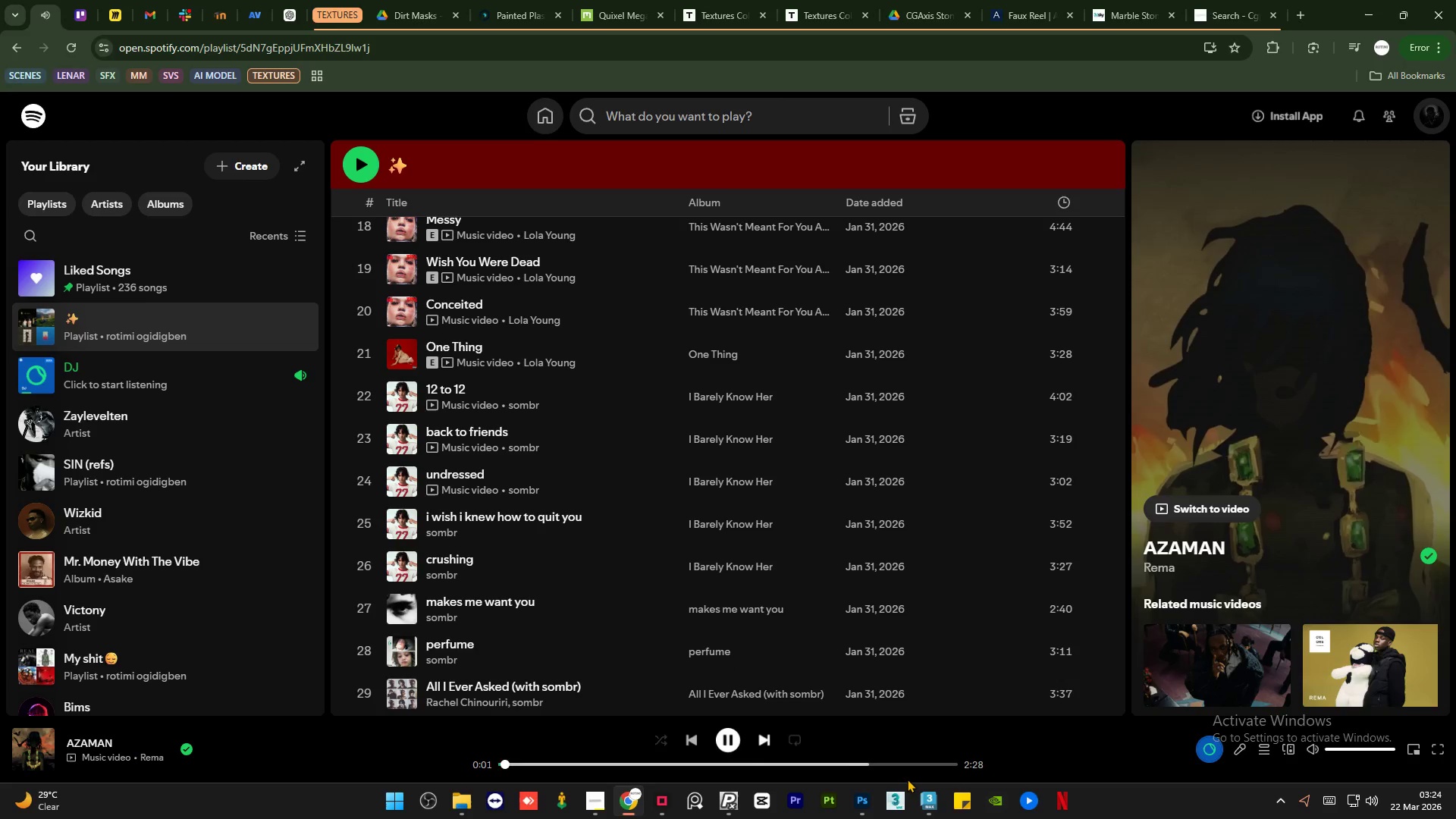 
left_click([919, 798])
 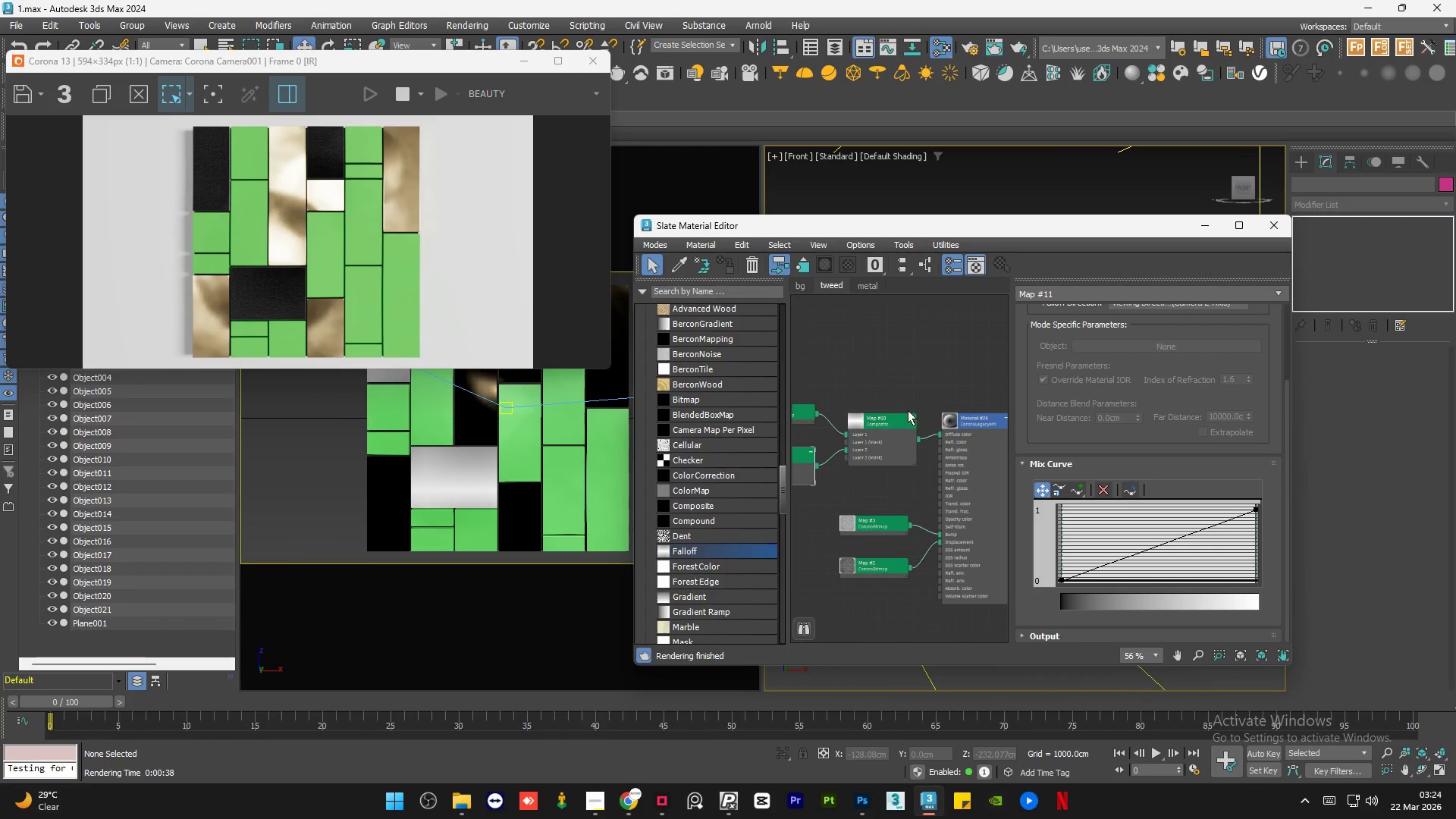 
left_click([921, 353])
 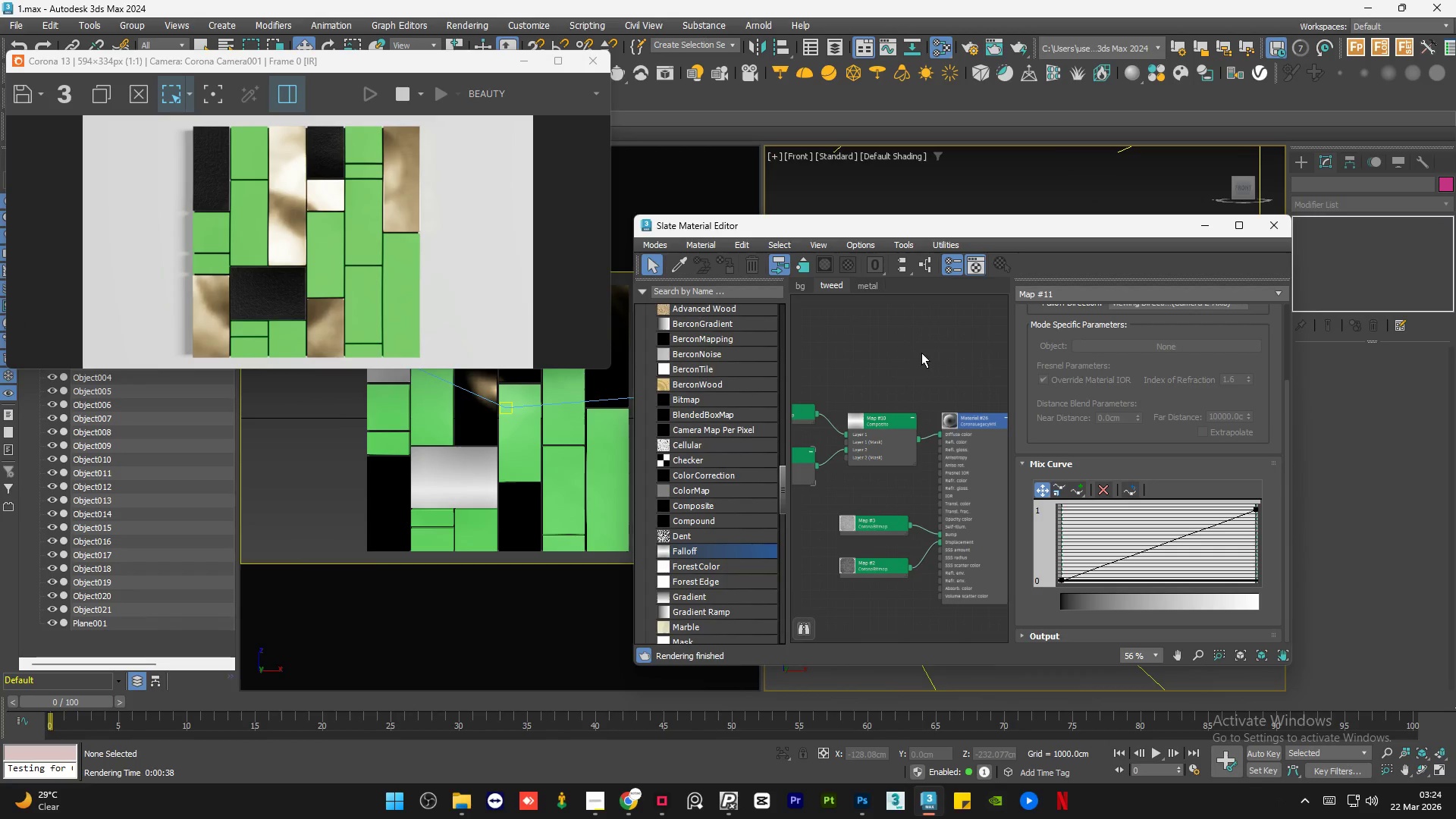 
scroll: coordinate [945, 384], scroll_direction: down, amount: 1.0
 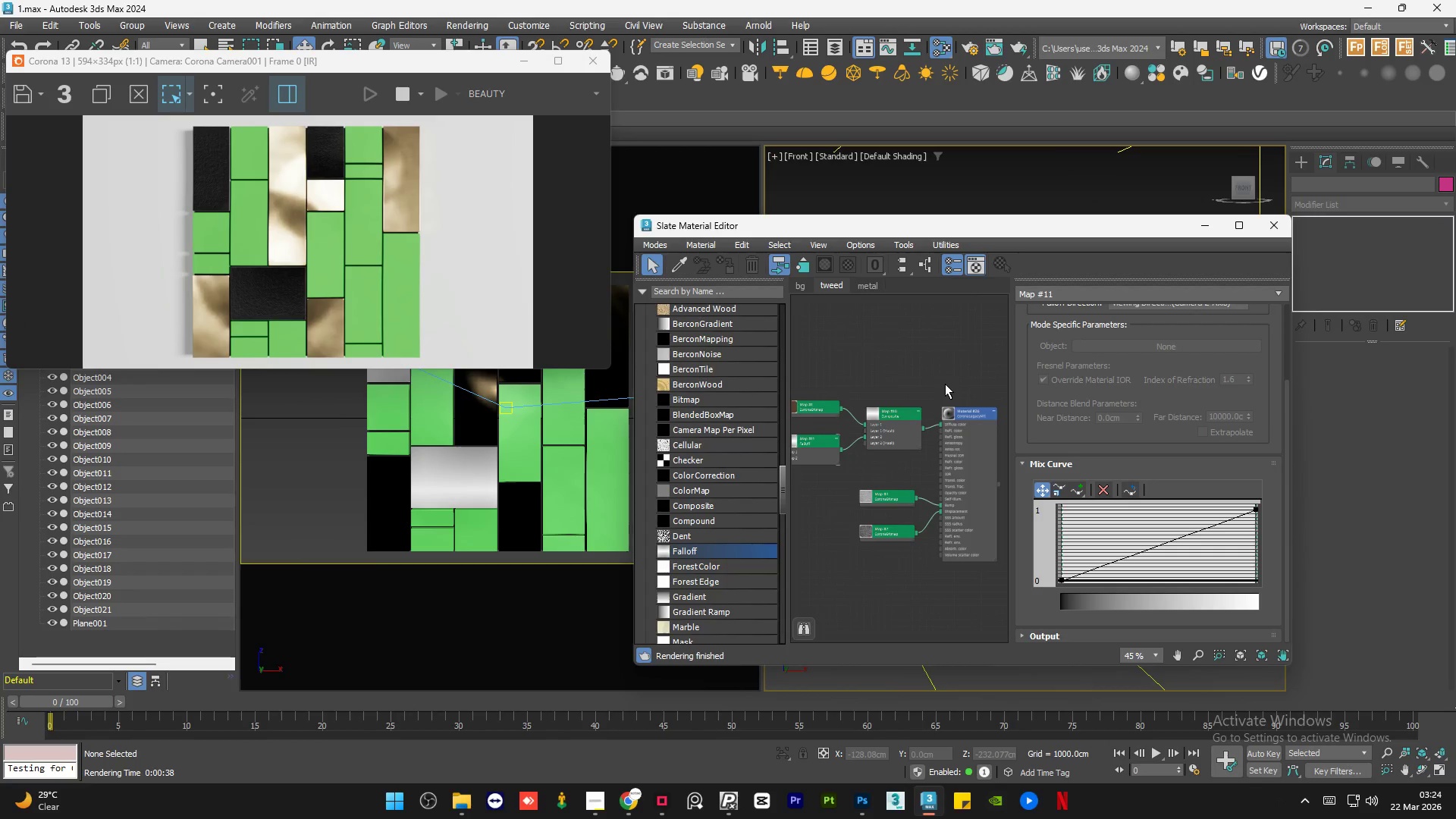 
scroll: coordinate [945, 384], scroll_direction: up, amount: 2.0
 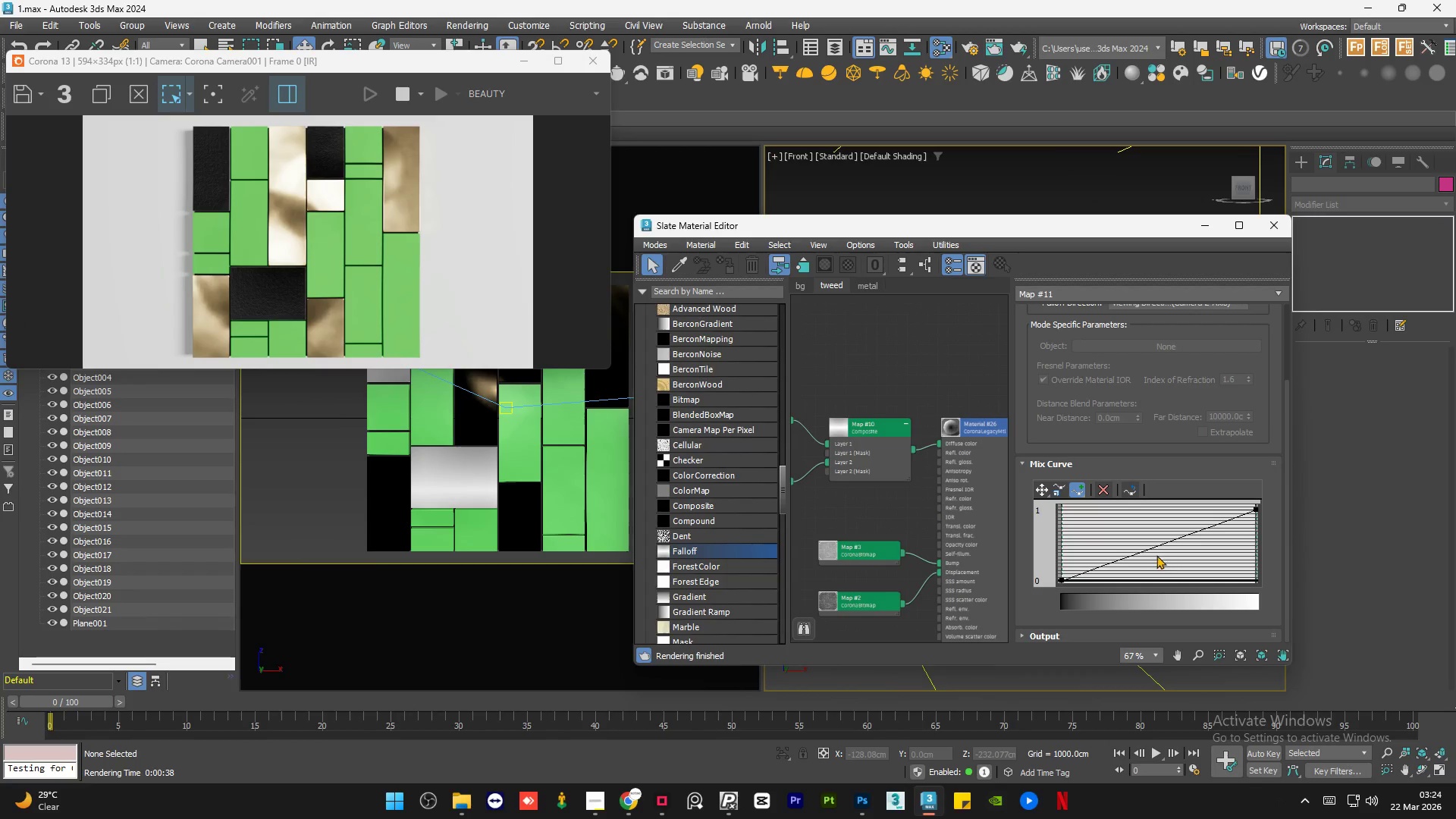 
left_click([1157, 548])
 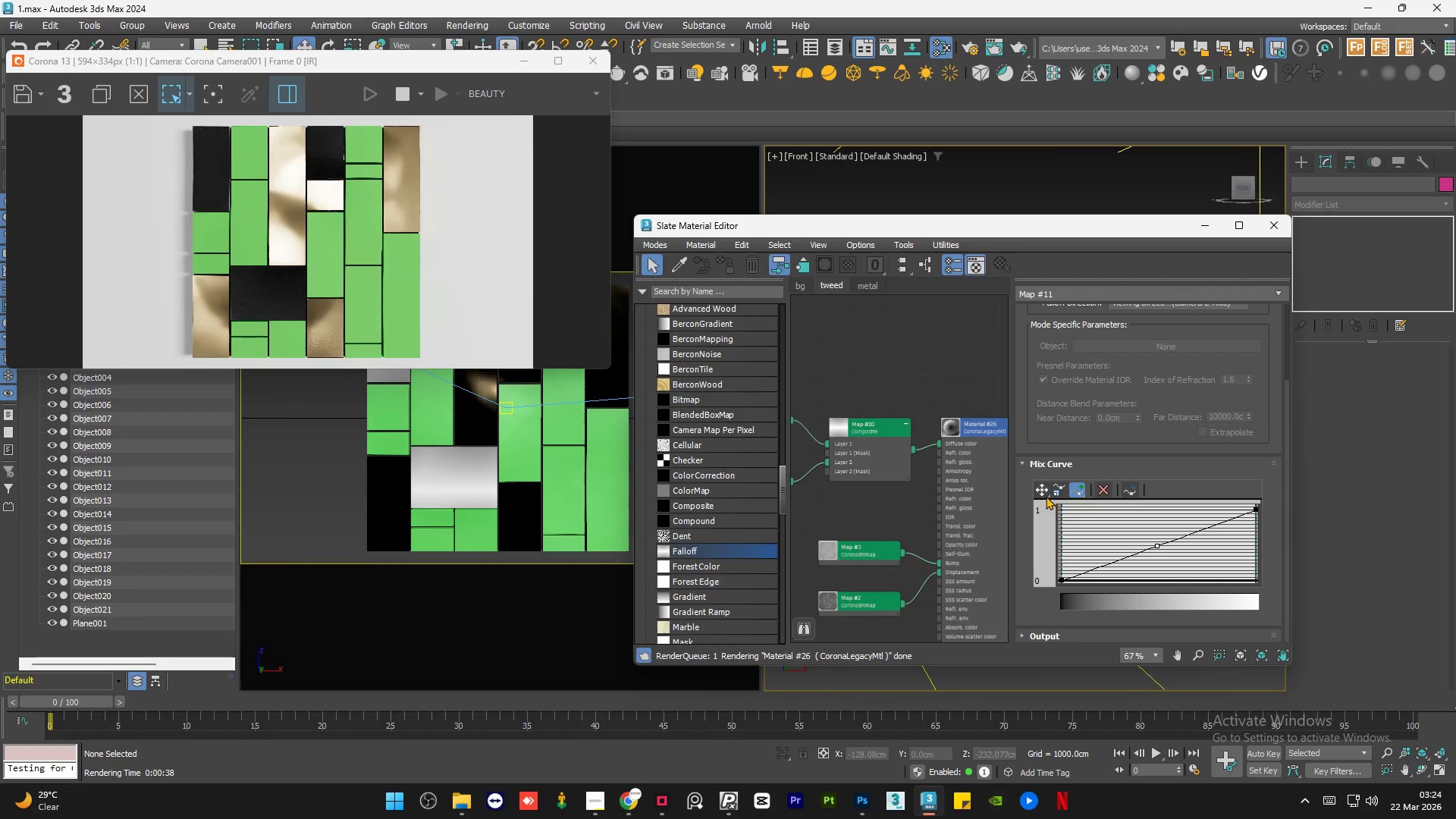 
left_click([1038, 492])
 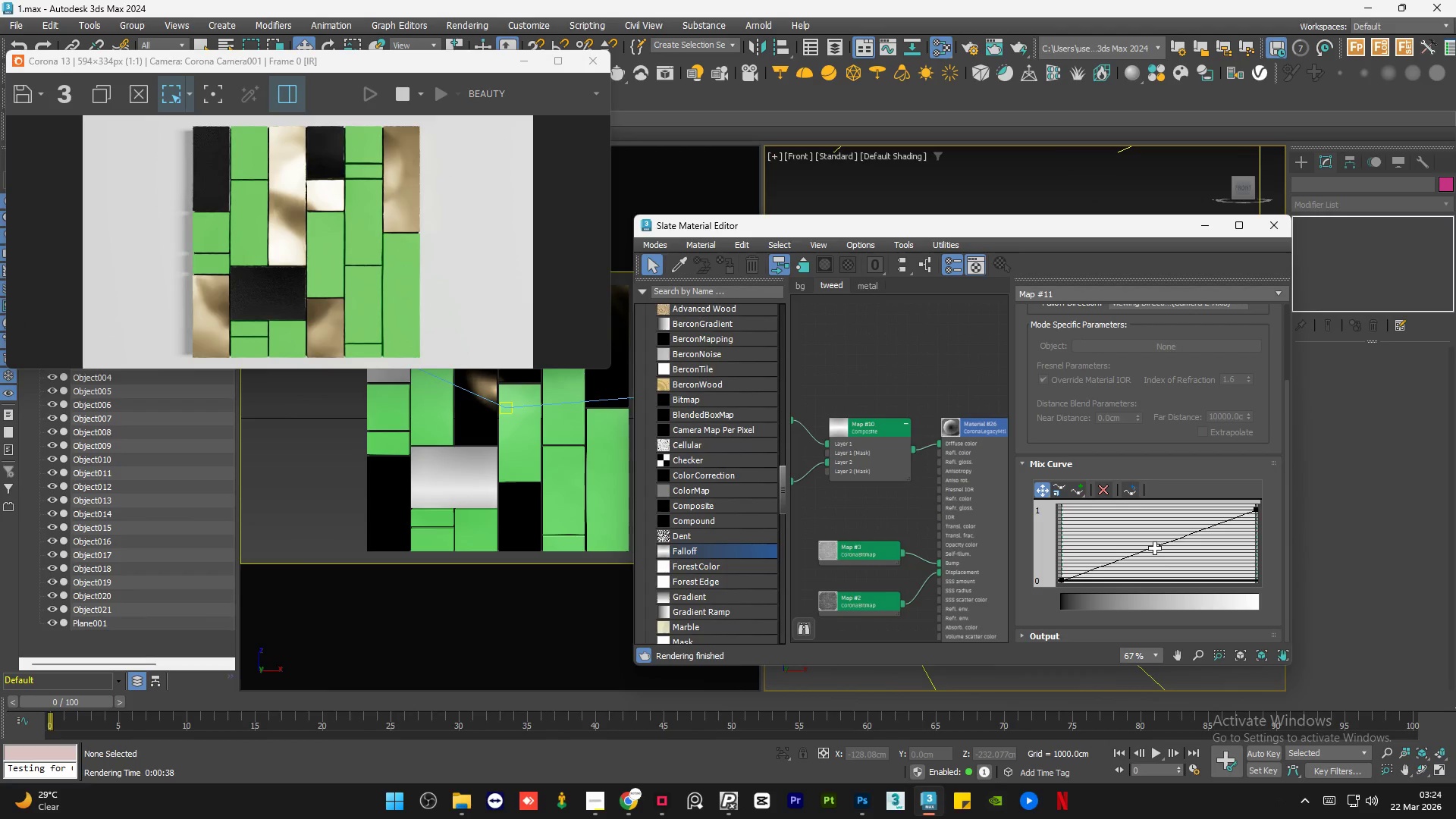 
left_click_drag(start_coordinate=[1155, 546], to_coordinate=[1165, 563])
 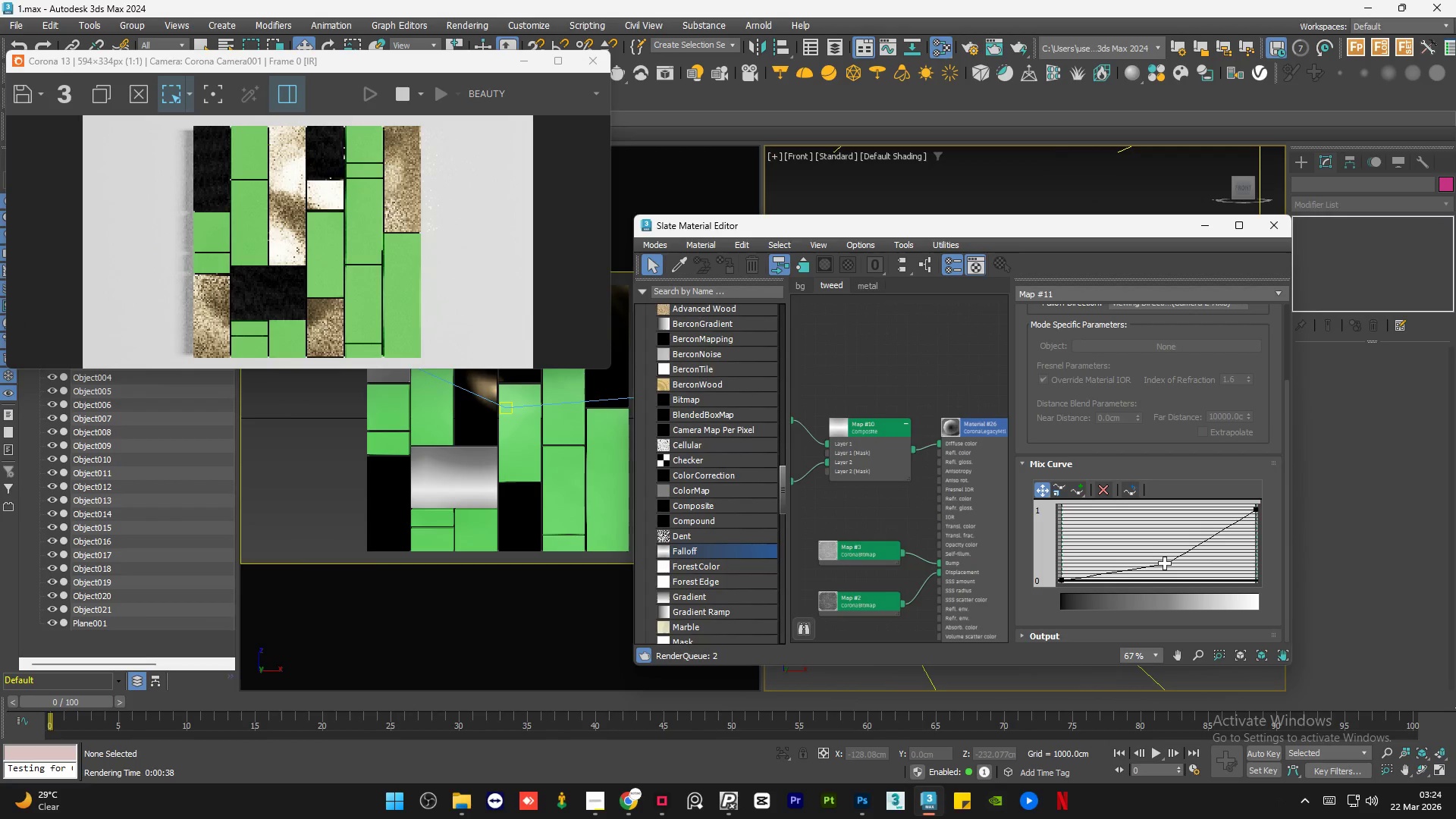 
right_click([1165, 563])
 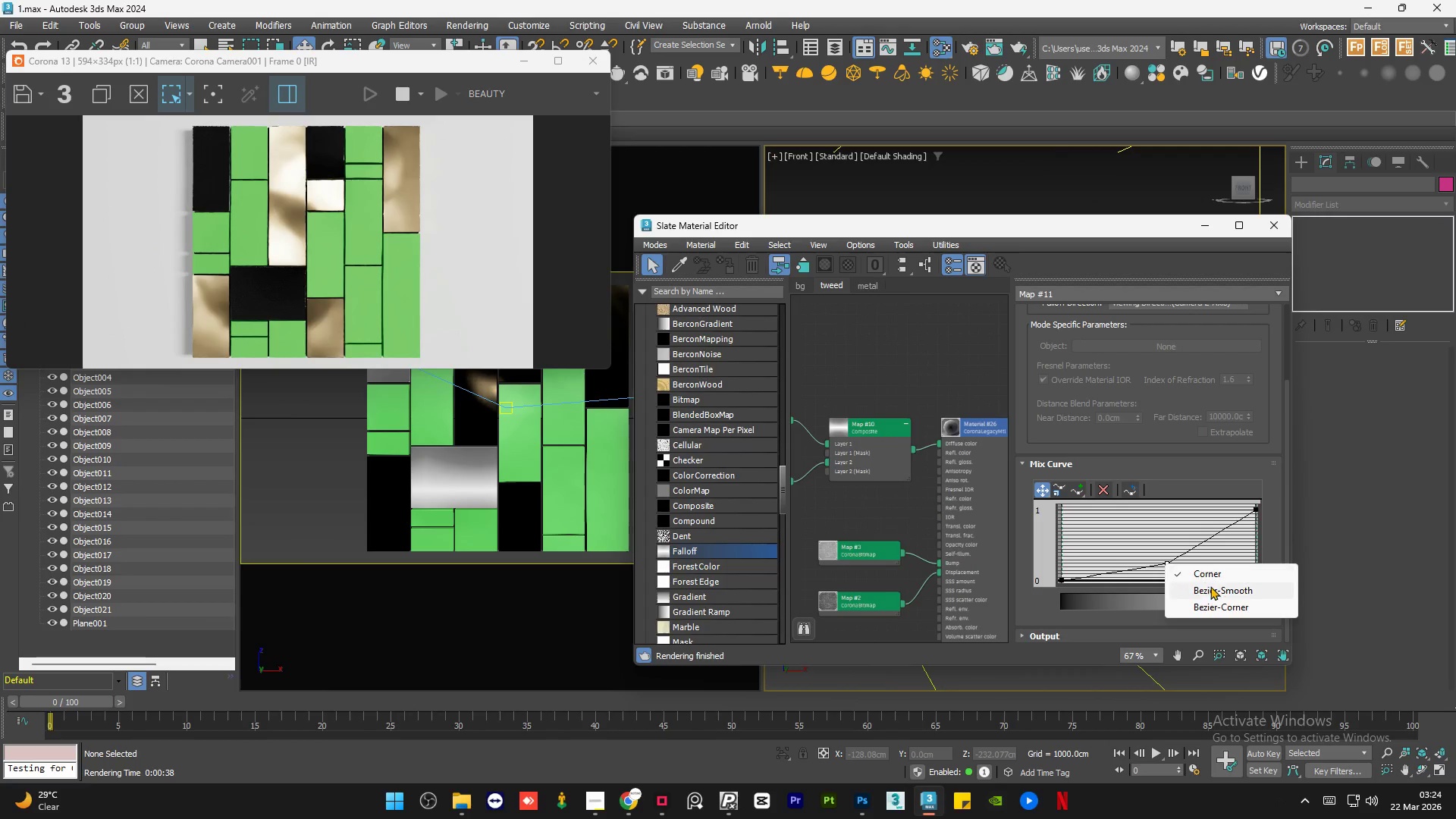 
left_click([1213, 591])
 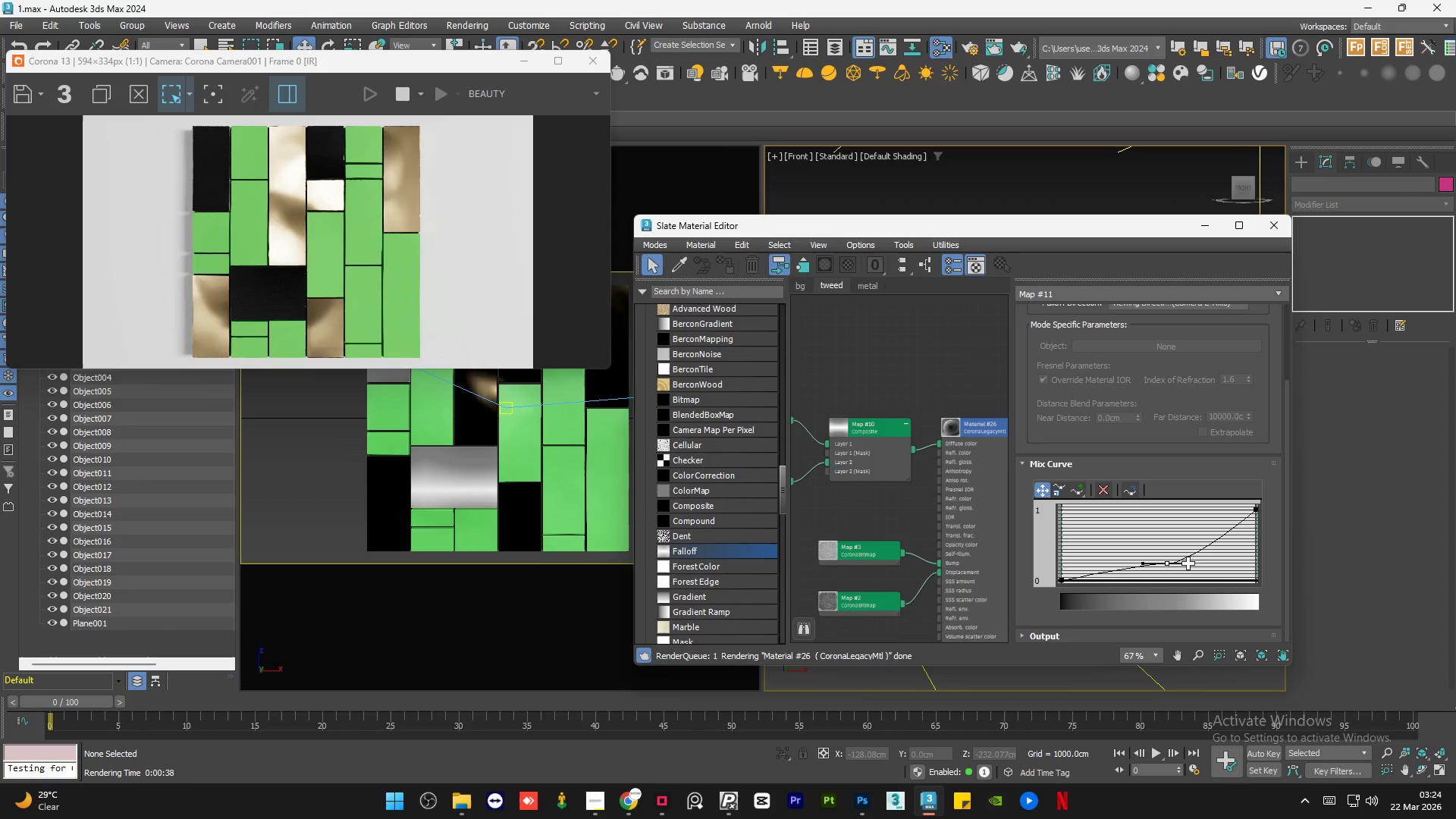 
left_click_drag(start_coordinate=[1189, 565], to_coordinate=[1274, 548])
 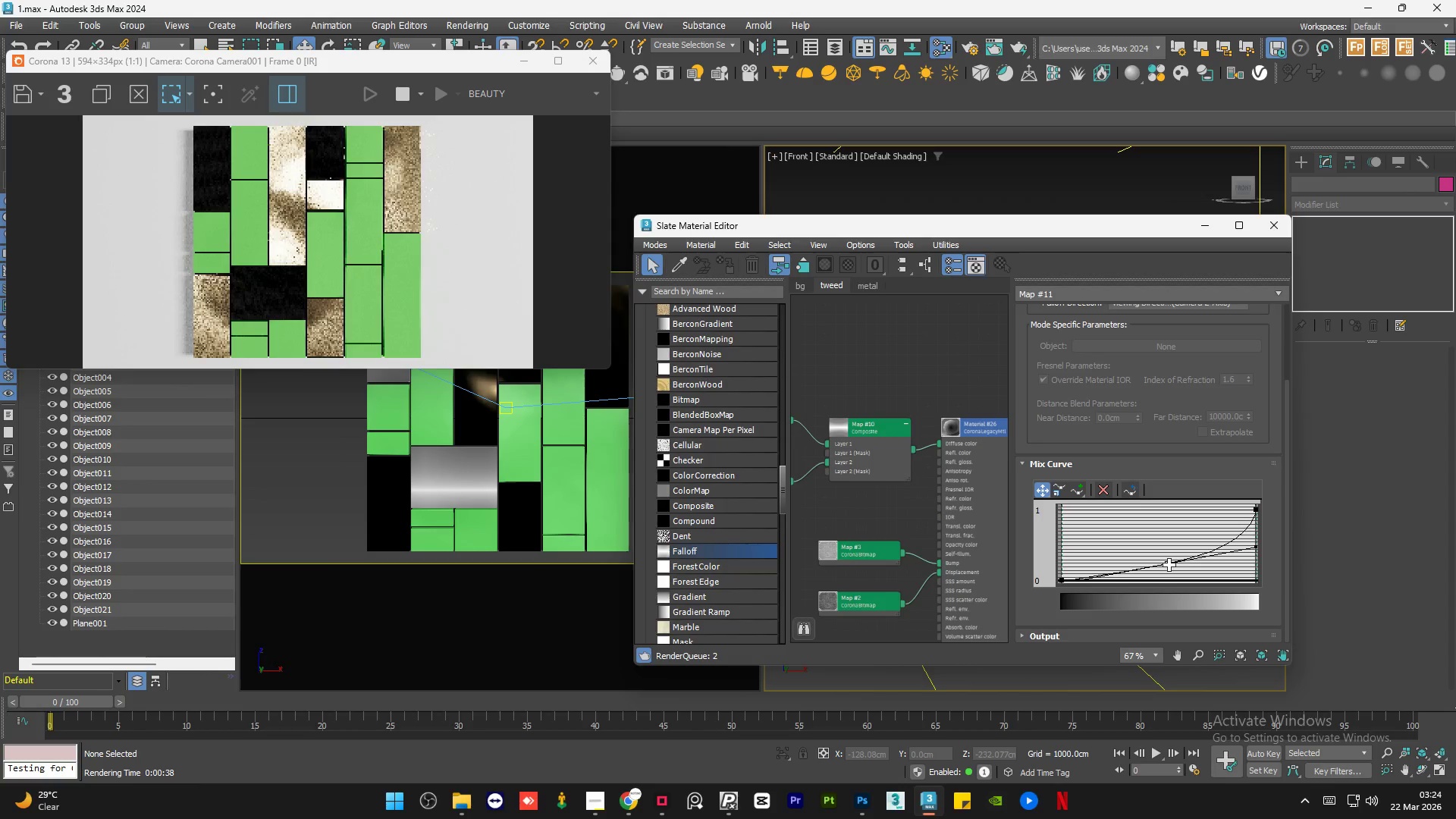 
left_click_drag(start_coordinate=[1169, 564], to_coordinate=[1150, 478])
 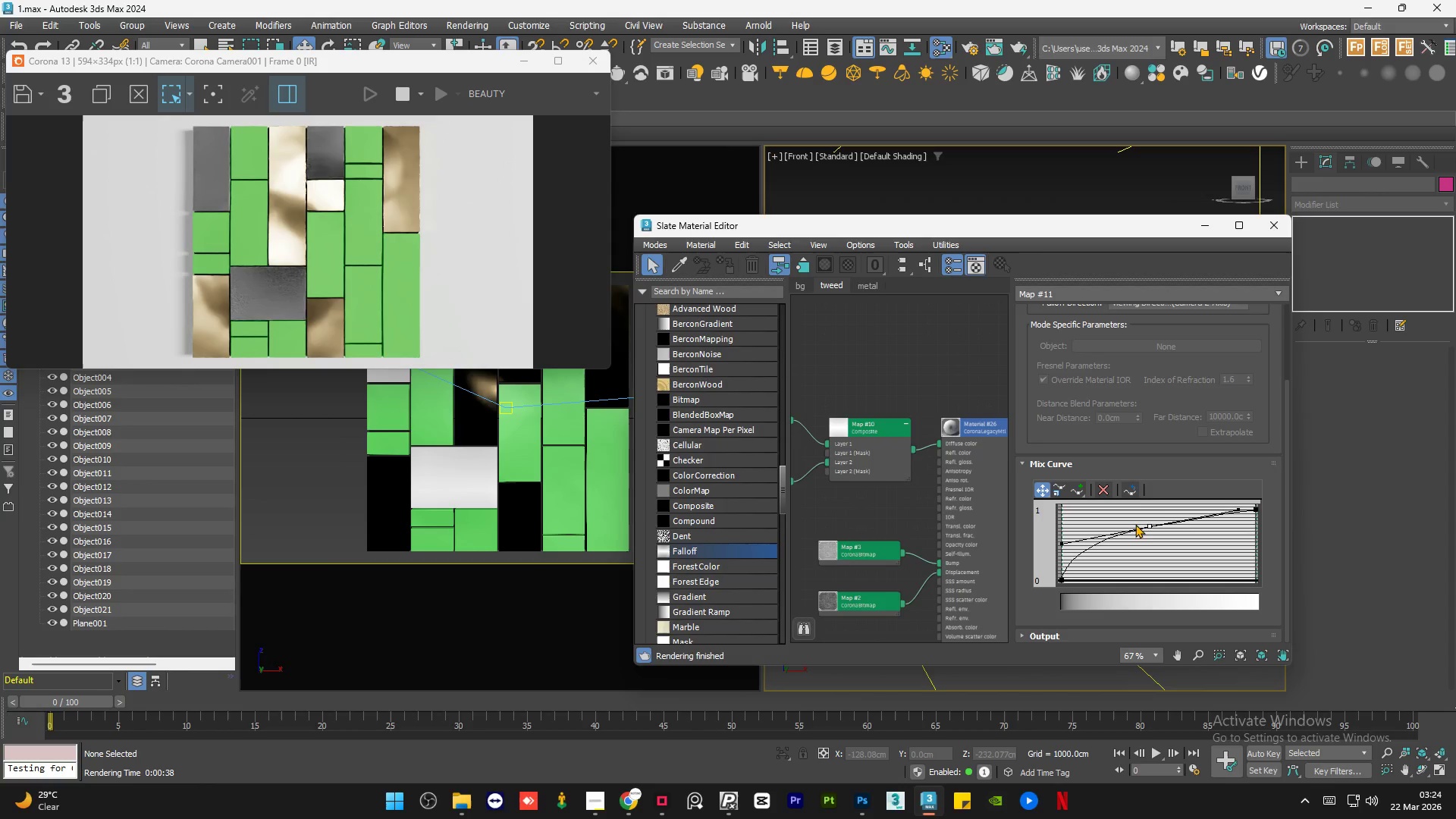 
left_click_drag(start_coordinate=[1151, 529], to_coordinate=[1157, 531])
 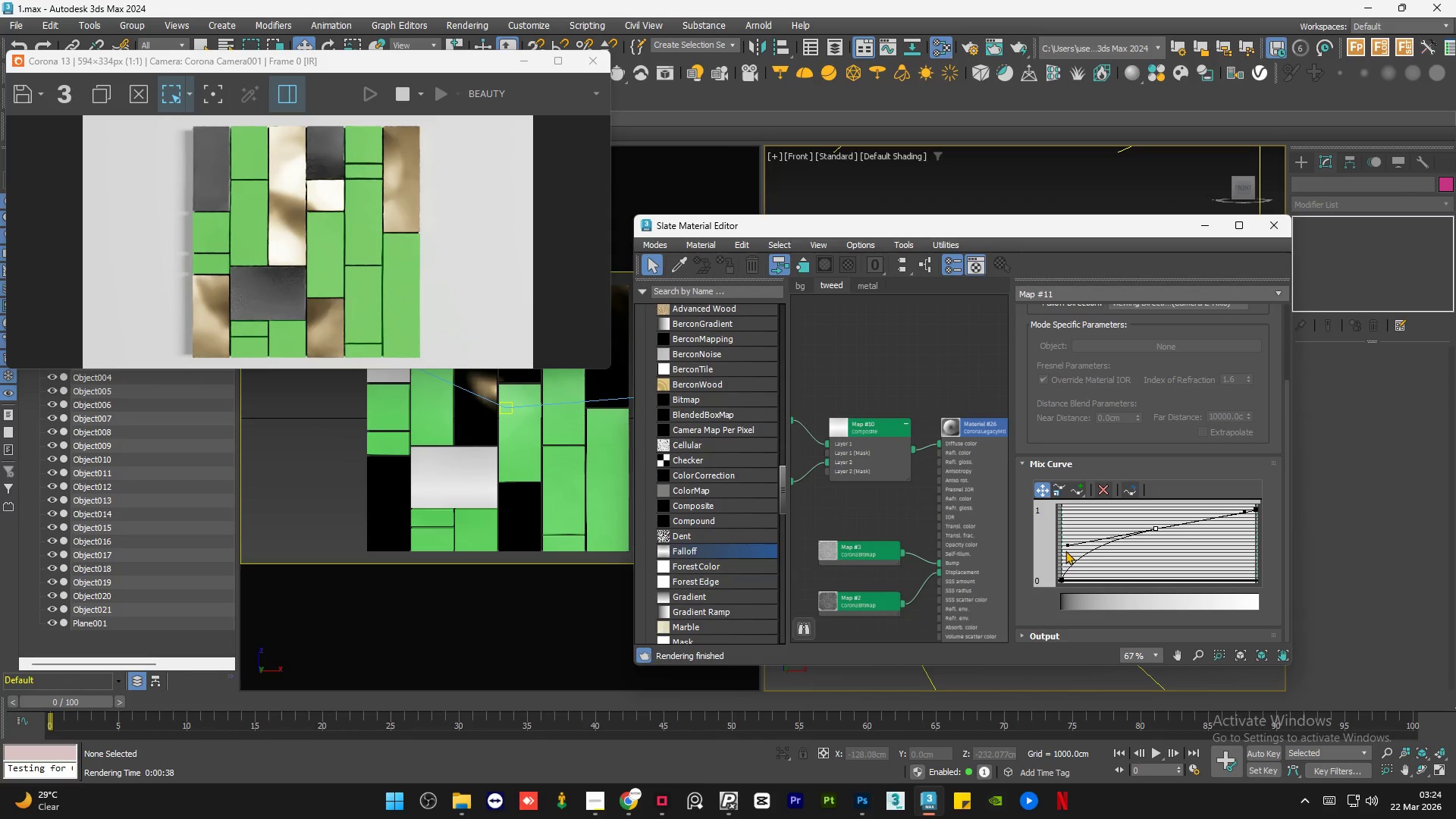 
left_click_drag(start_coordinate=[1066, 546], to_coordinate=[1109, 546])
 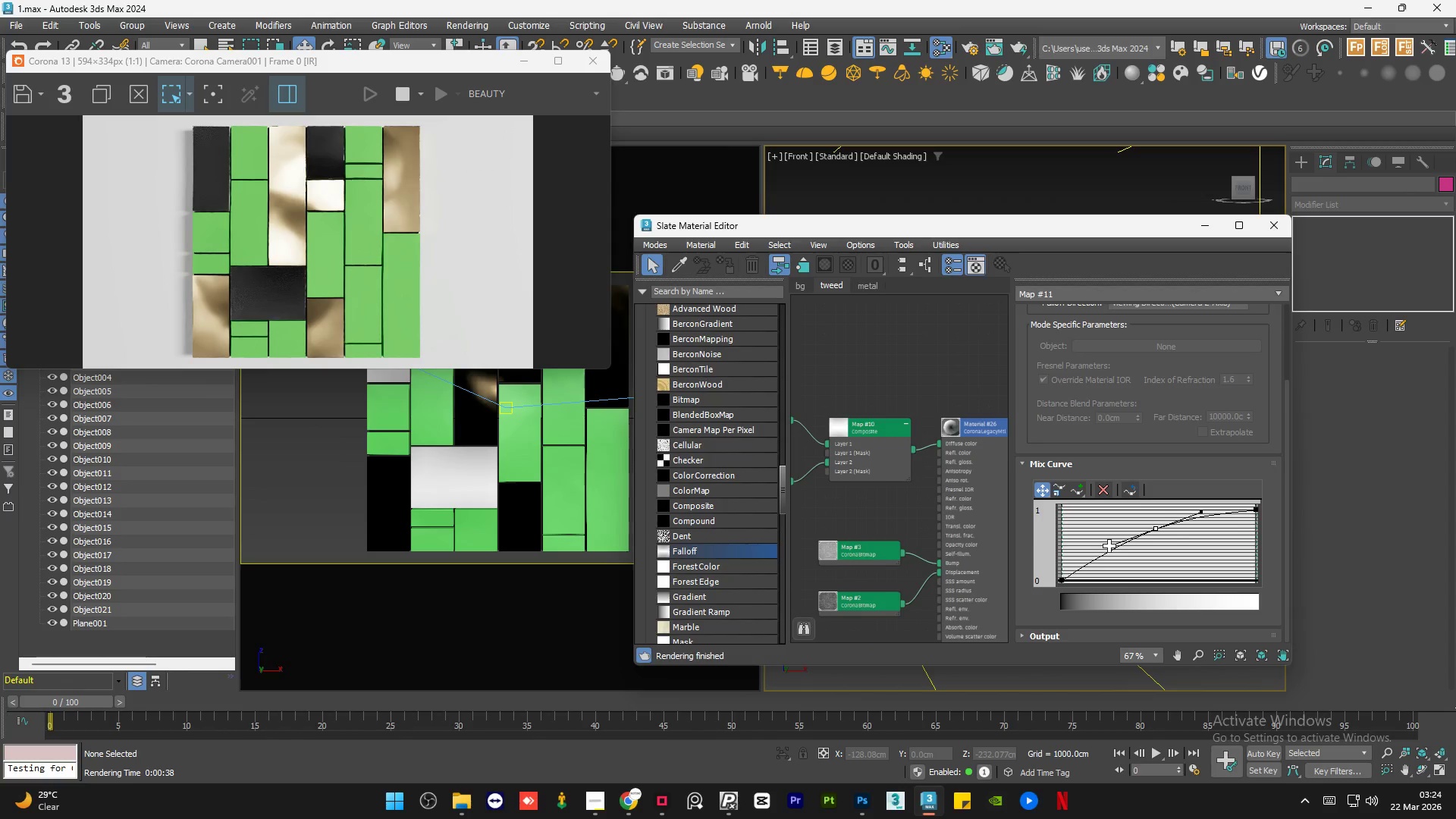 
left_click_drag(start_coordinate=[1109, 546], to_coordinate=[1070, 500])
 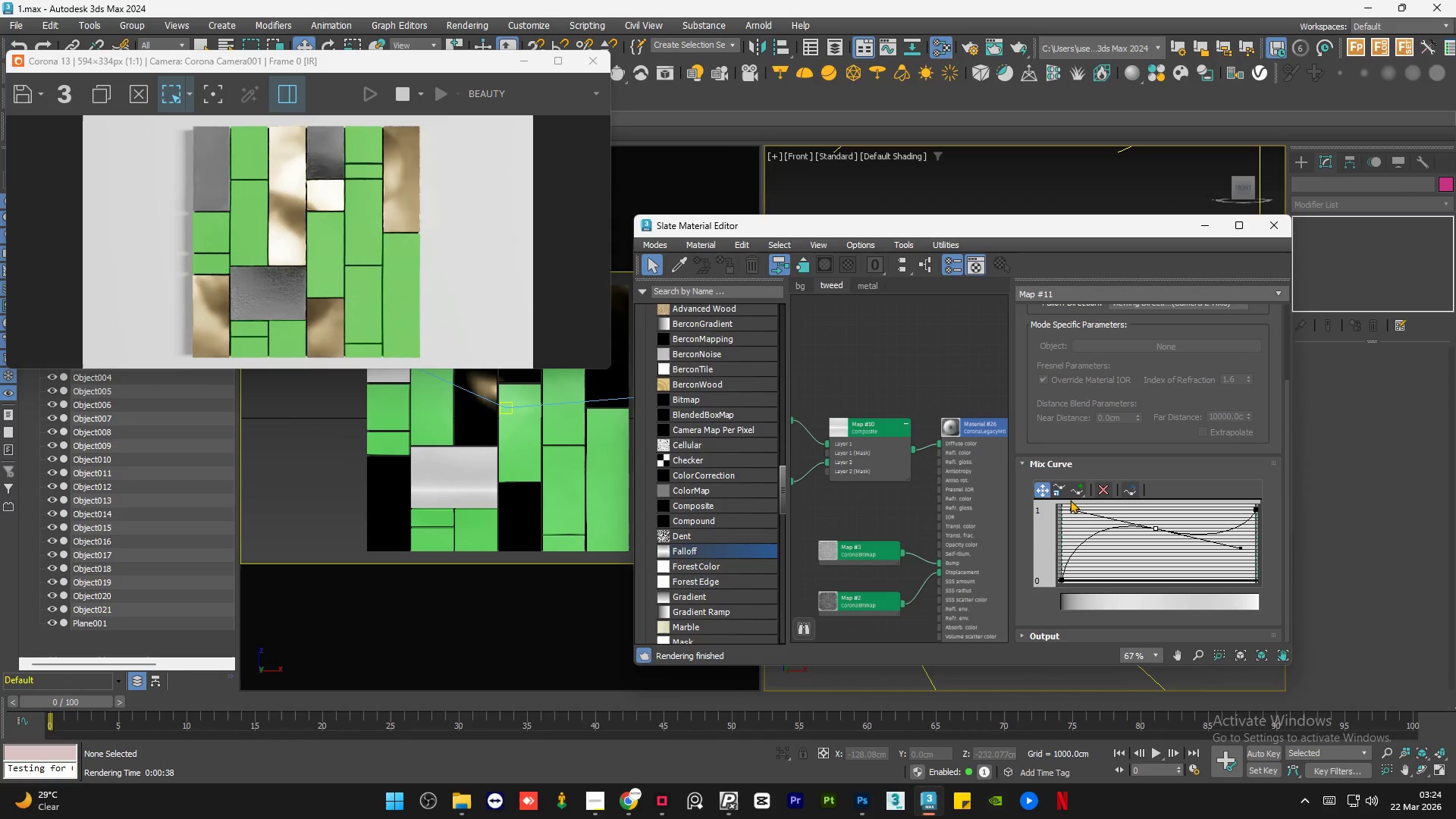 
left_click([947, 438])
 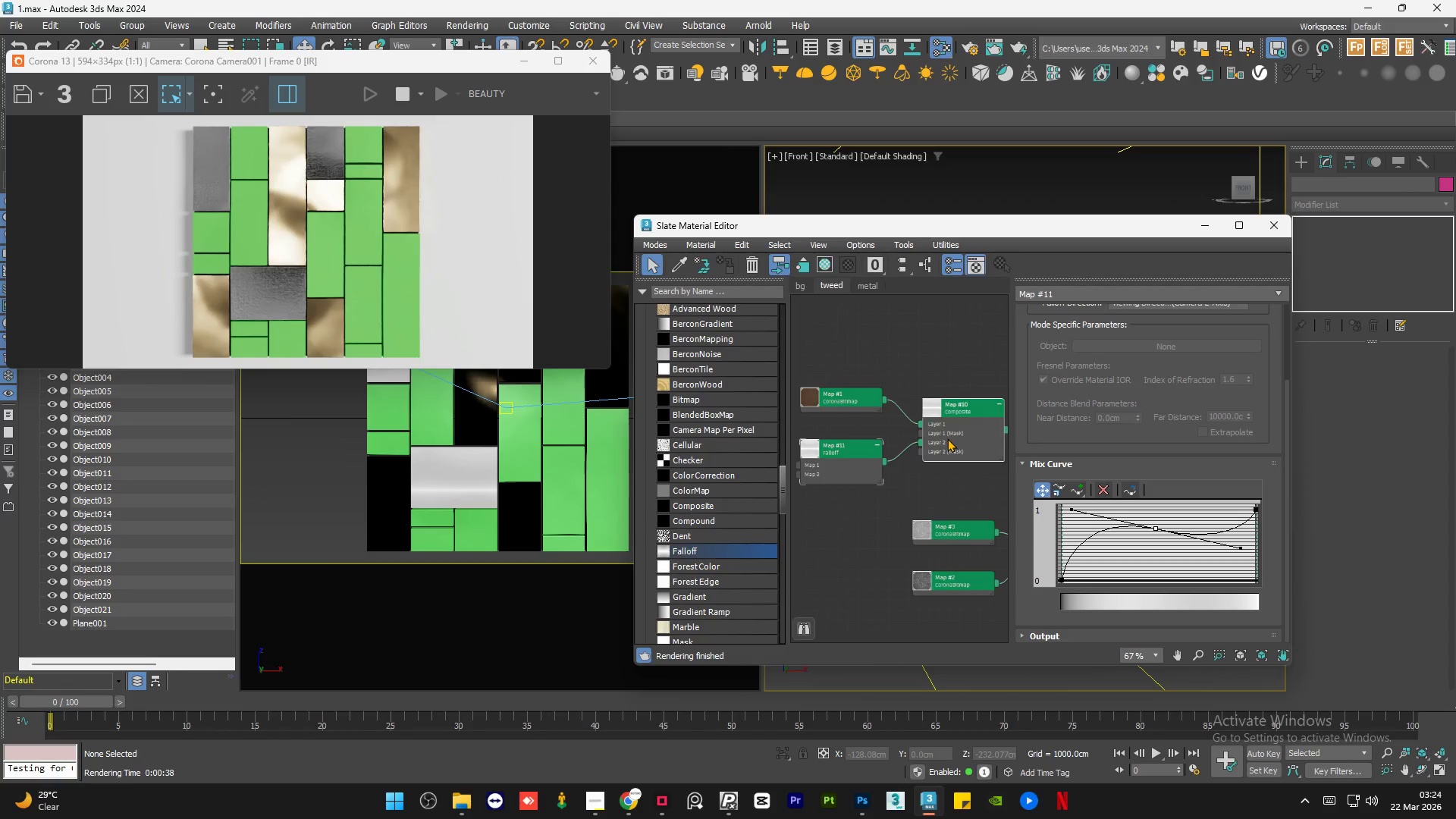 
scroll: coordinate [914, 428], scroll_direction: none, amount: 0.0
 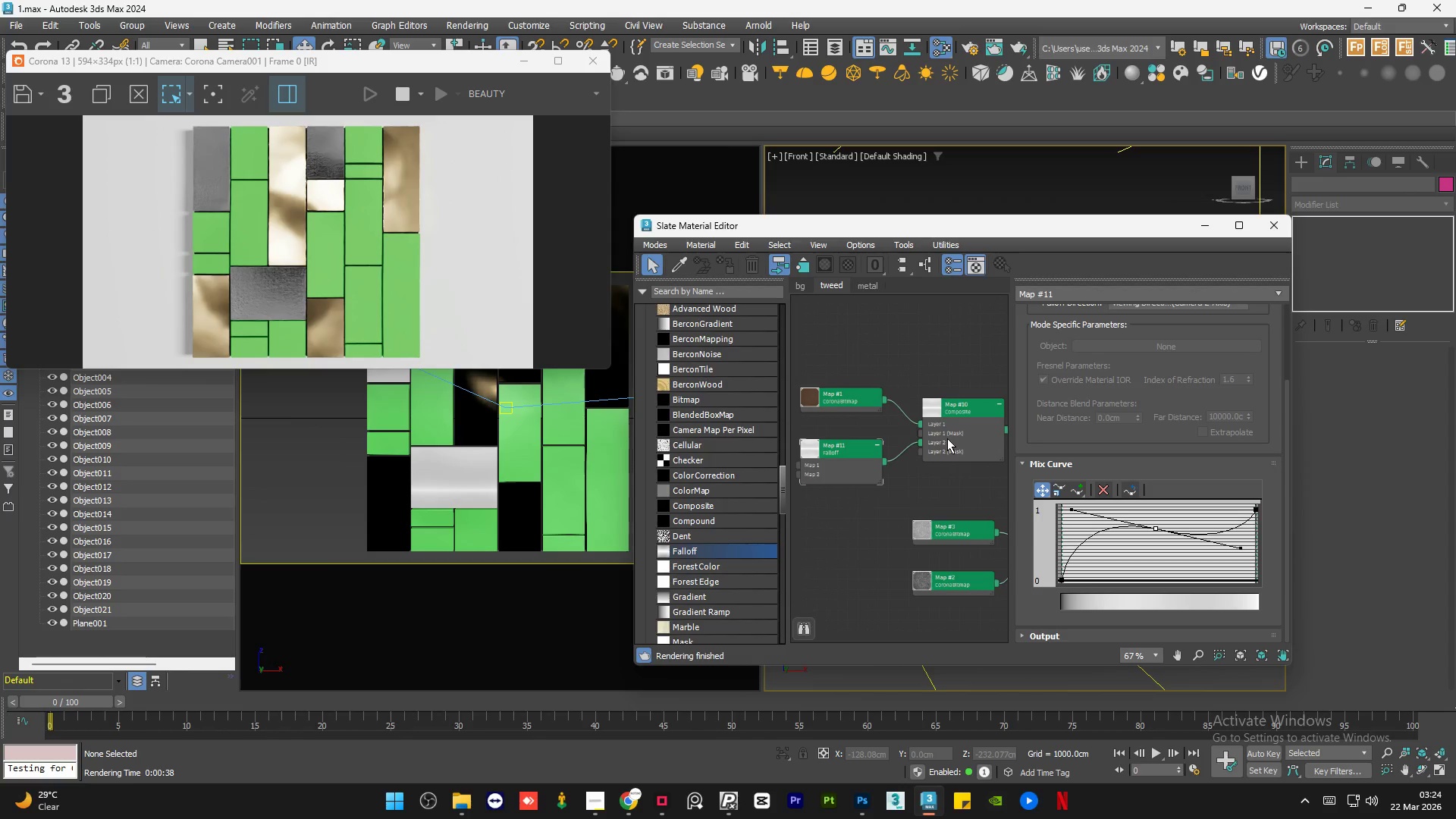 
double_click([947, 438])
 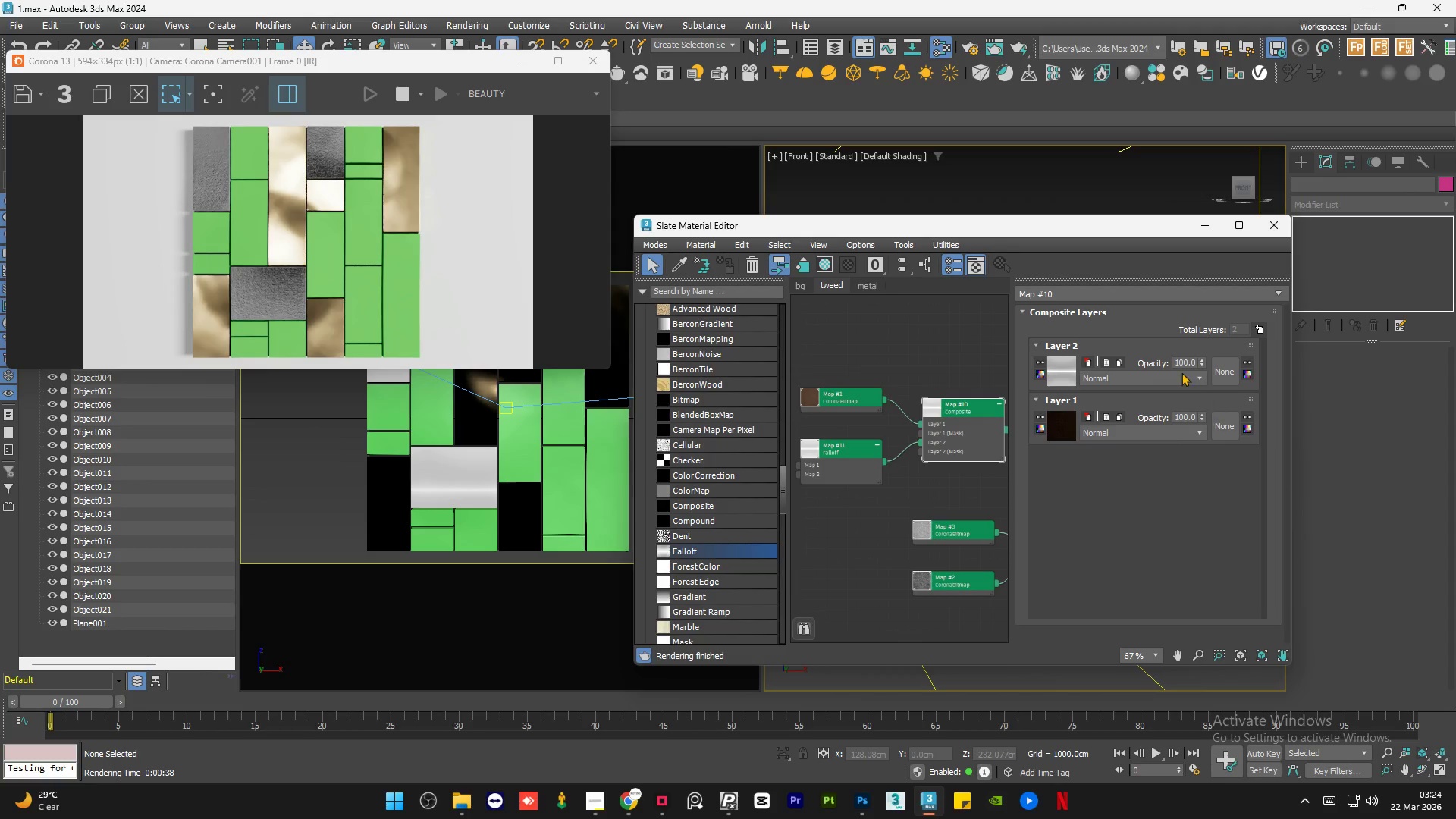 
left_click([1181, 372])
 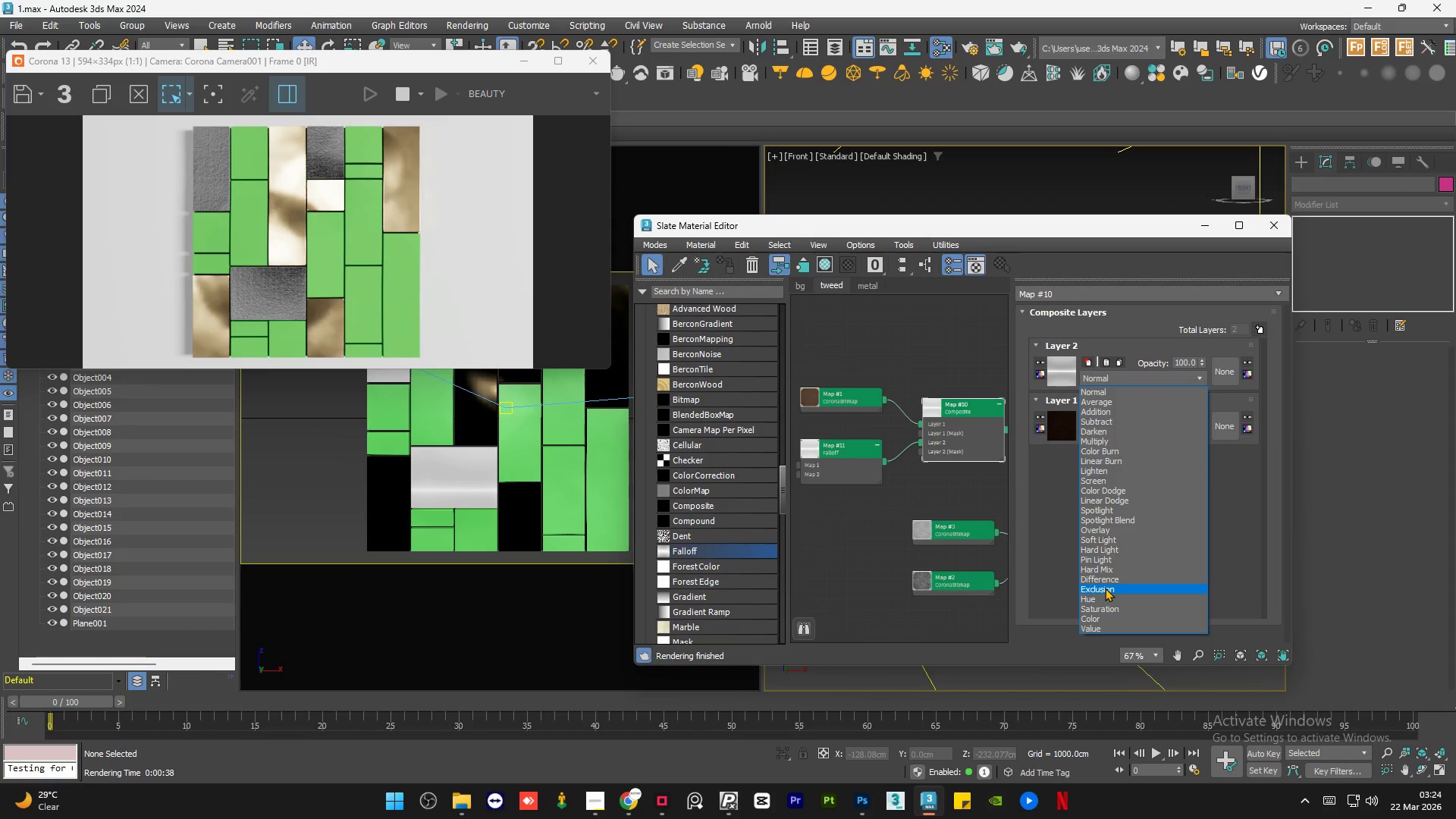 
left_click([1106, 537])
 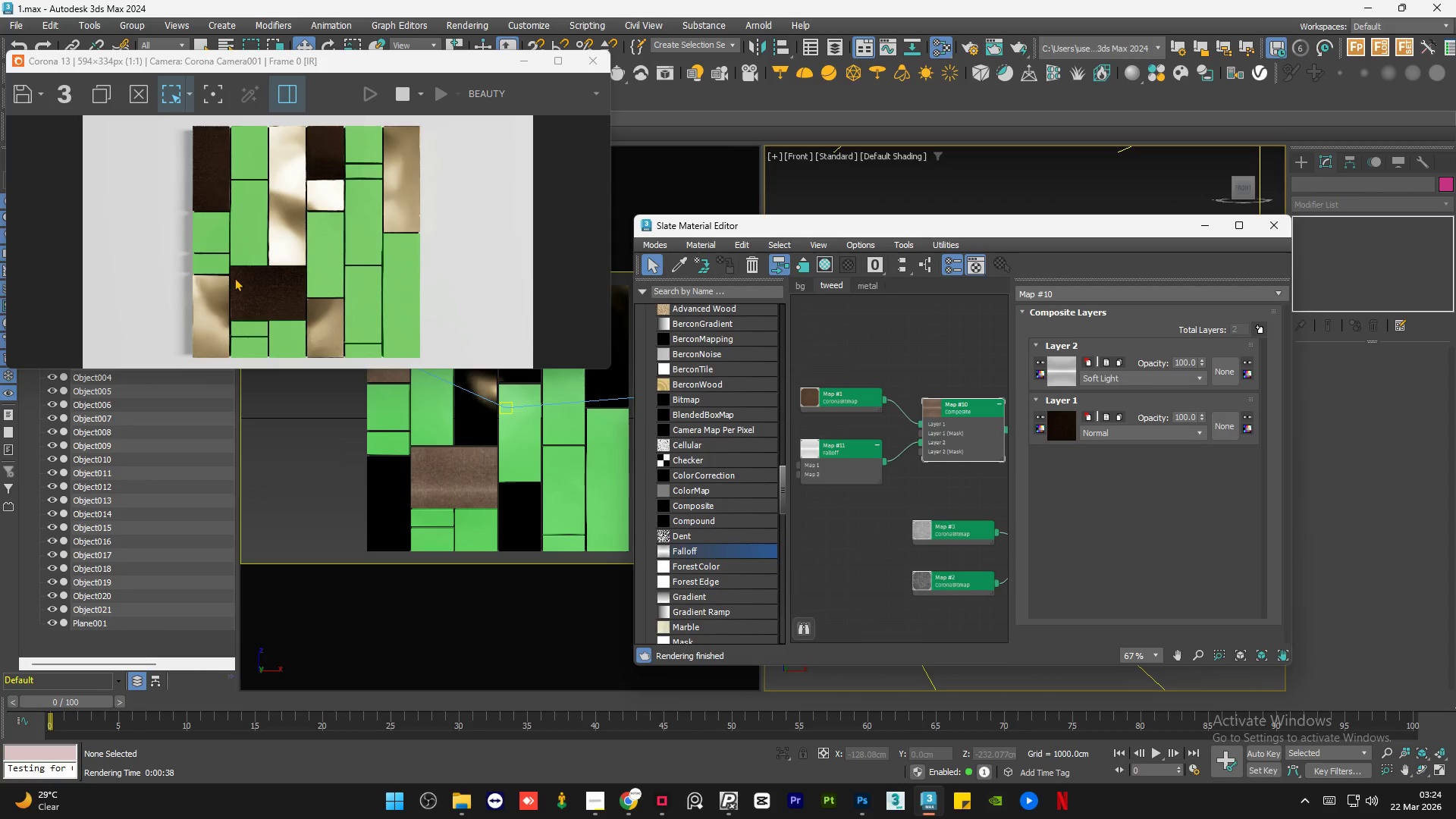 
scroll: coordinate [257, 293], scroll_direction: up, amount: 3.0
 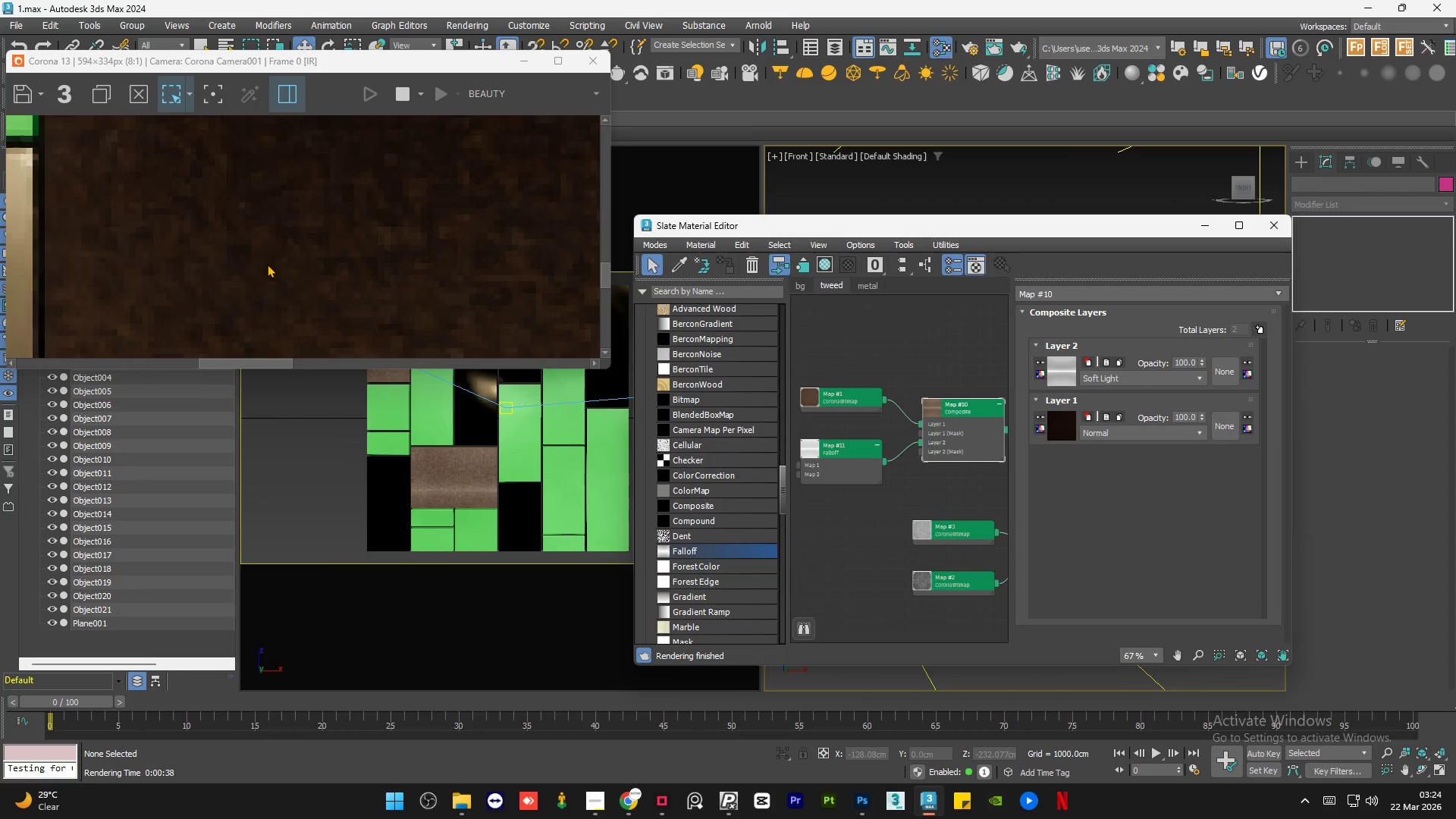 
scroll: coordinate [267, 264], scroll_direction: down, amount: 3.0
 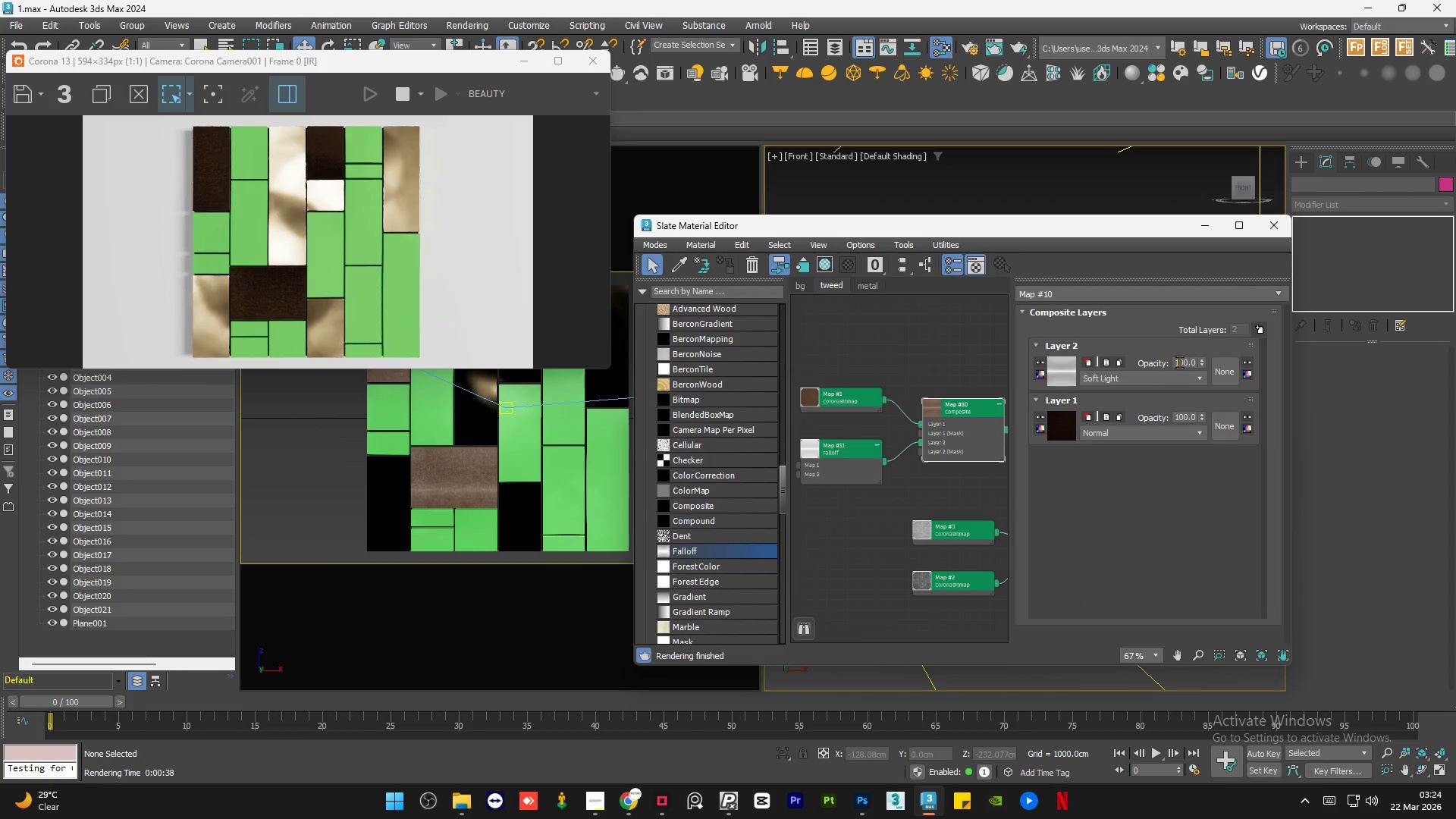 
double_click([1185, 359])
 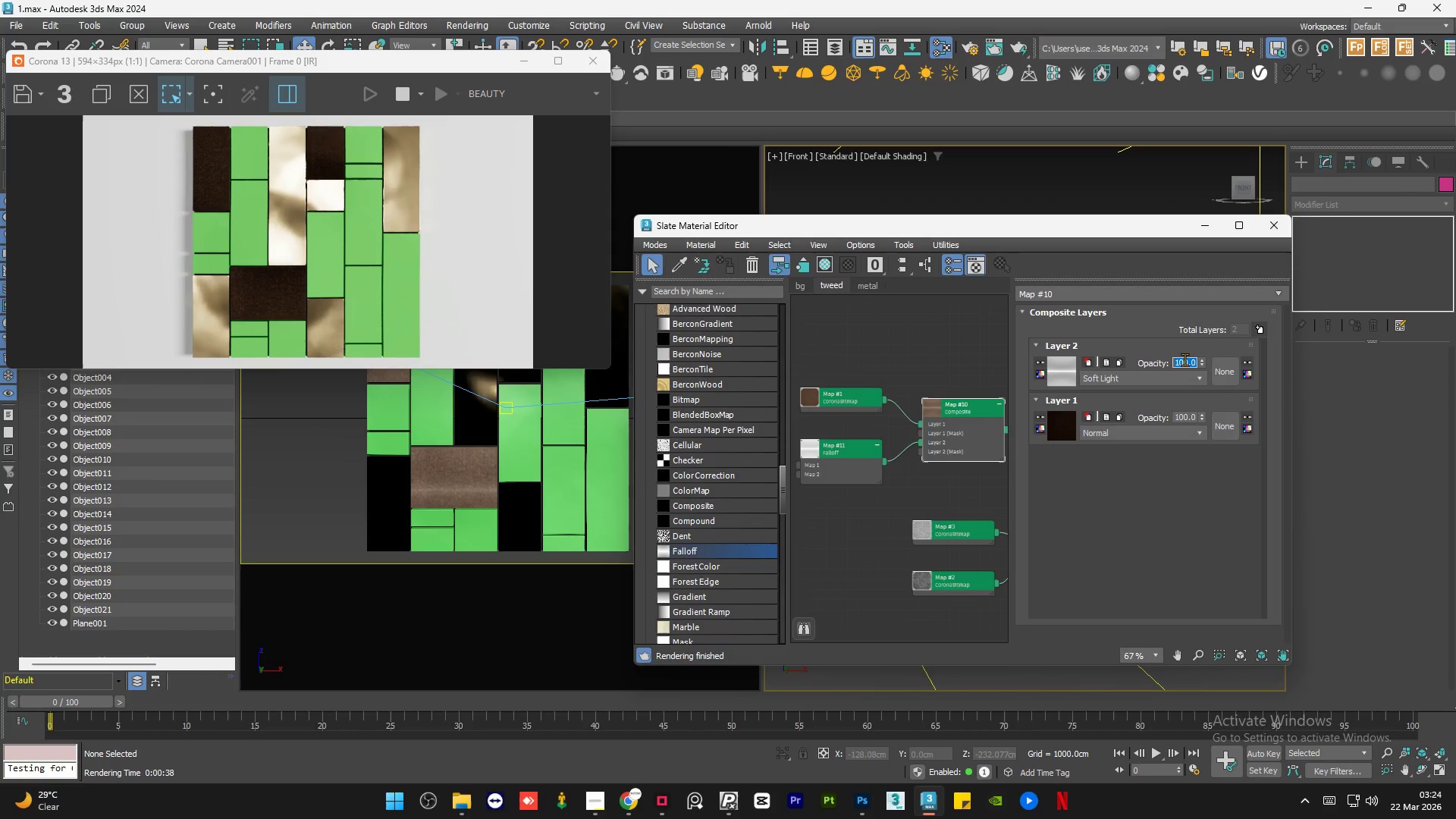 
key(Numpad5)
 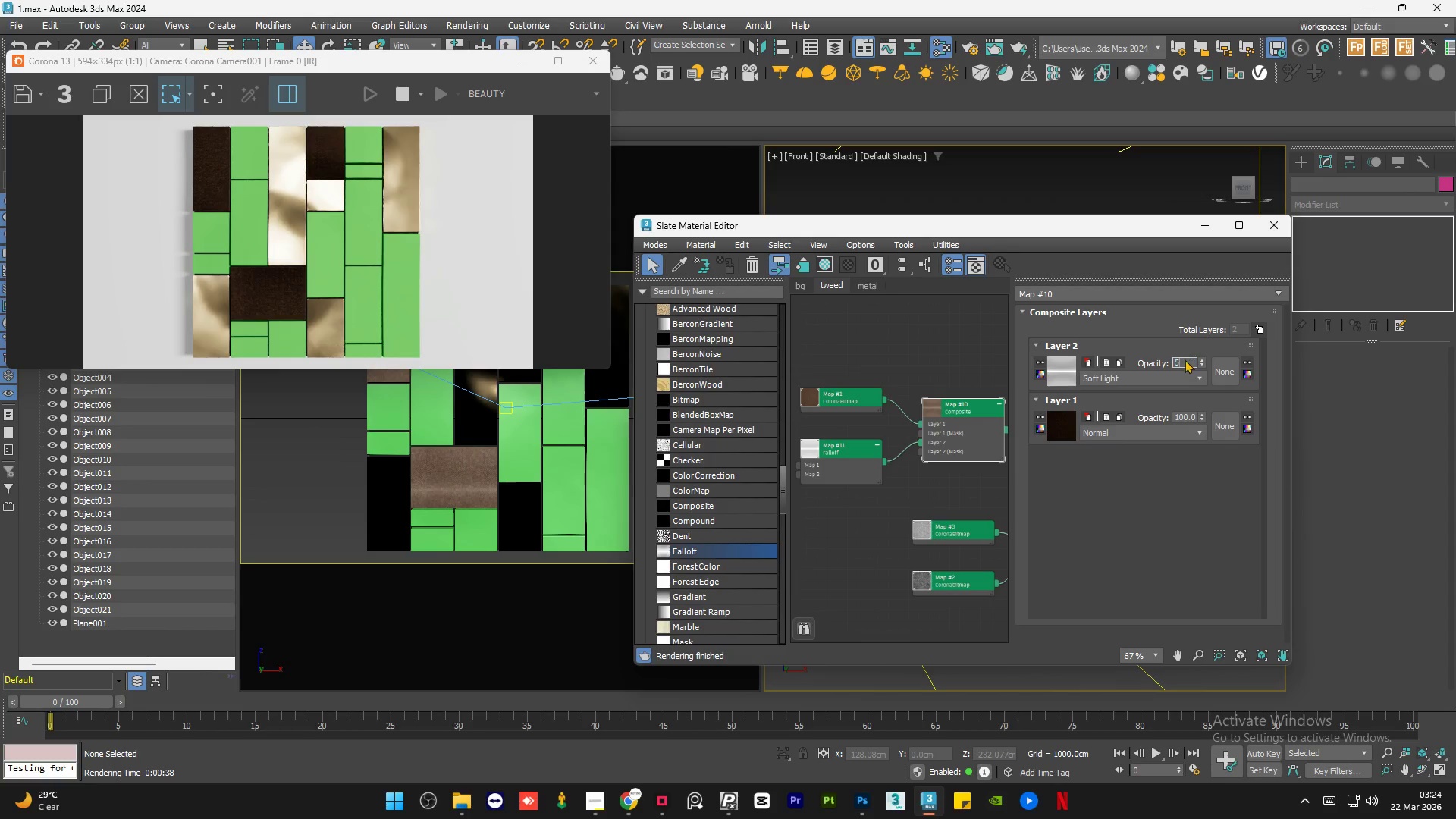 
key(Numpad0)
 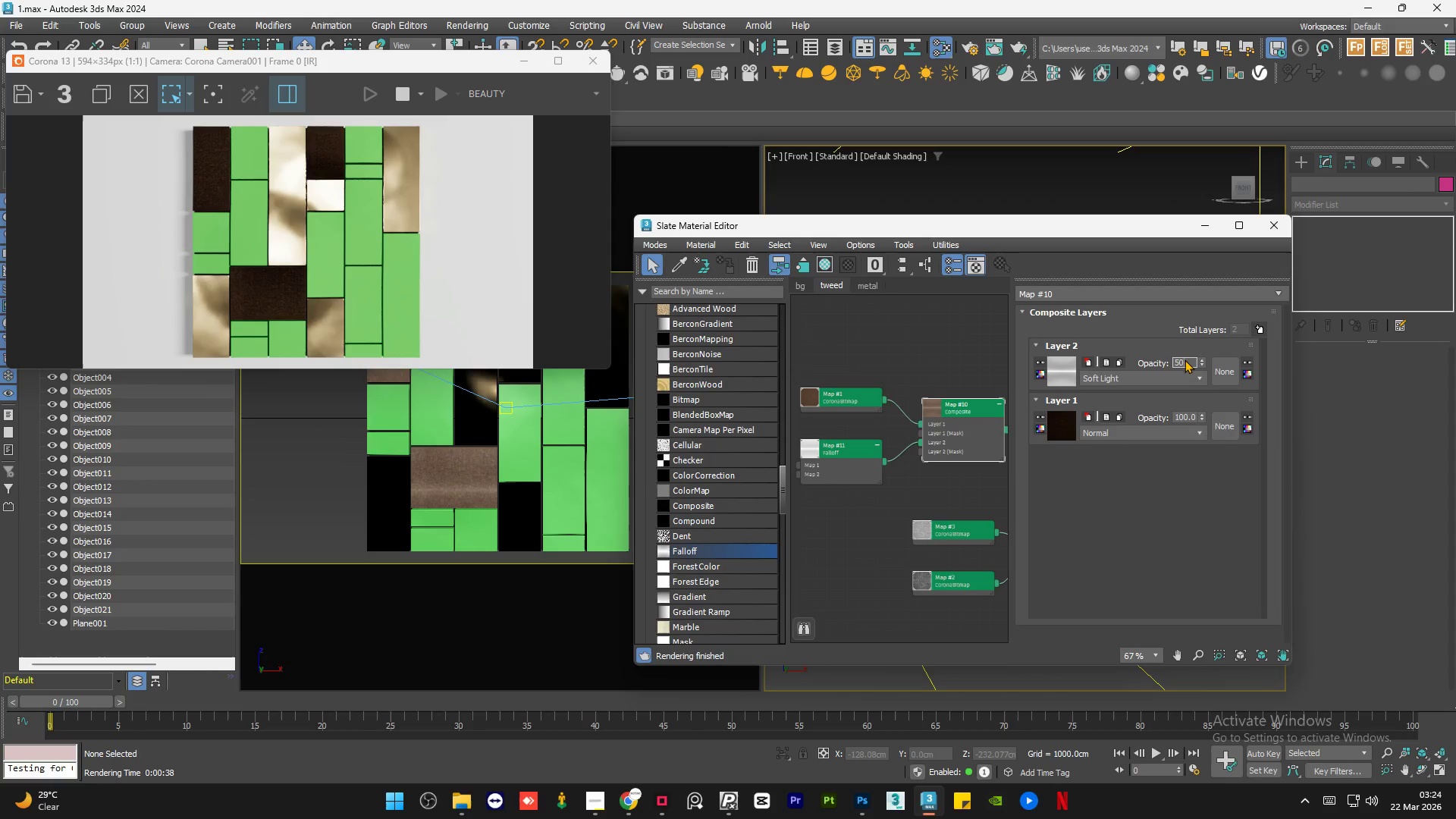 
key(NumpadEnter)
 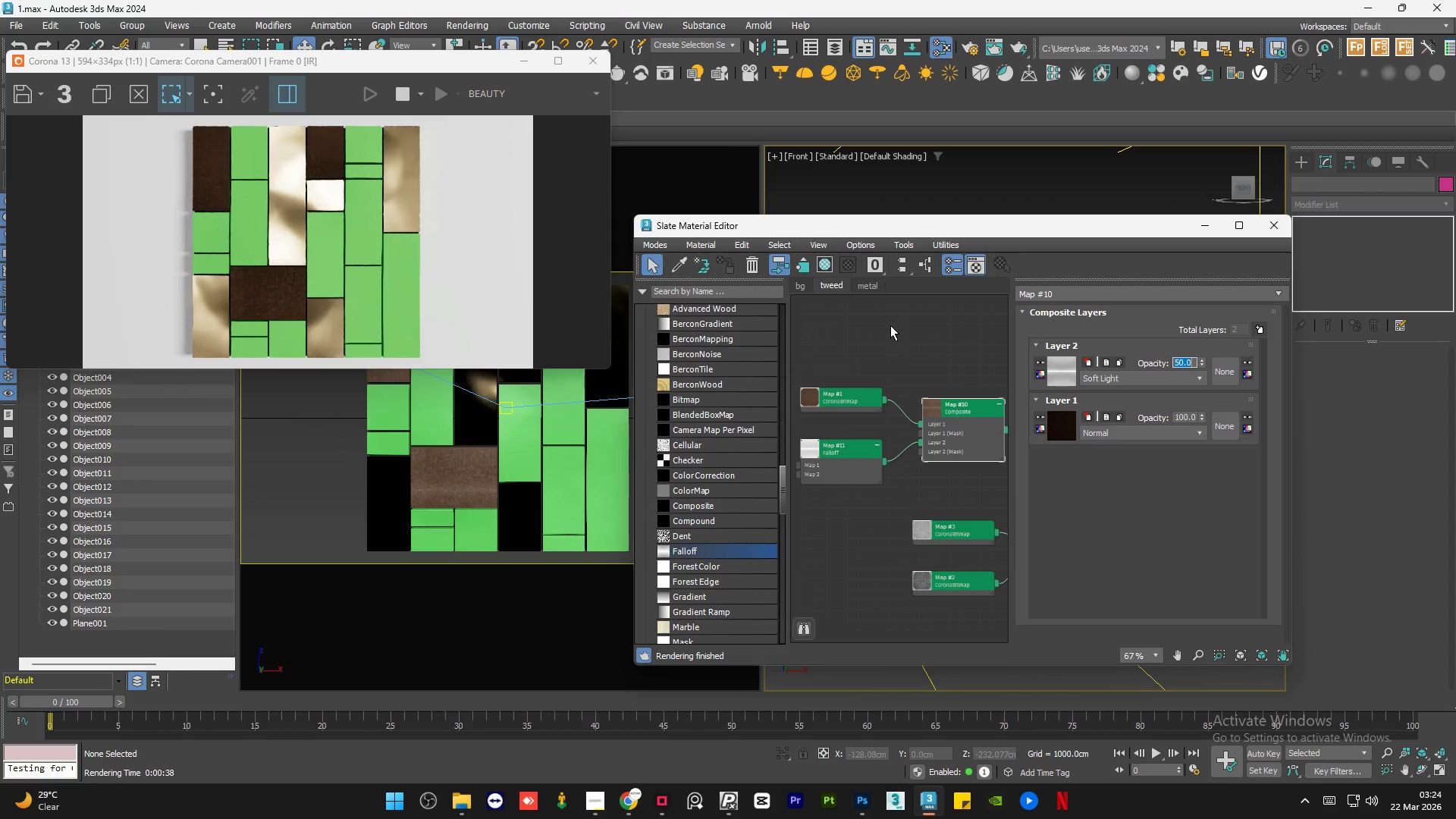 
scroll: coordinate [270, 285], scroll_direction: none, amount: 0.0
 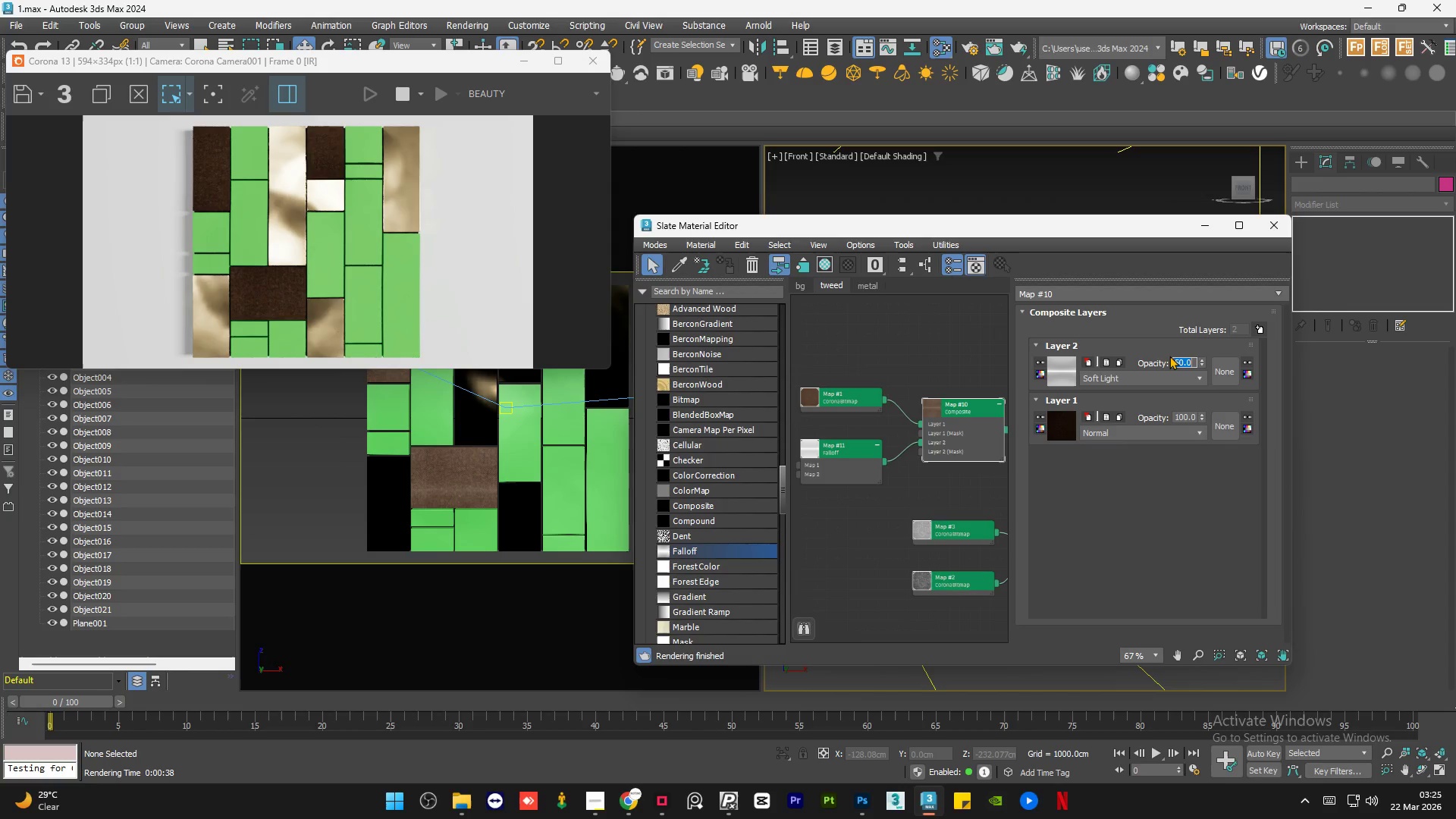 
key(Numpad4)
 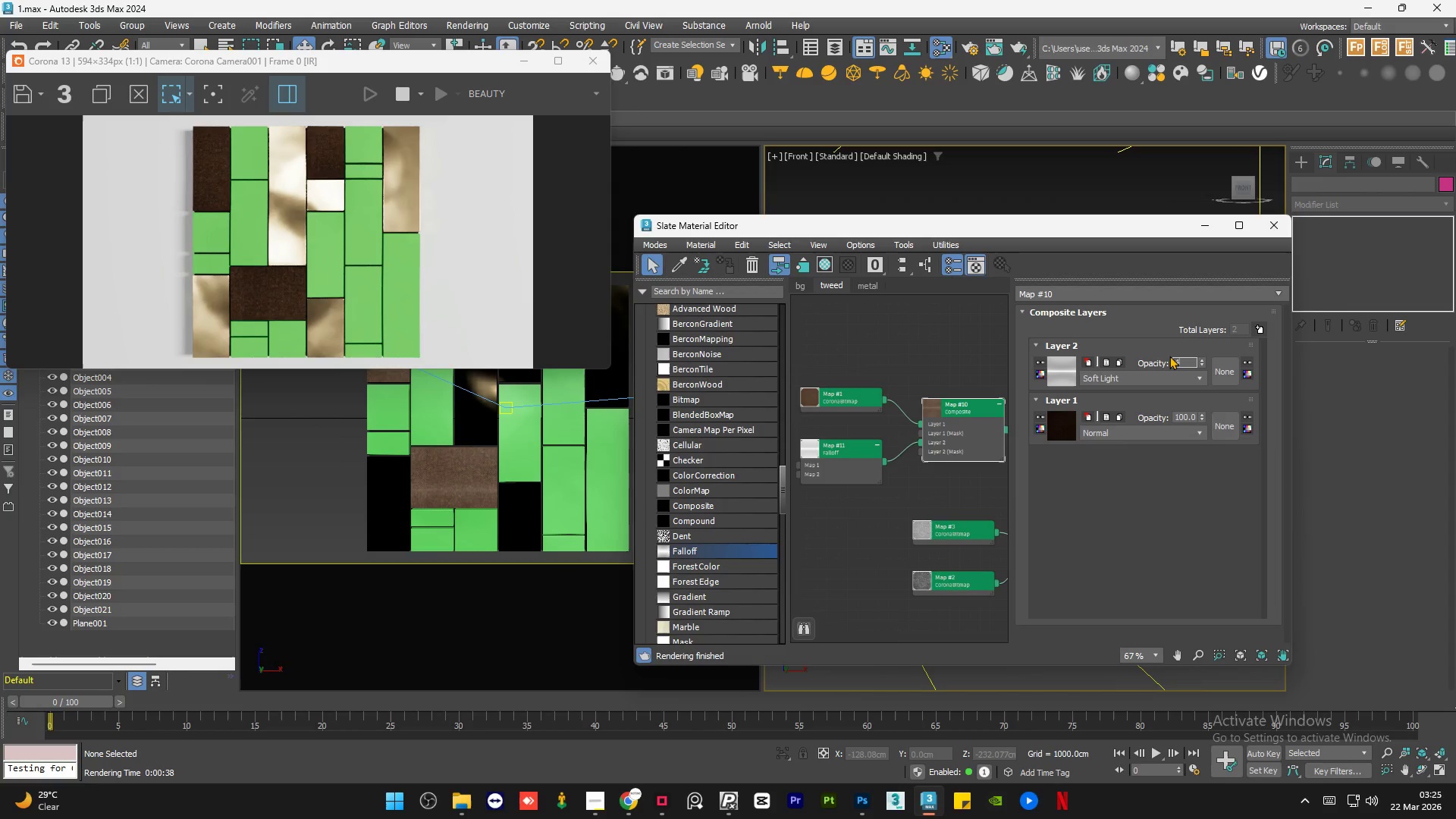 
key(Numpad0)
 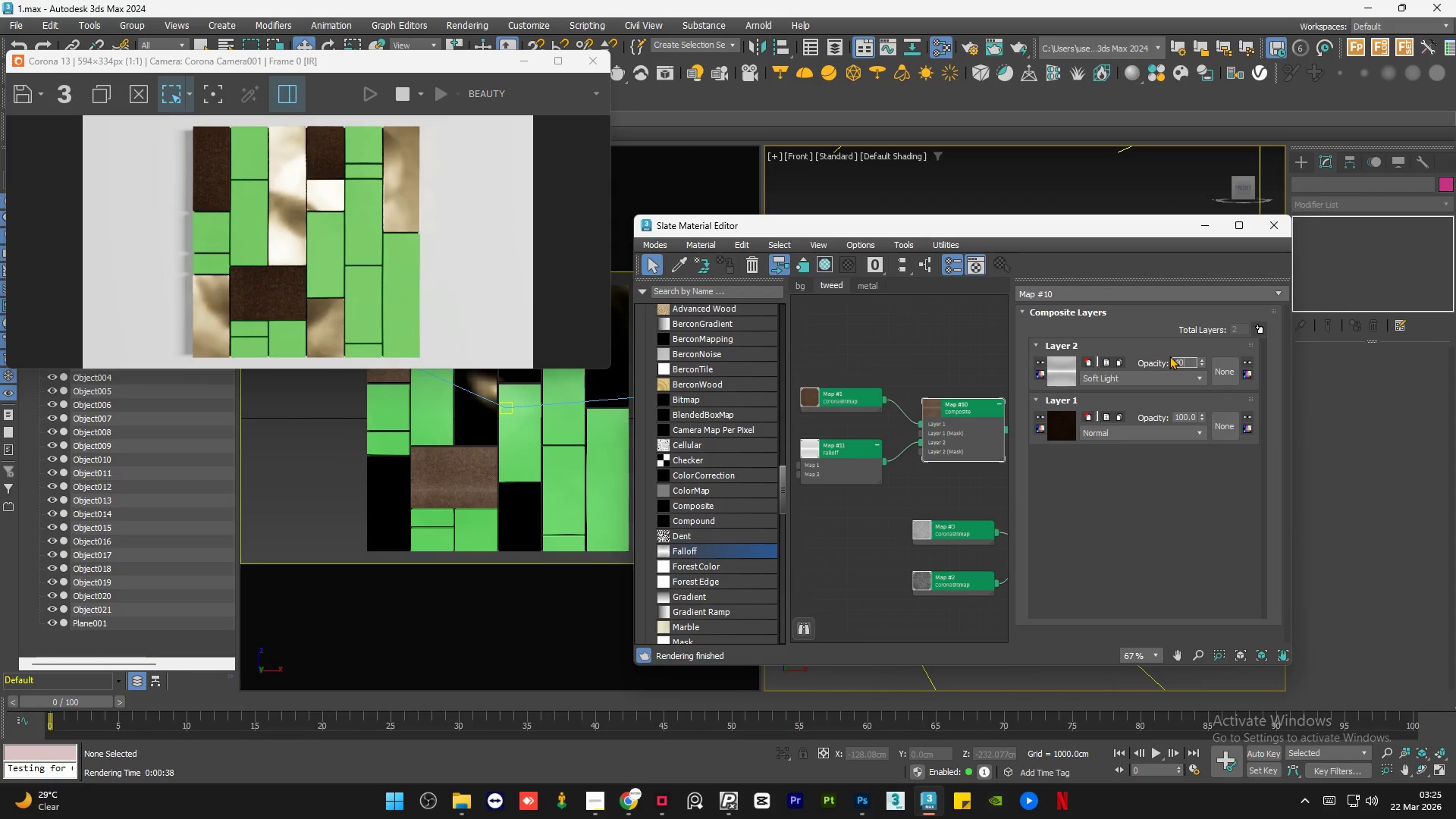 
key(NumpadEnter)
 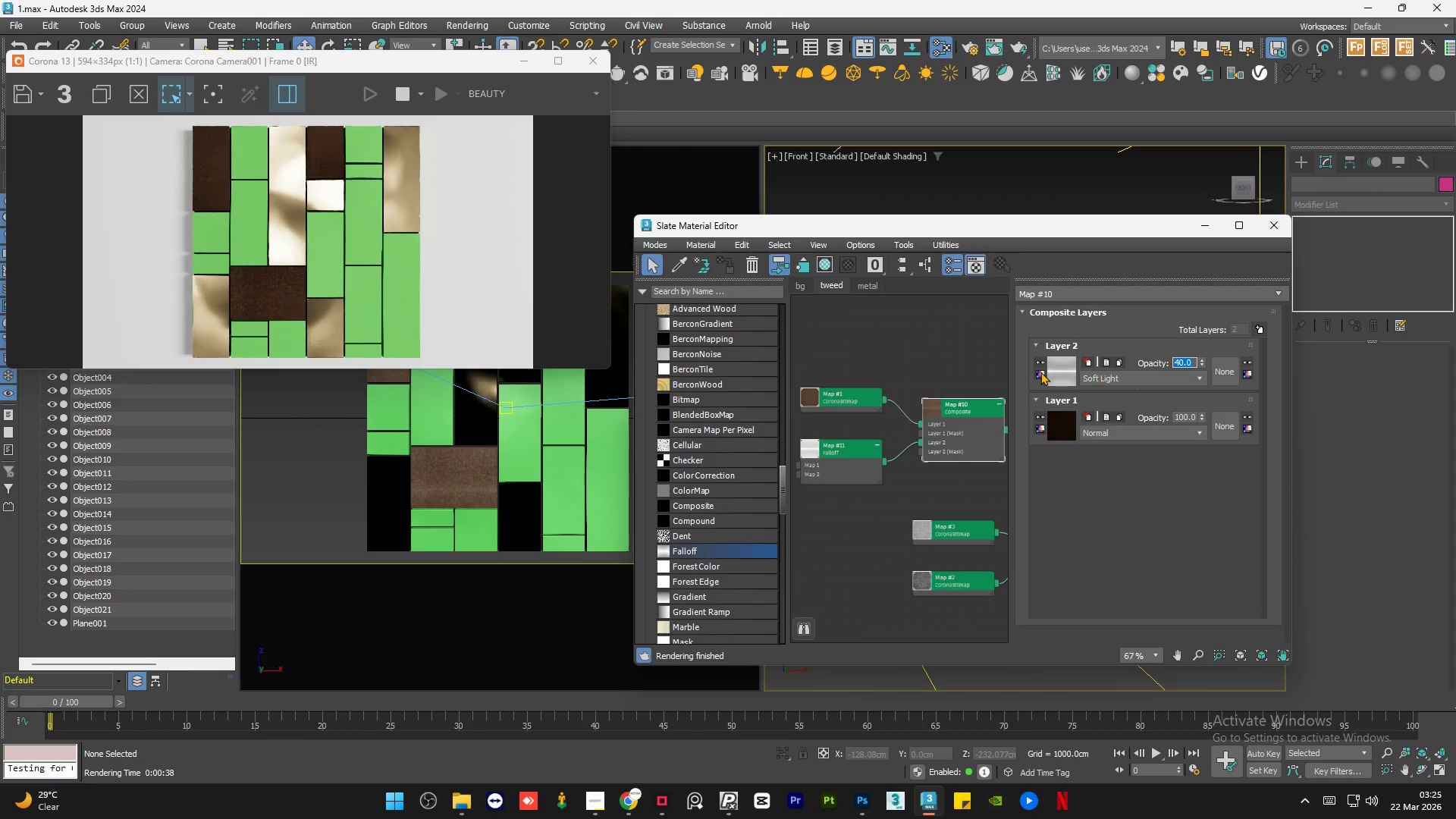 
double_click([886, 345])
 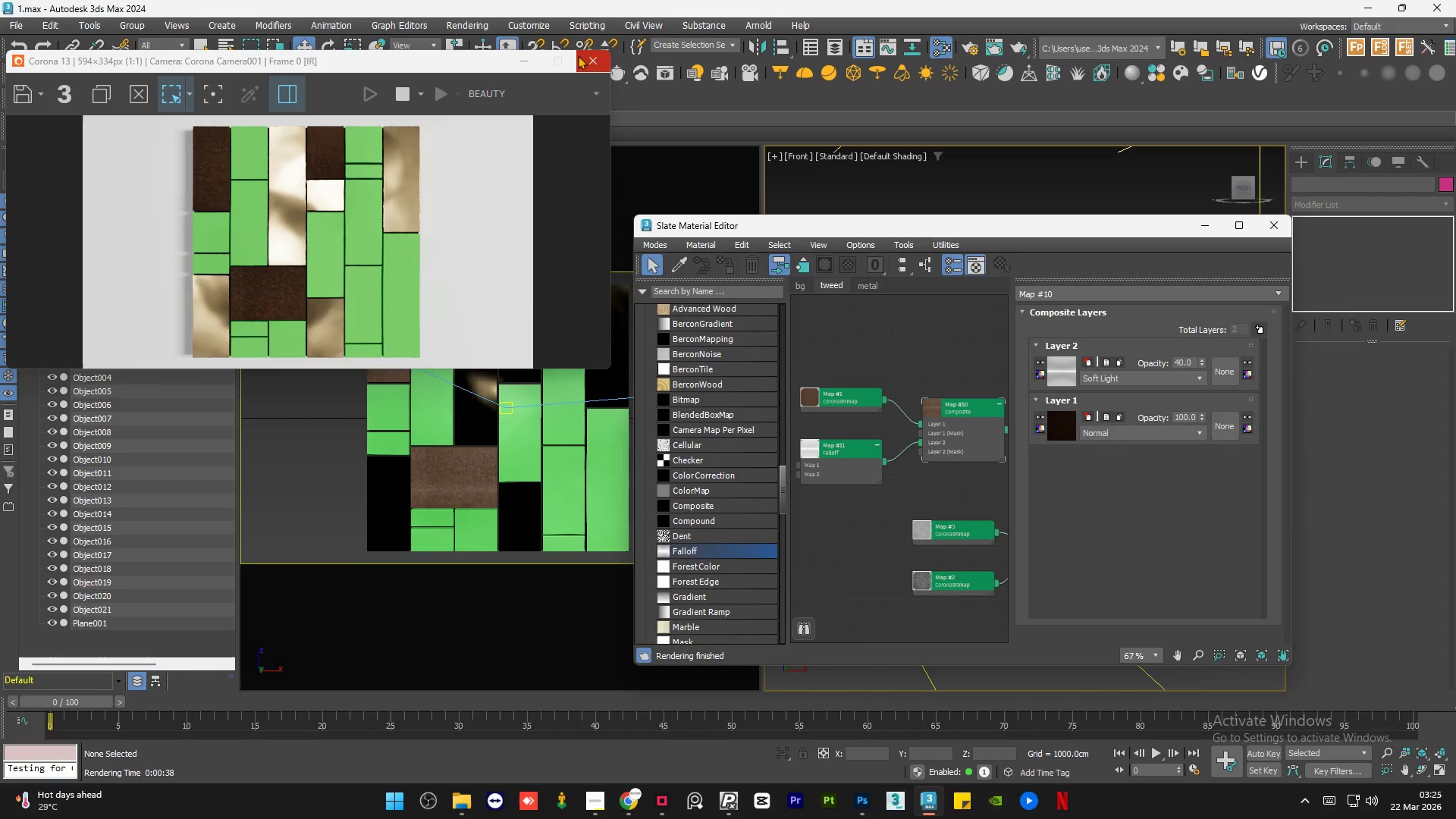 
left_click([557, 64])
 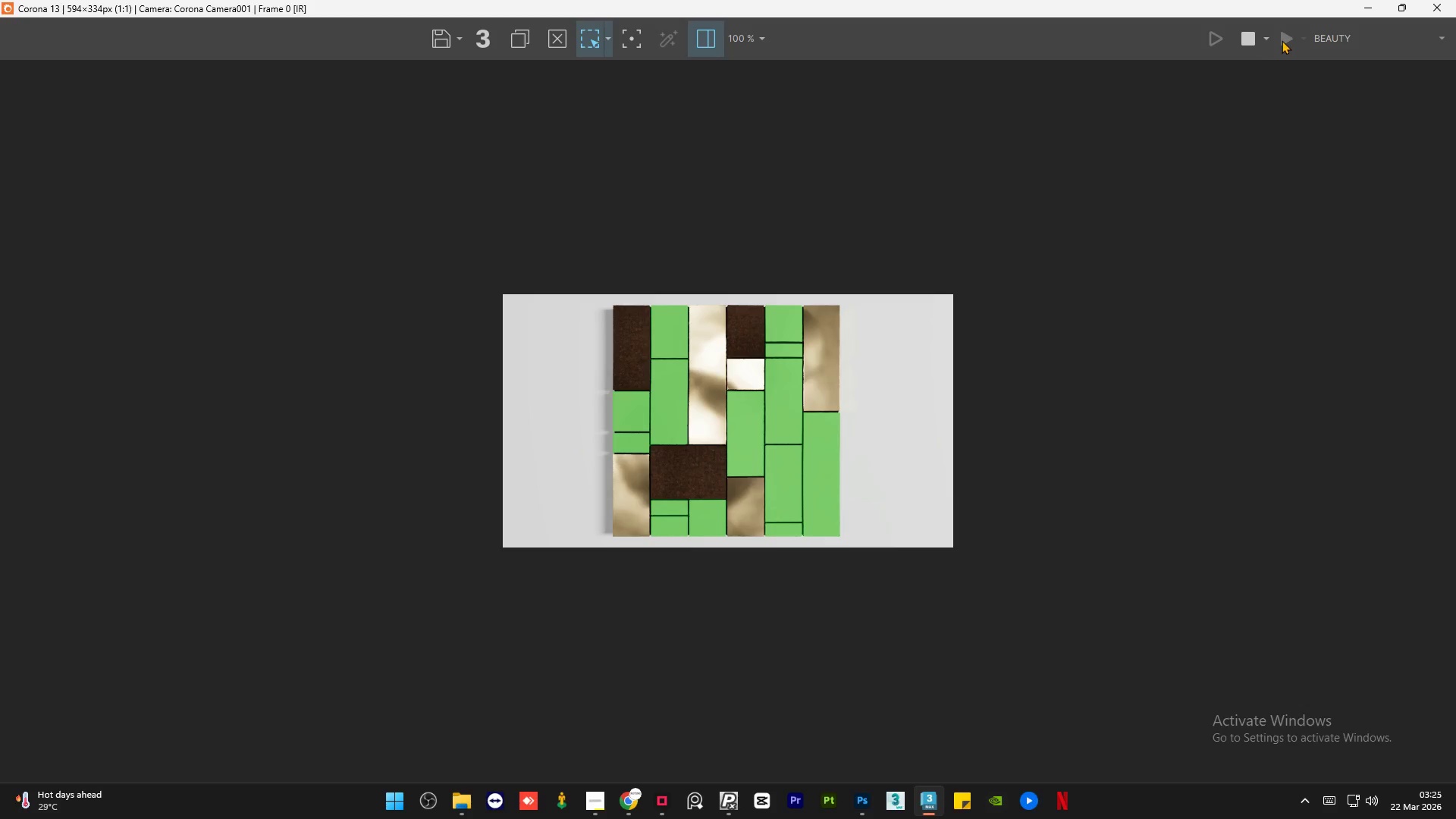 
left_click([1253, 41])
 